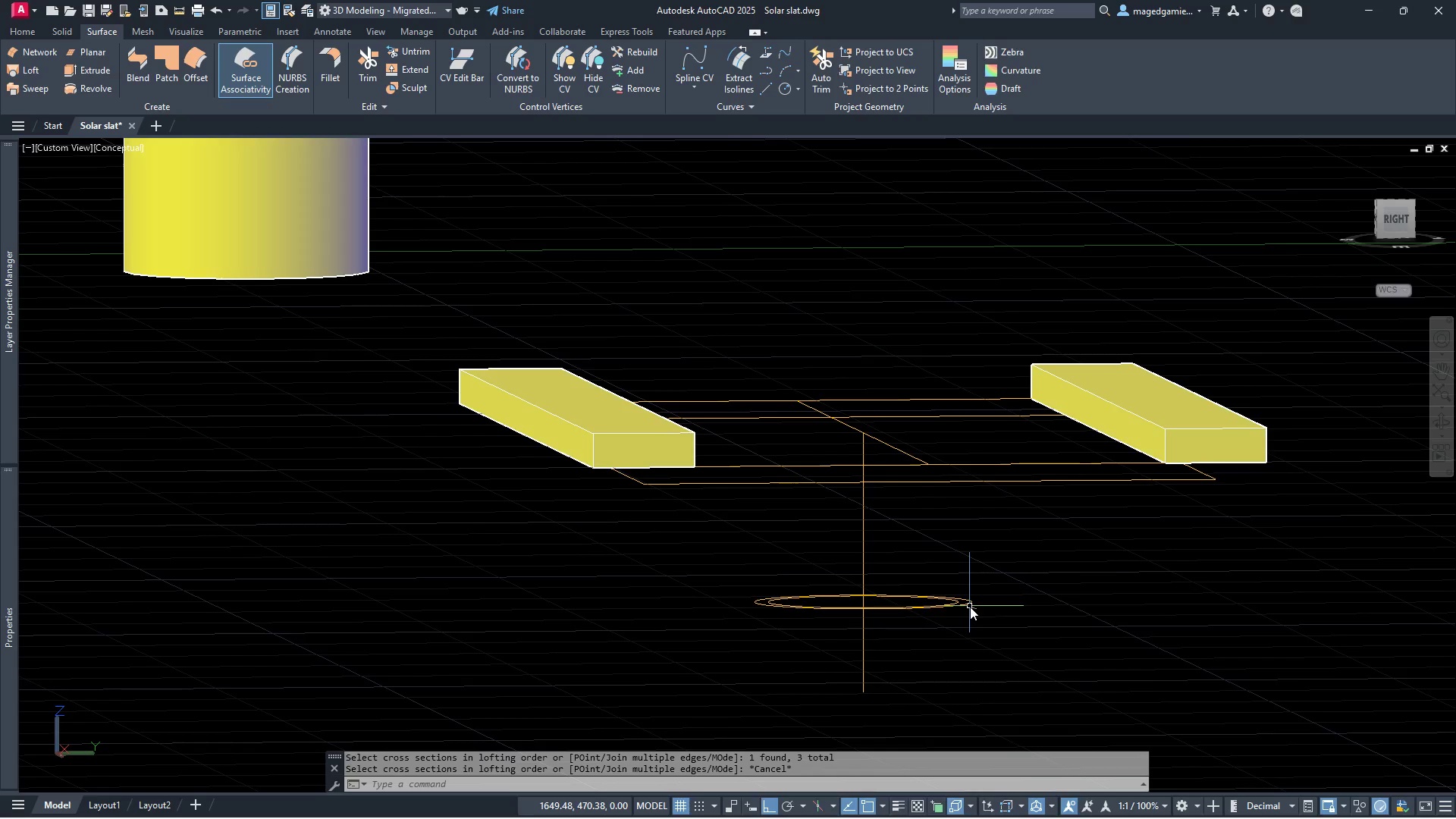 
left_click([970, 607])
 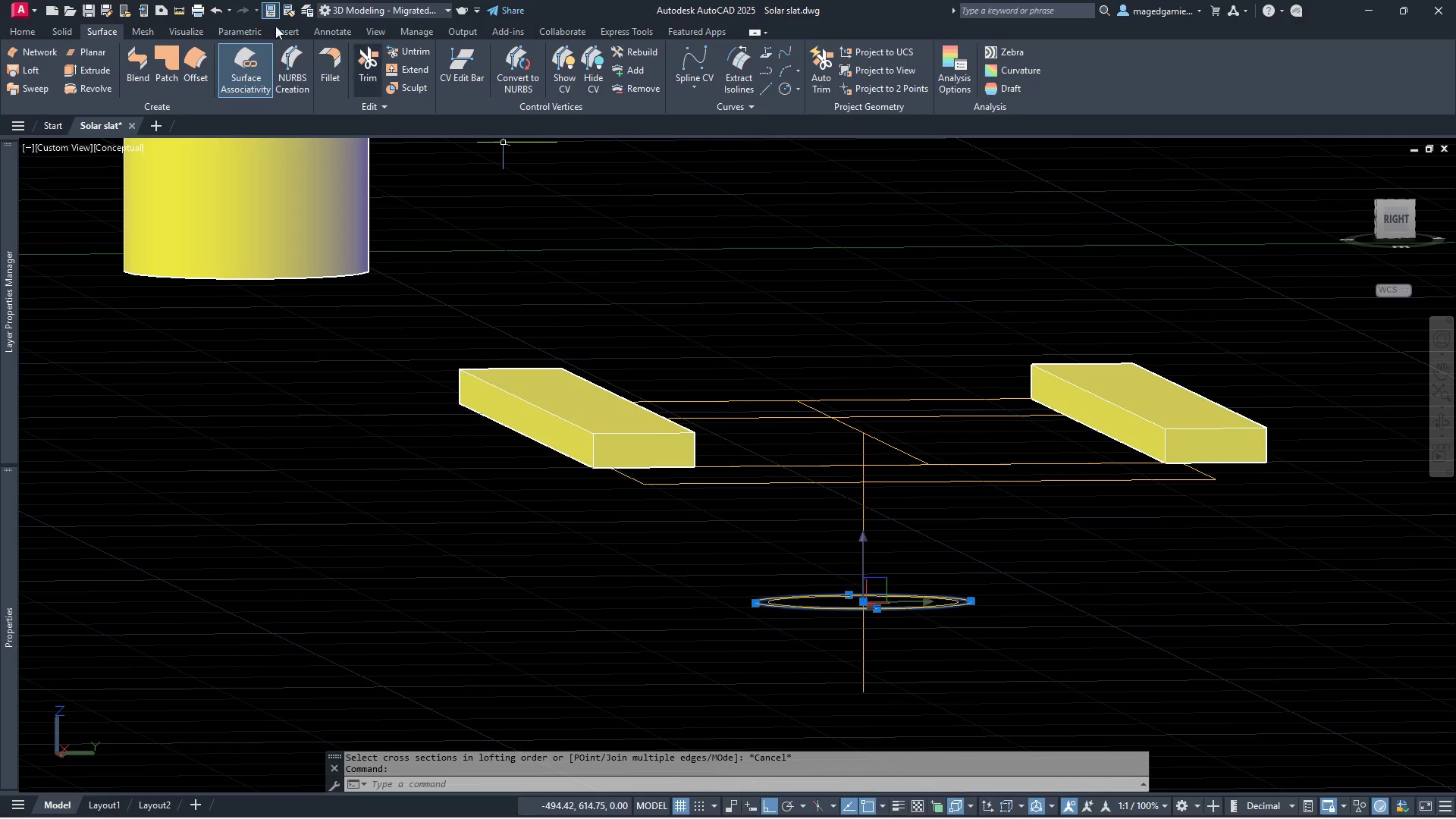 
wait(5.14)
 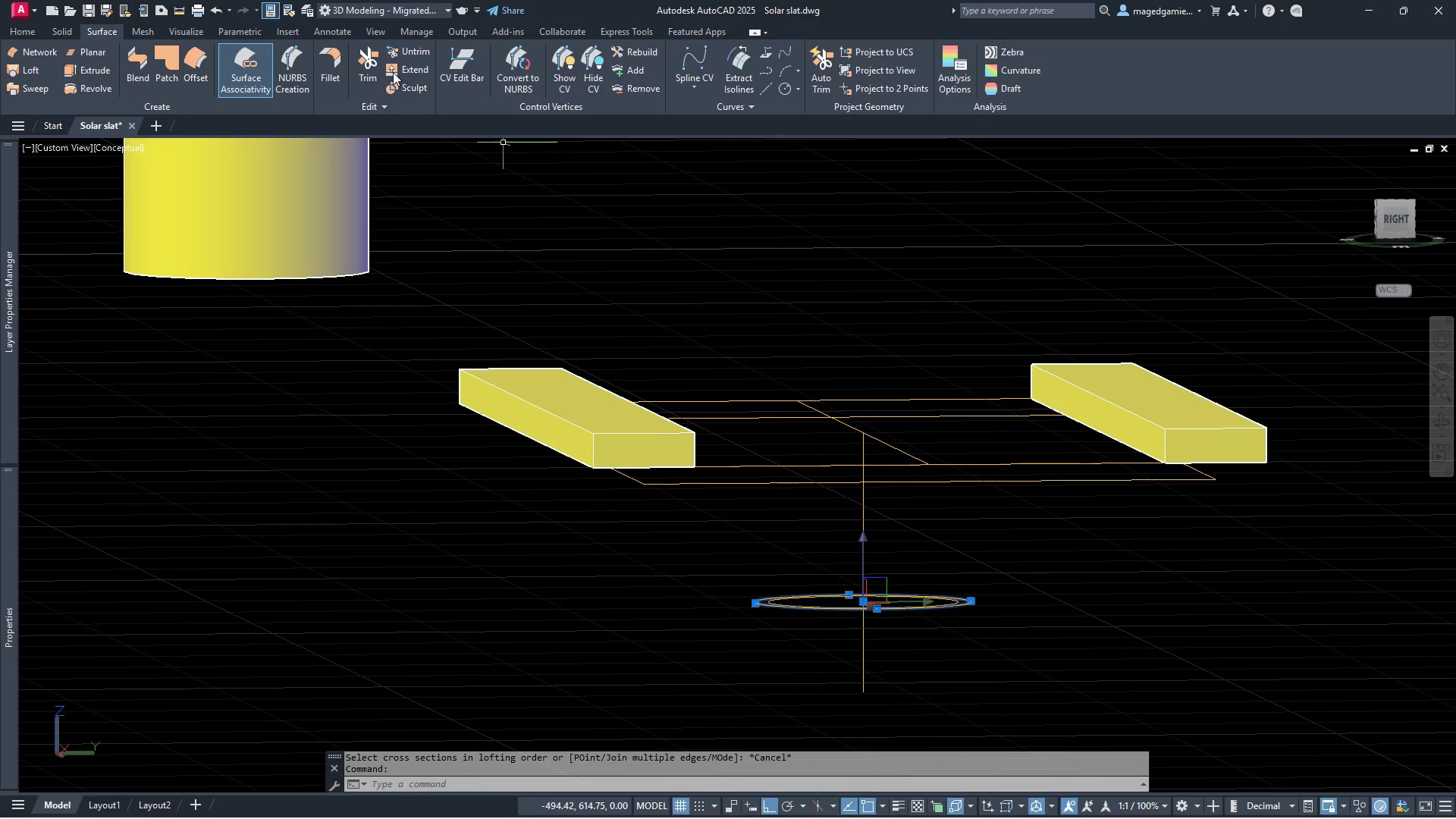 
left_click([16, 31])
 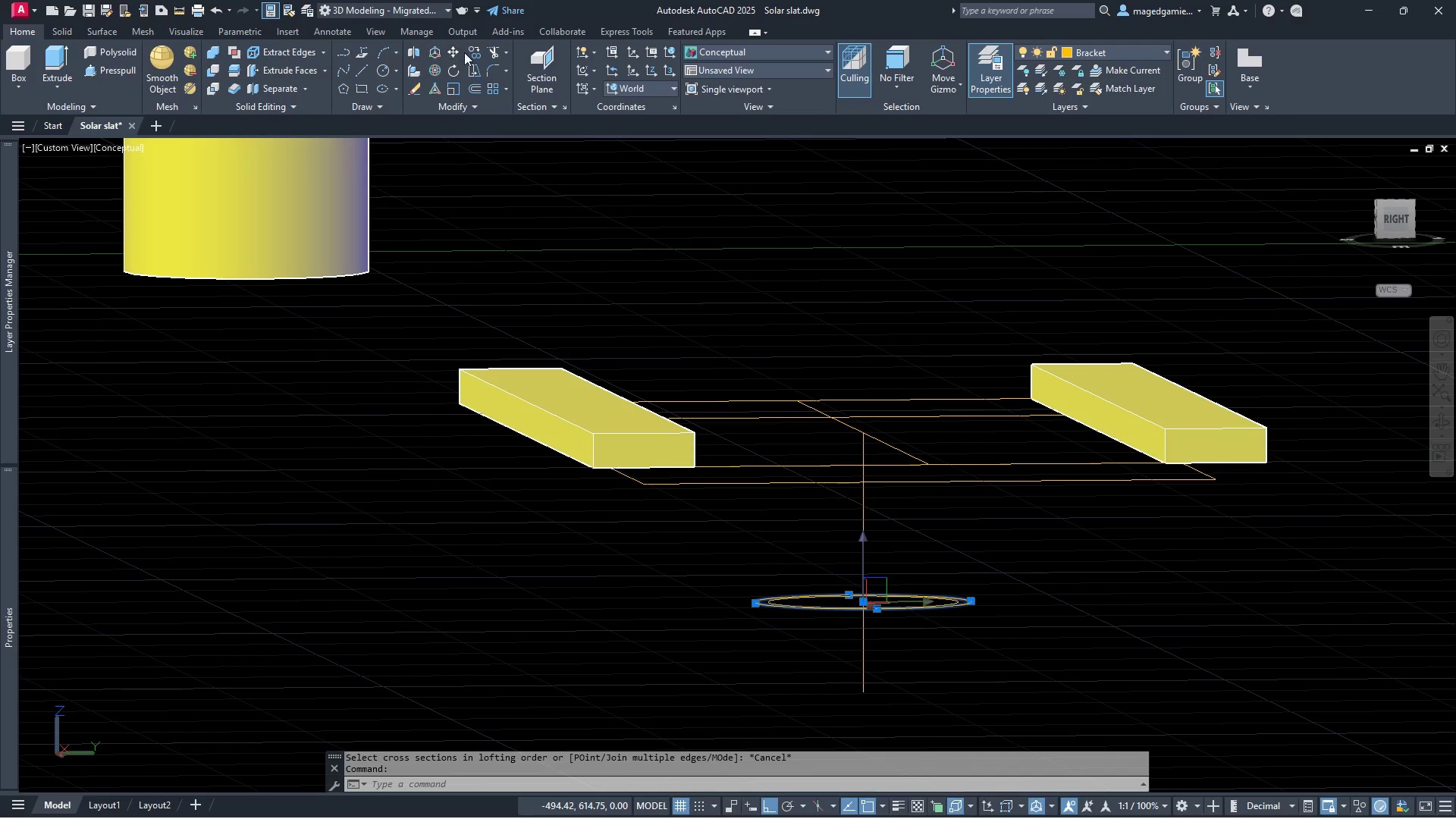 
left_click([478, 52])
 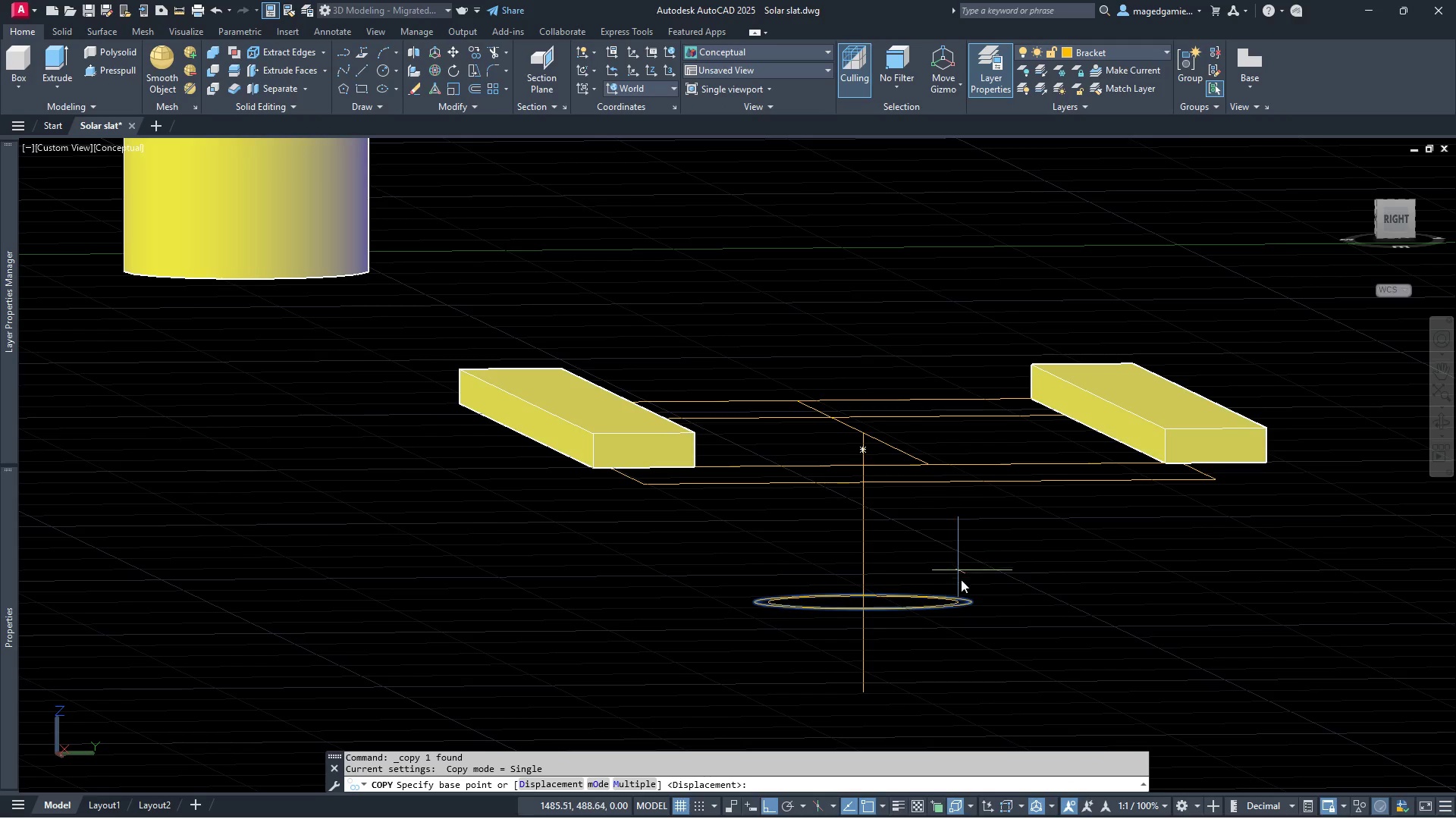 
wait(5.48)
 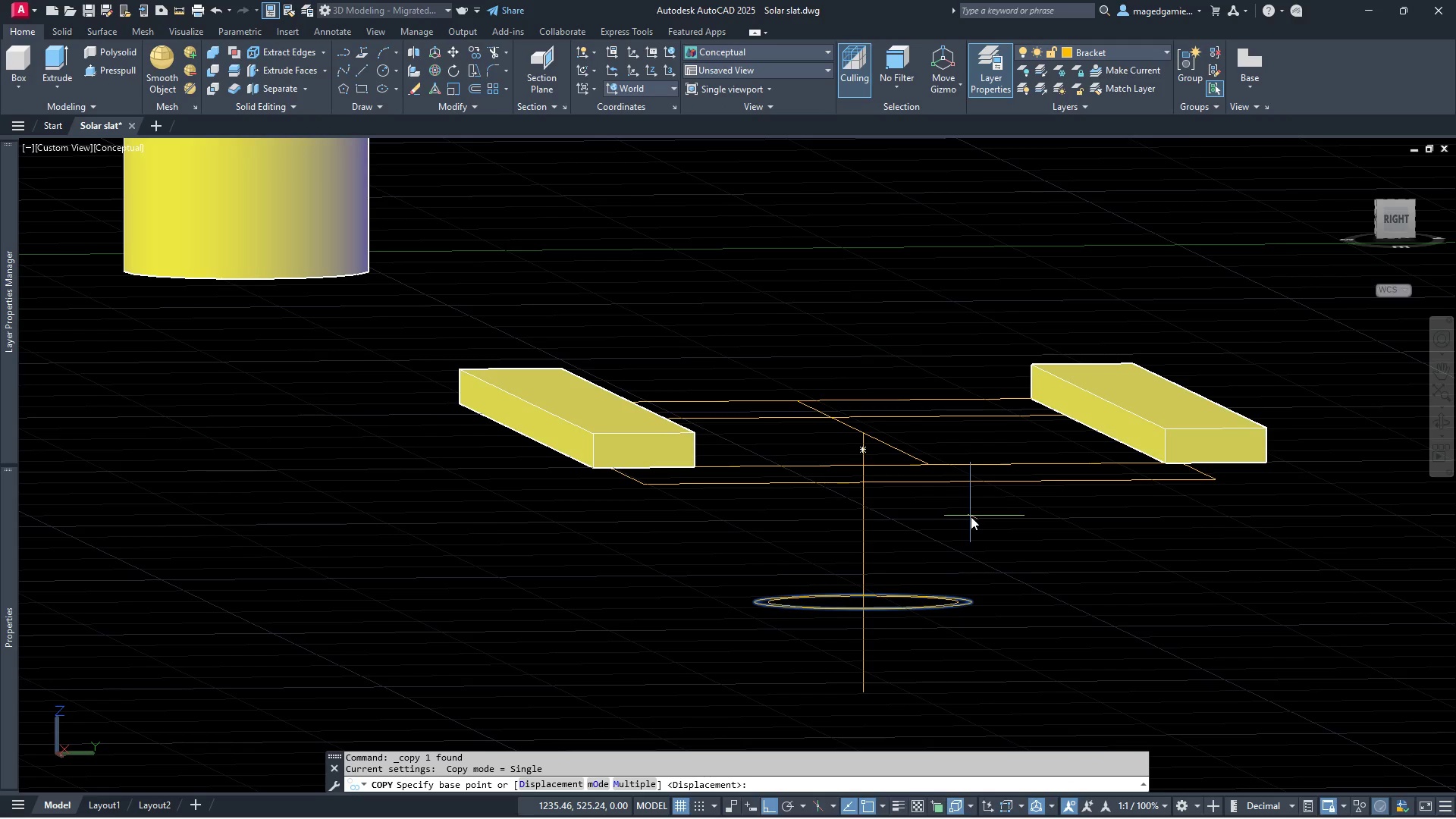 
left_click([968, 605])
 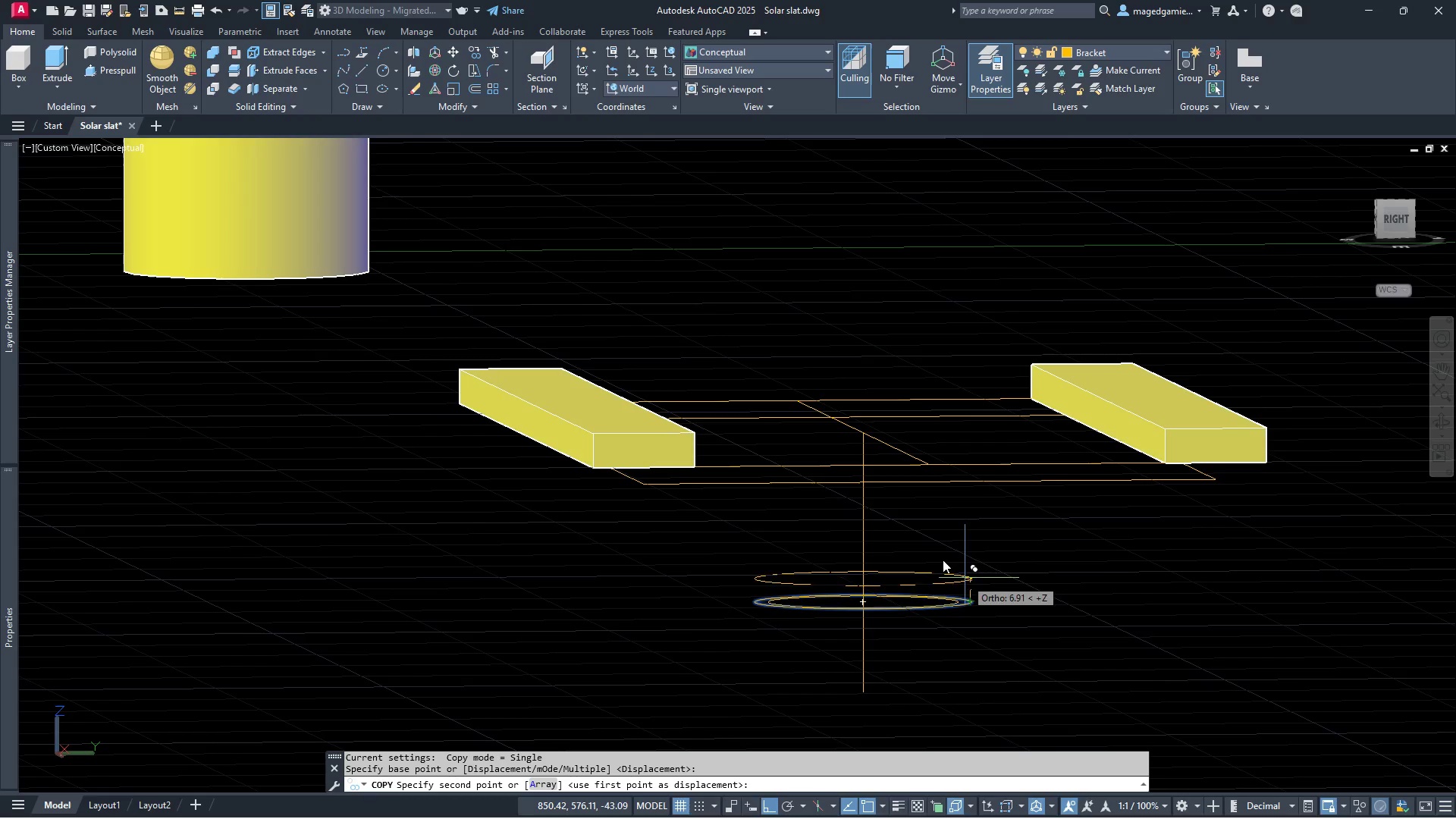 
type(10)
 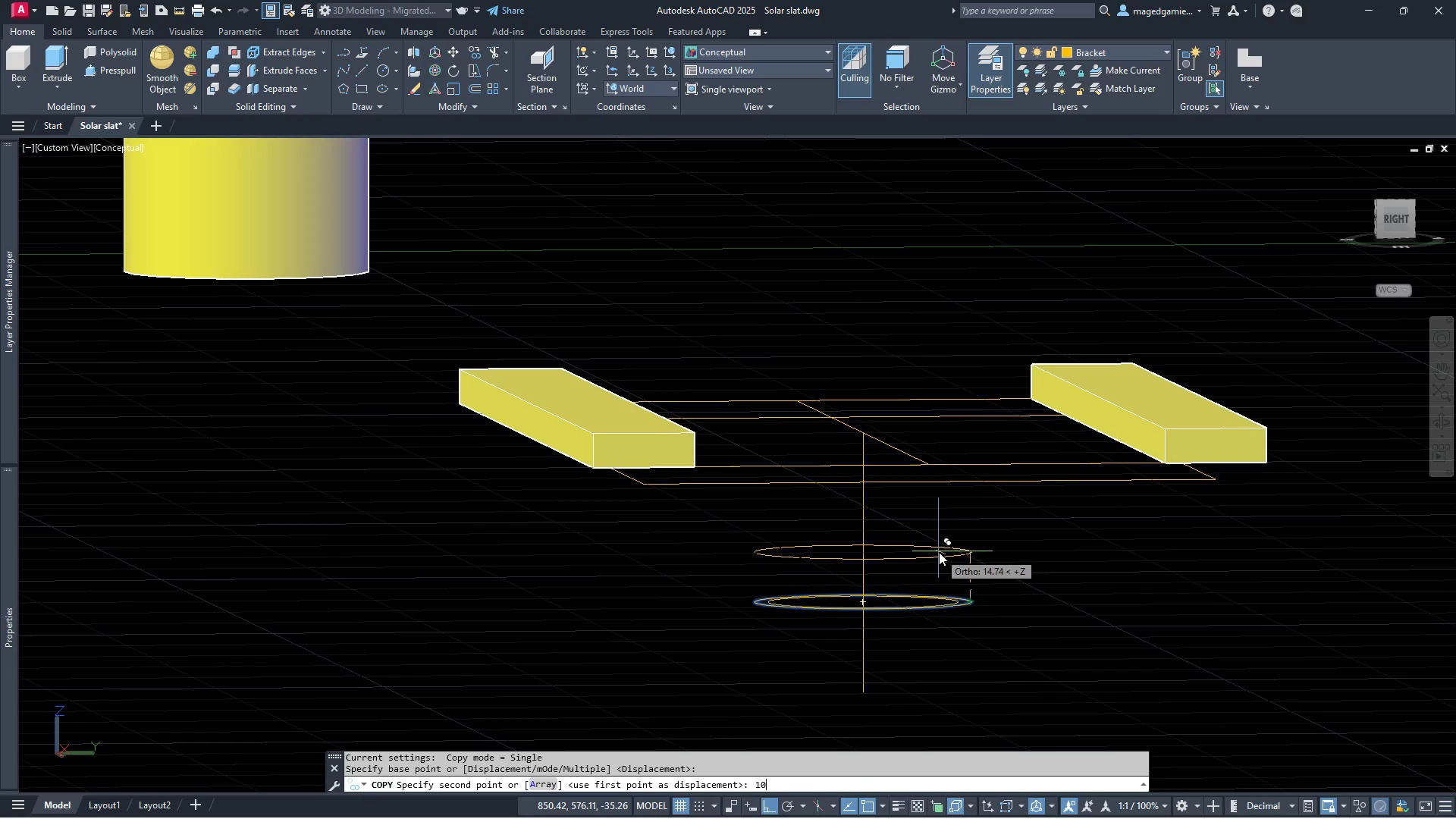 
key(Enter)
 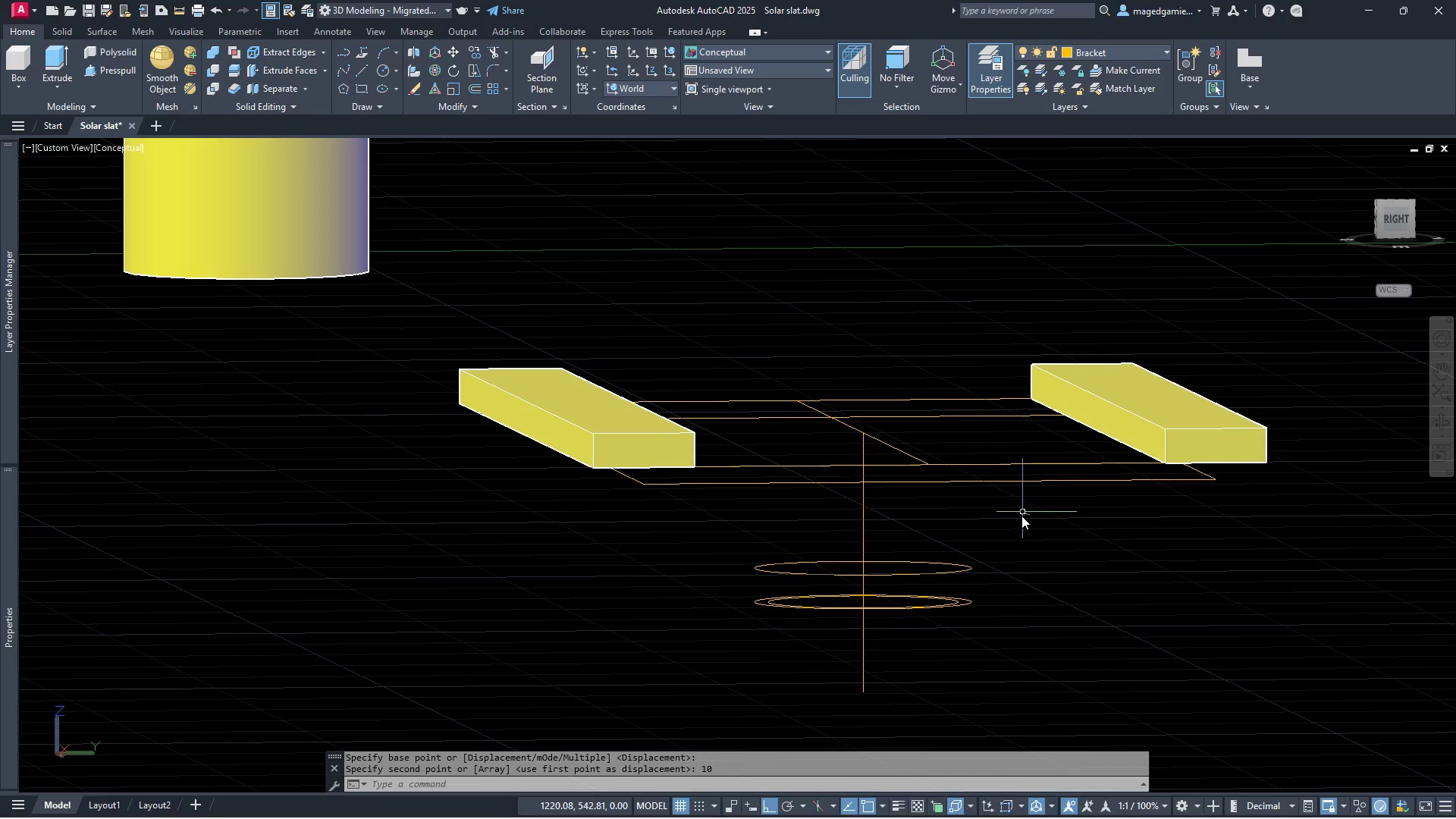 
key(Escape)
 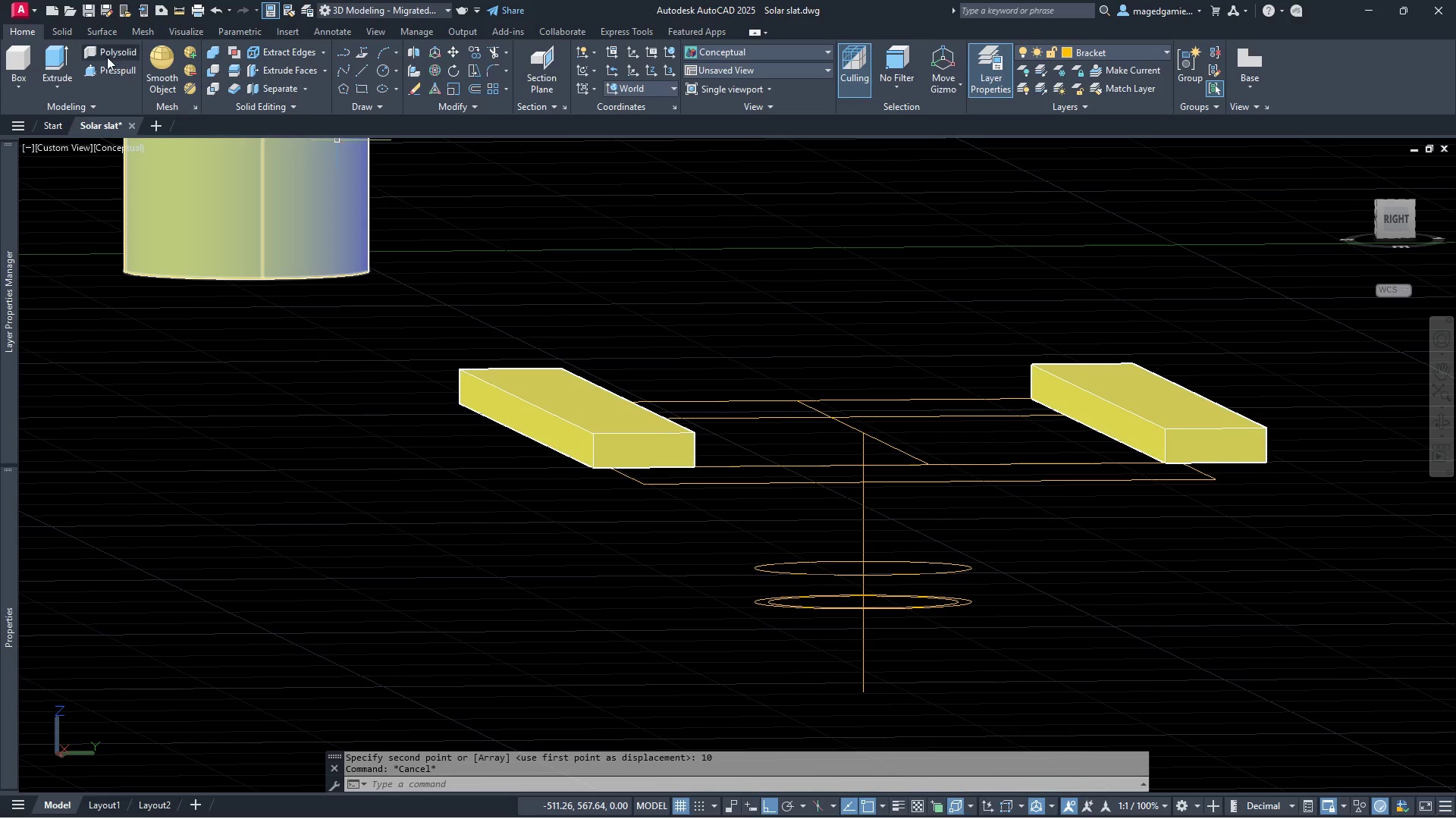 
left_click([67, 32])
 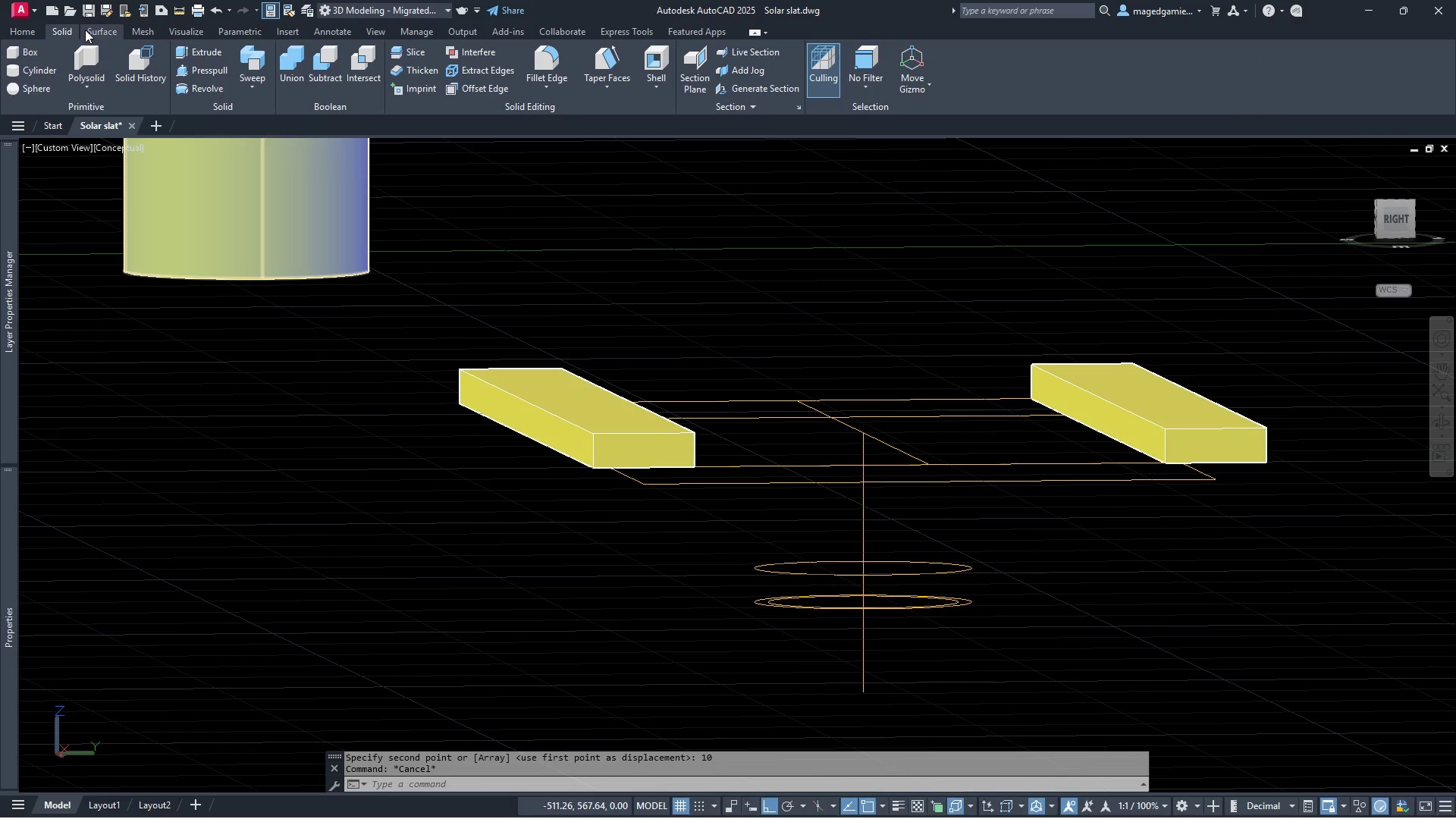 
left_click([110, 31])
 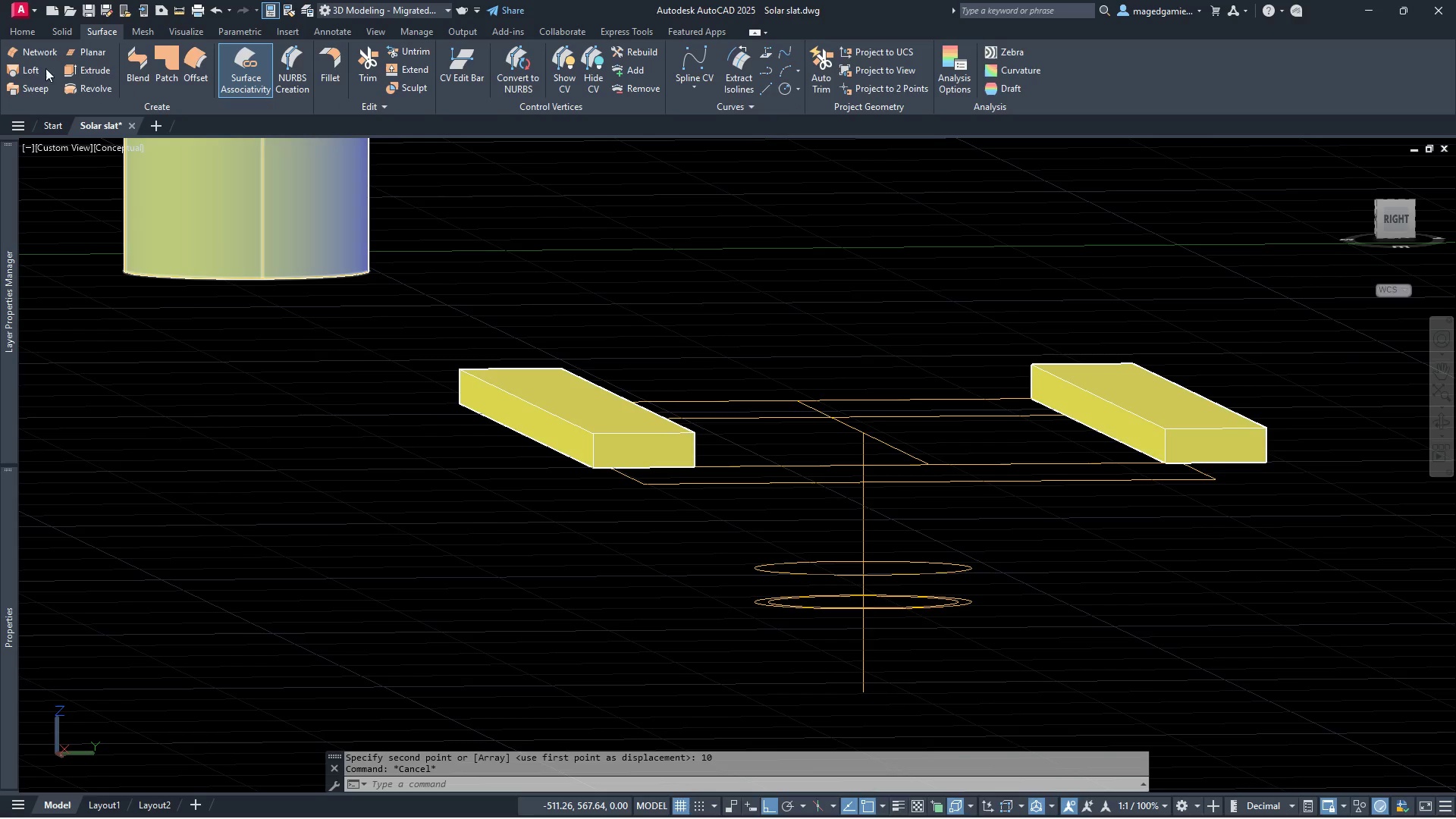 
left_click([32, 68])
 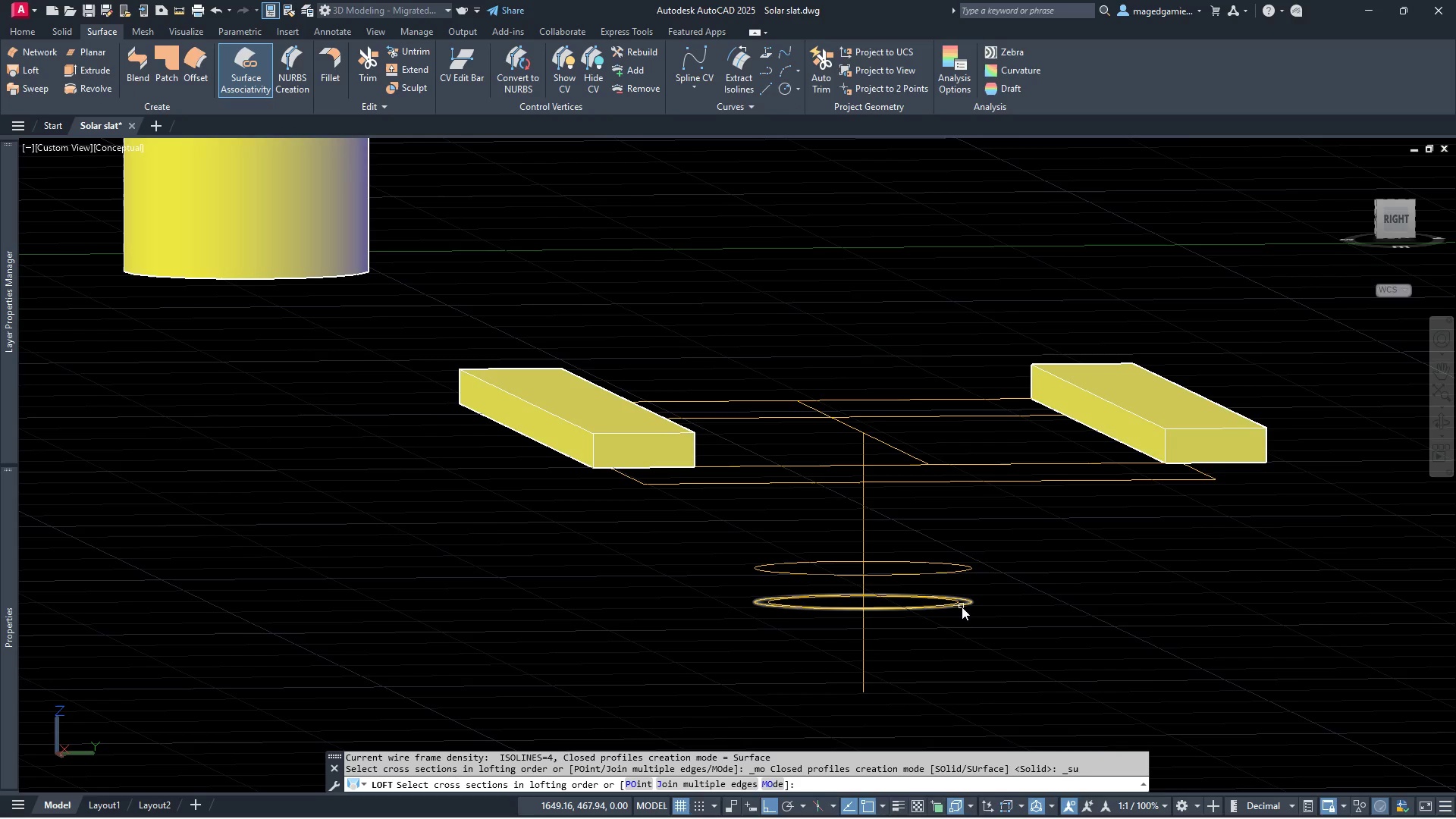 
left_click([965, 607])
 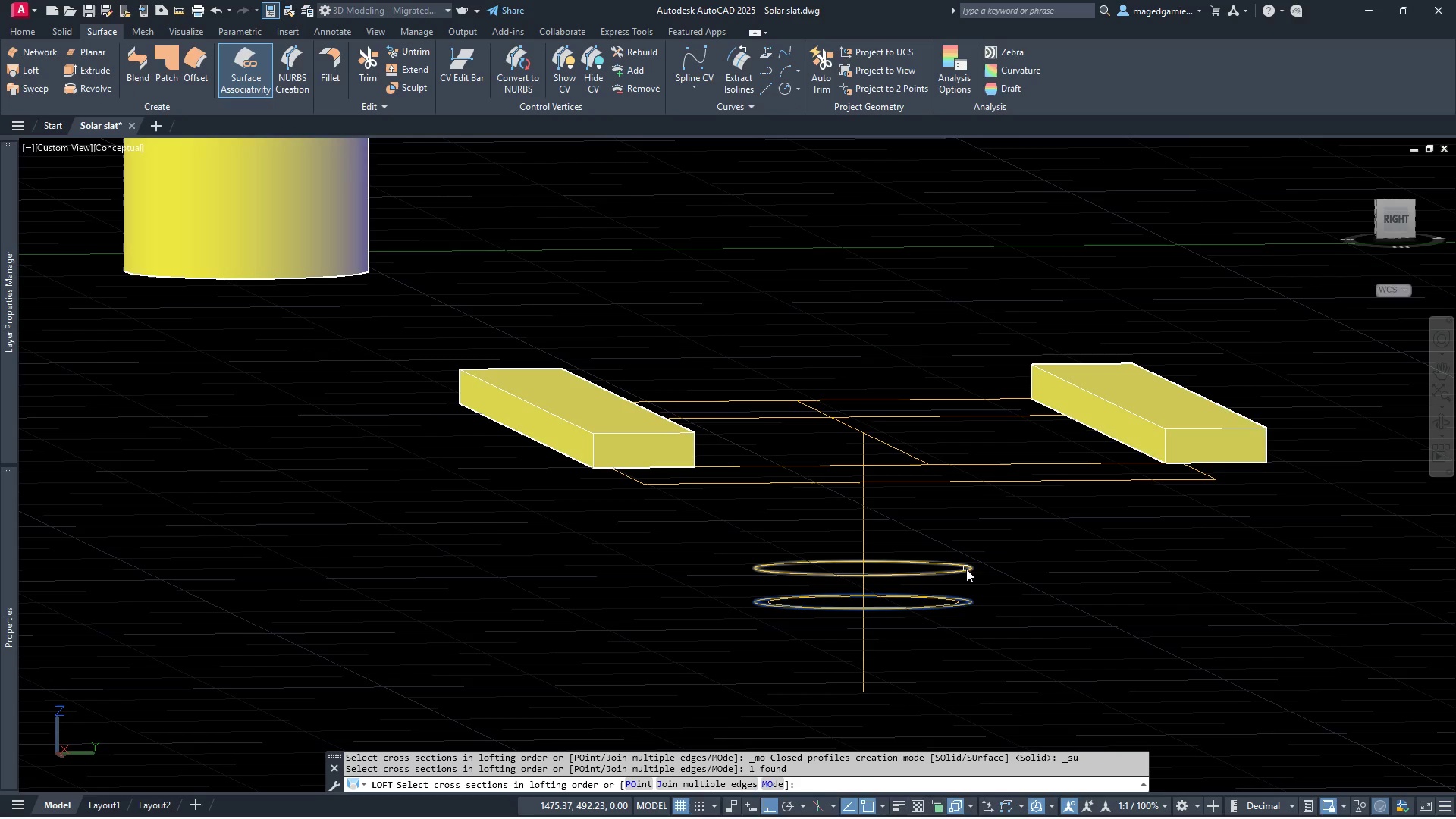 
left_click([966, 569])
 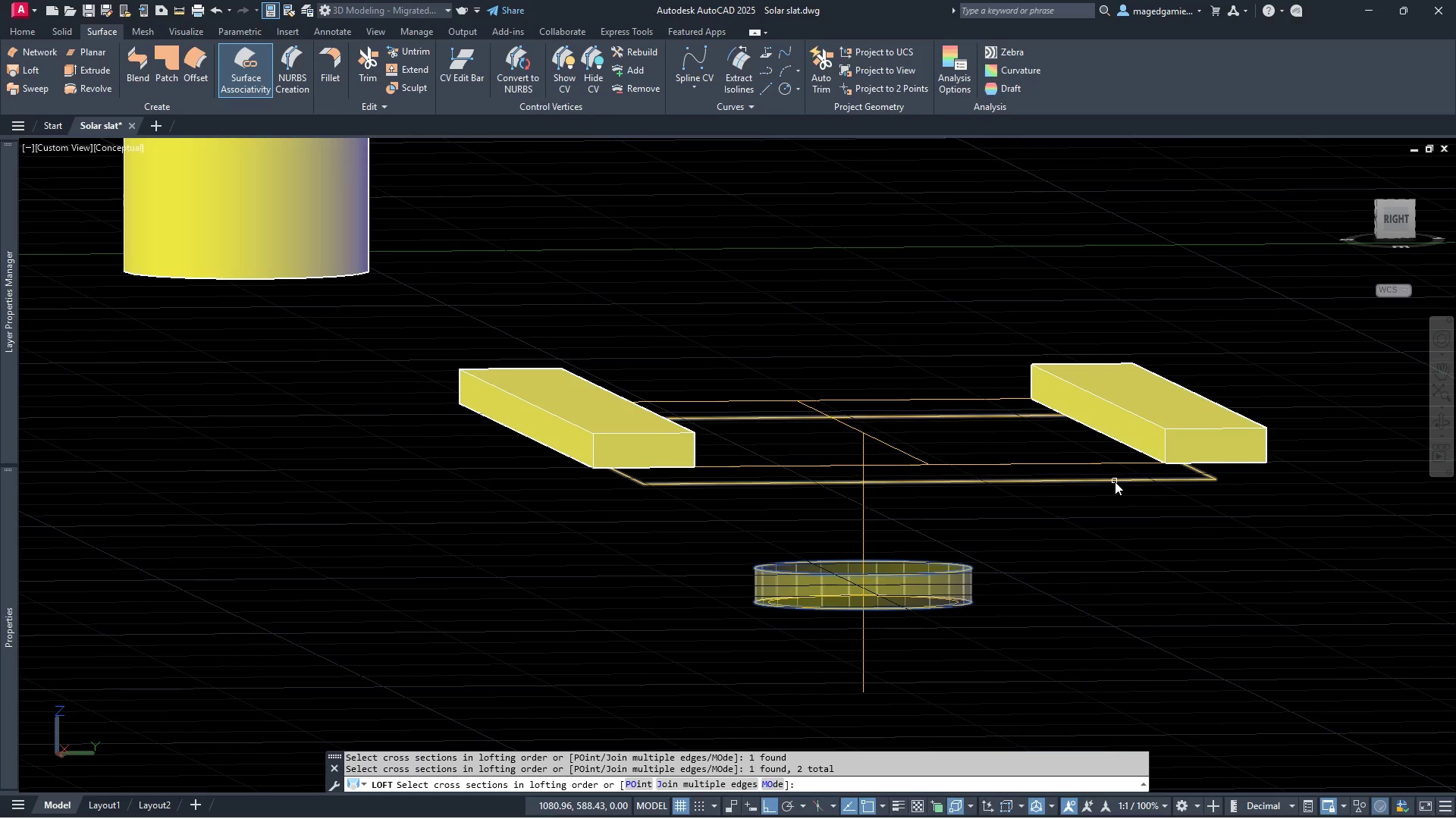 
left_click([1115, 482])
 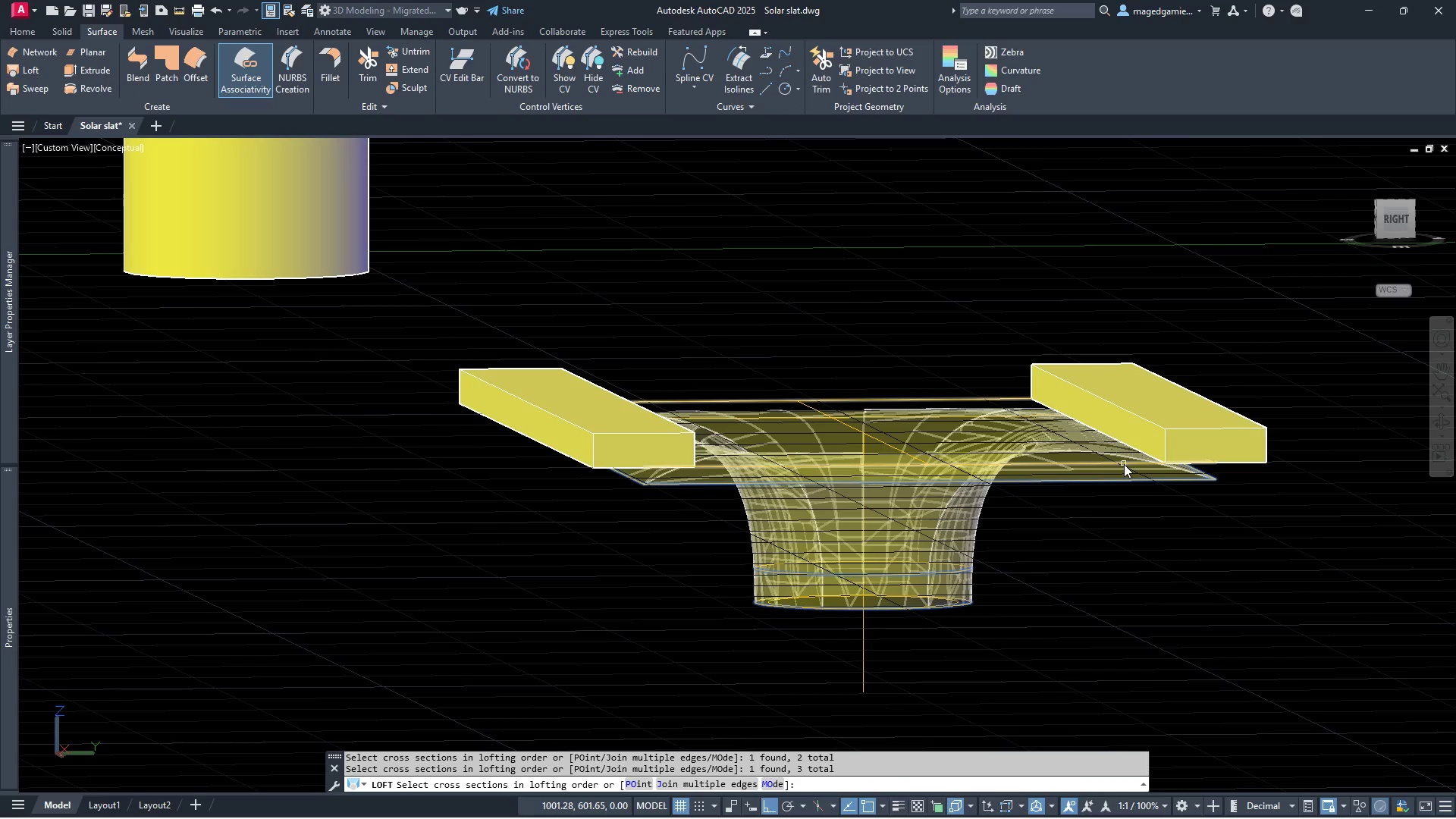 
left_click([1124, 464])
 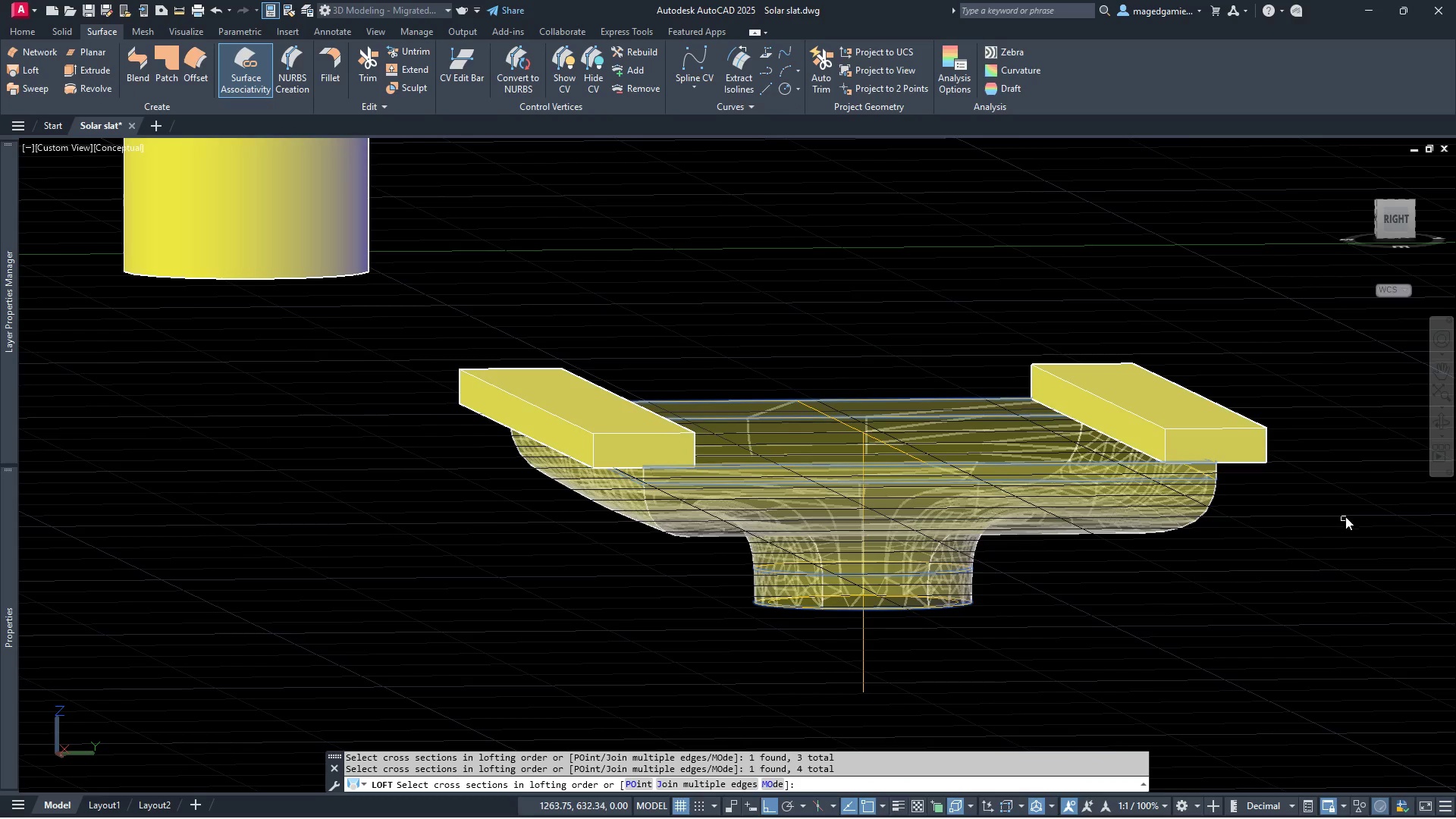 
scroll: coordinate [1341, 514], scroll_direction: up, amount: 2.0
 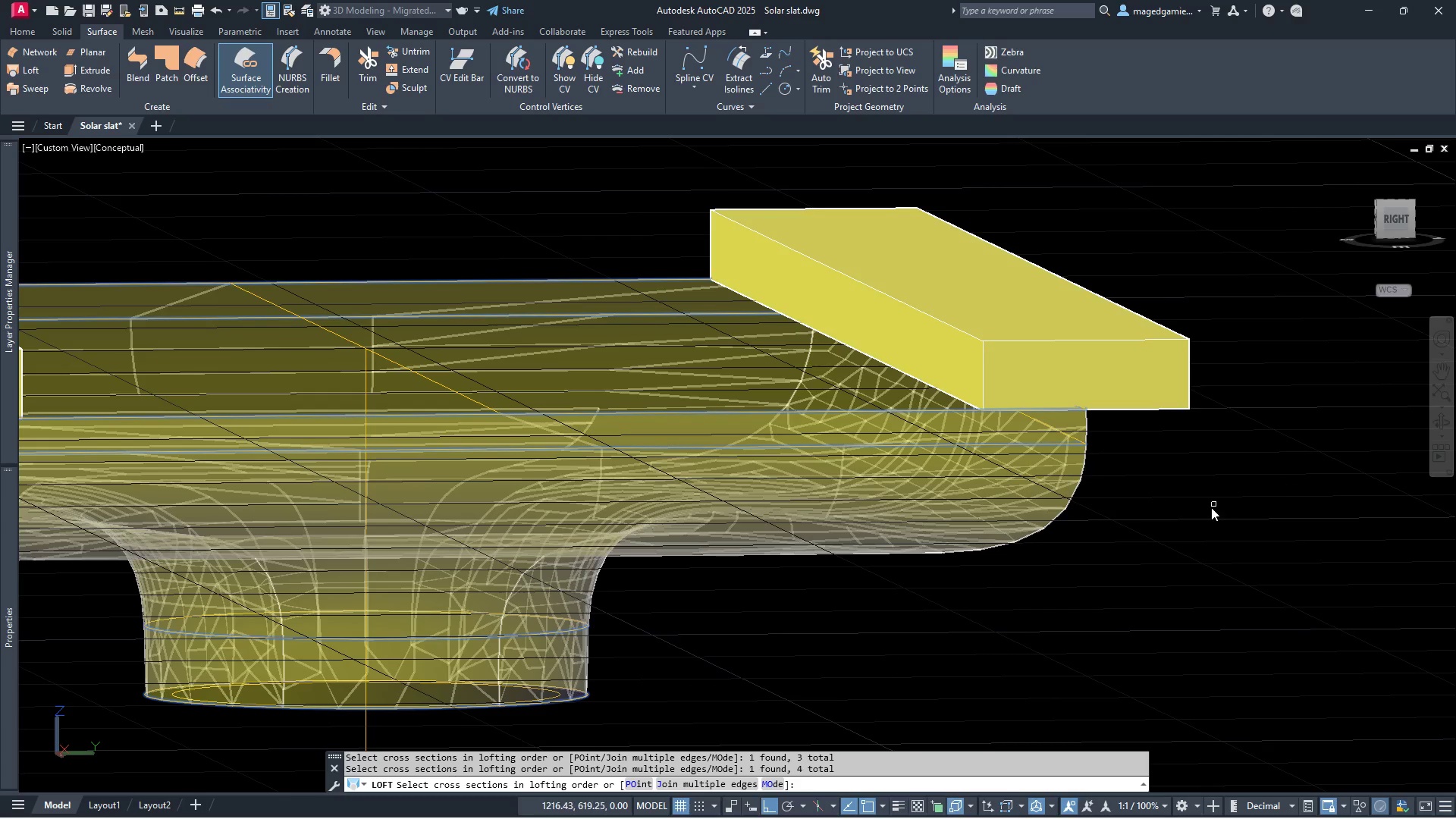 
right_click([1210, 507])
 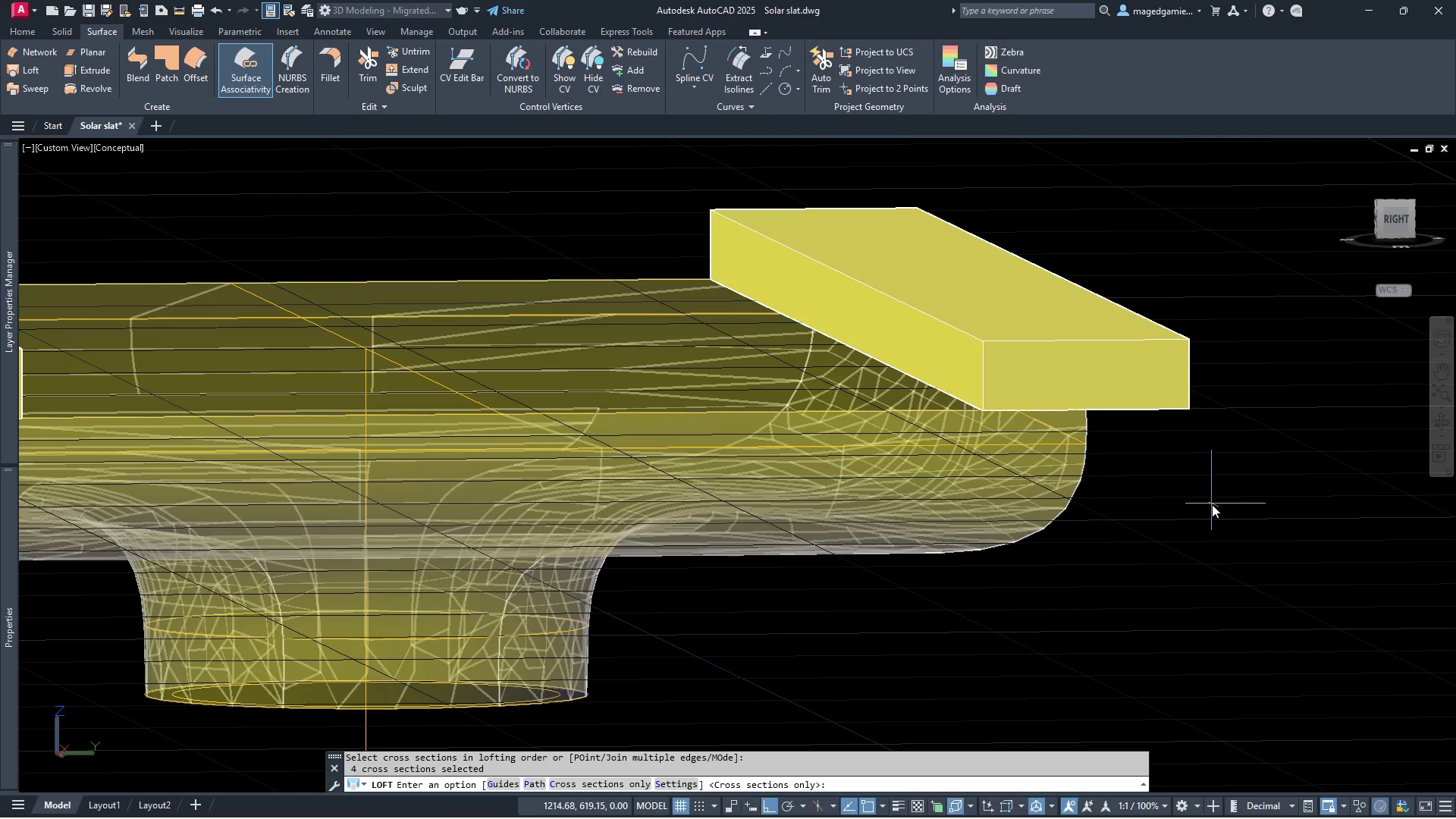 
right_click([1212, 504])
 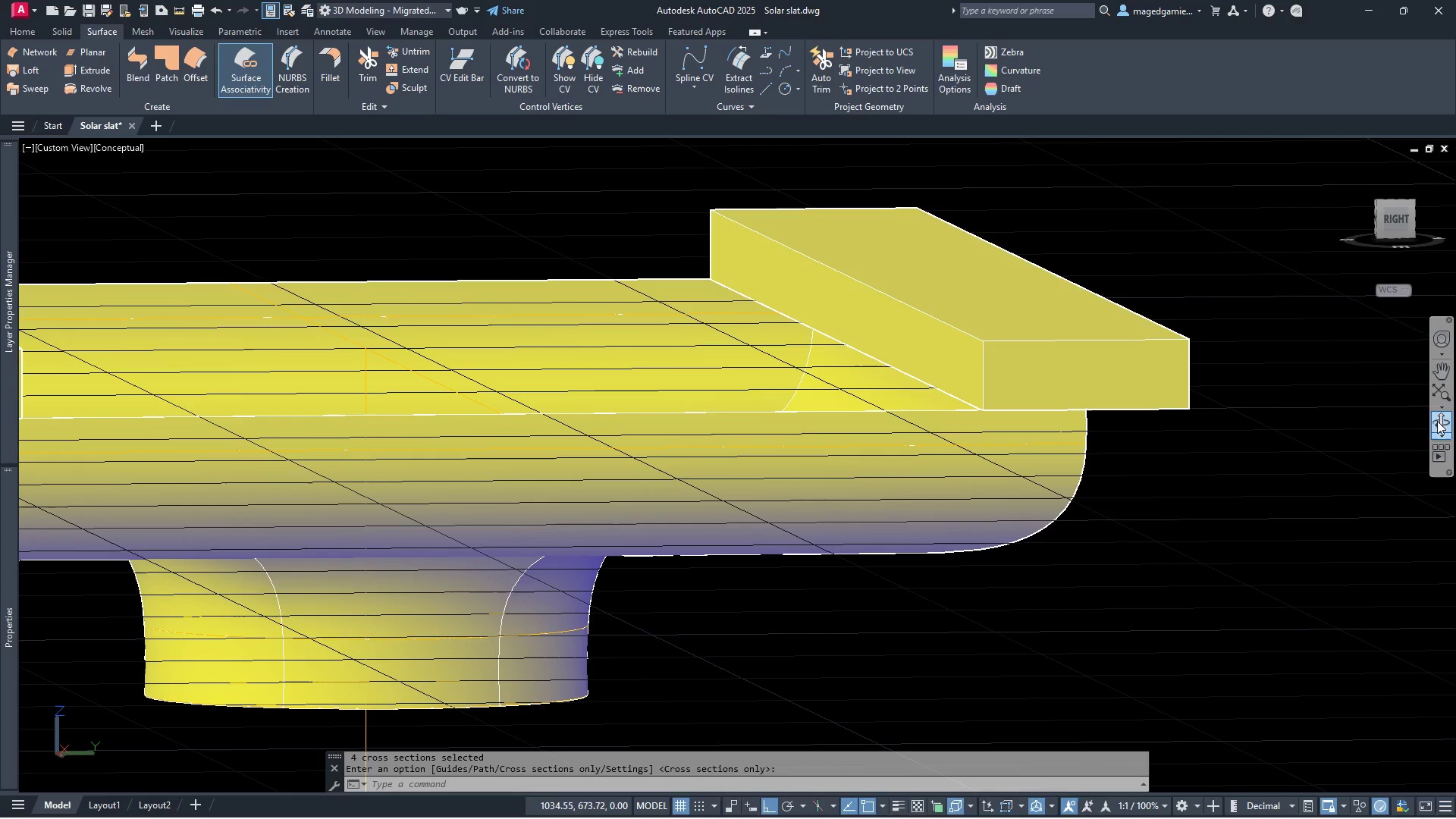 
left_click([1439, 422])
 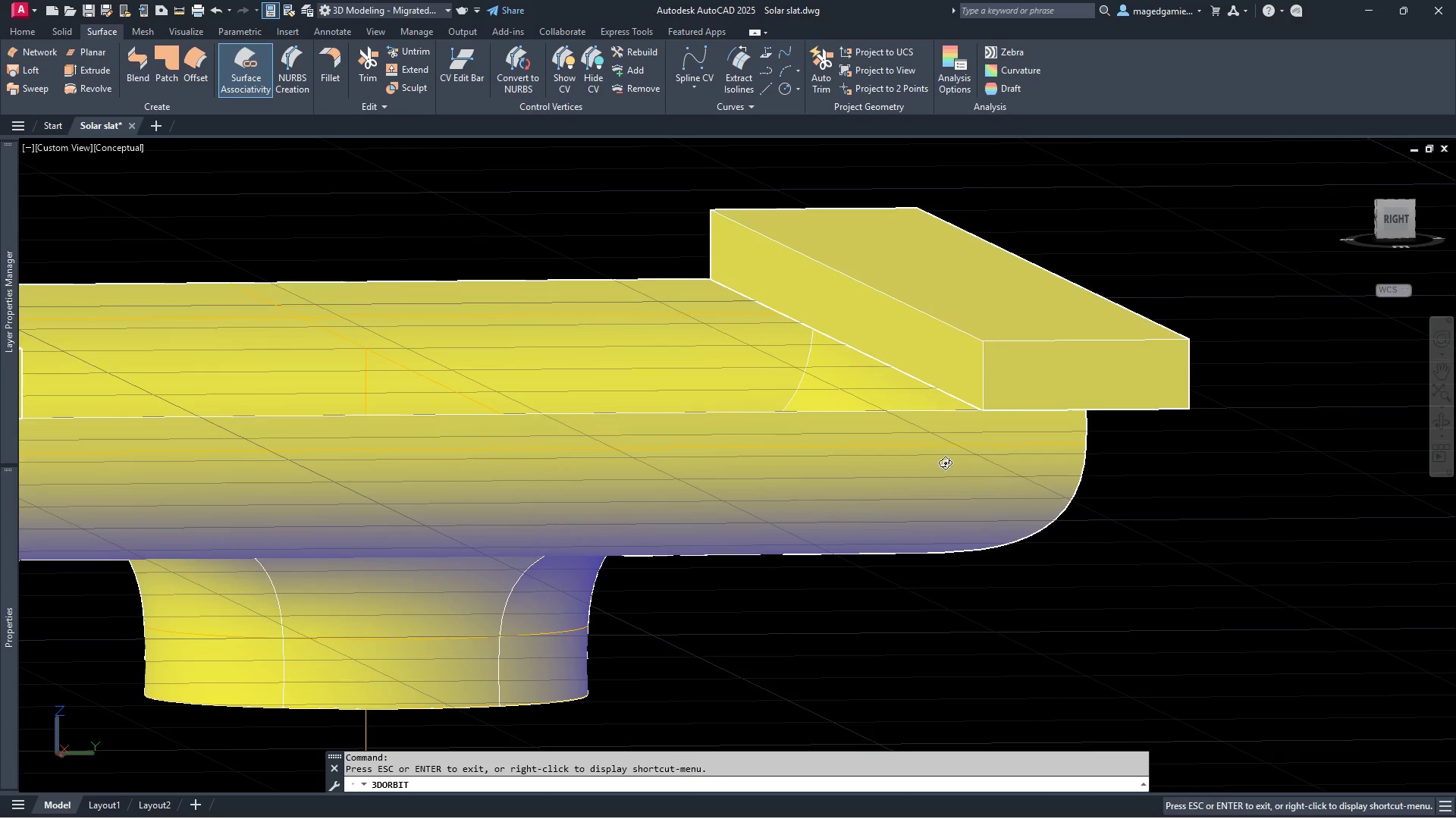 
left_click_drag(start_coordinate=[945, 463], to_coordinate=[1040, 468])
 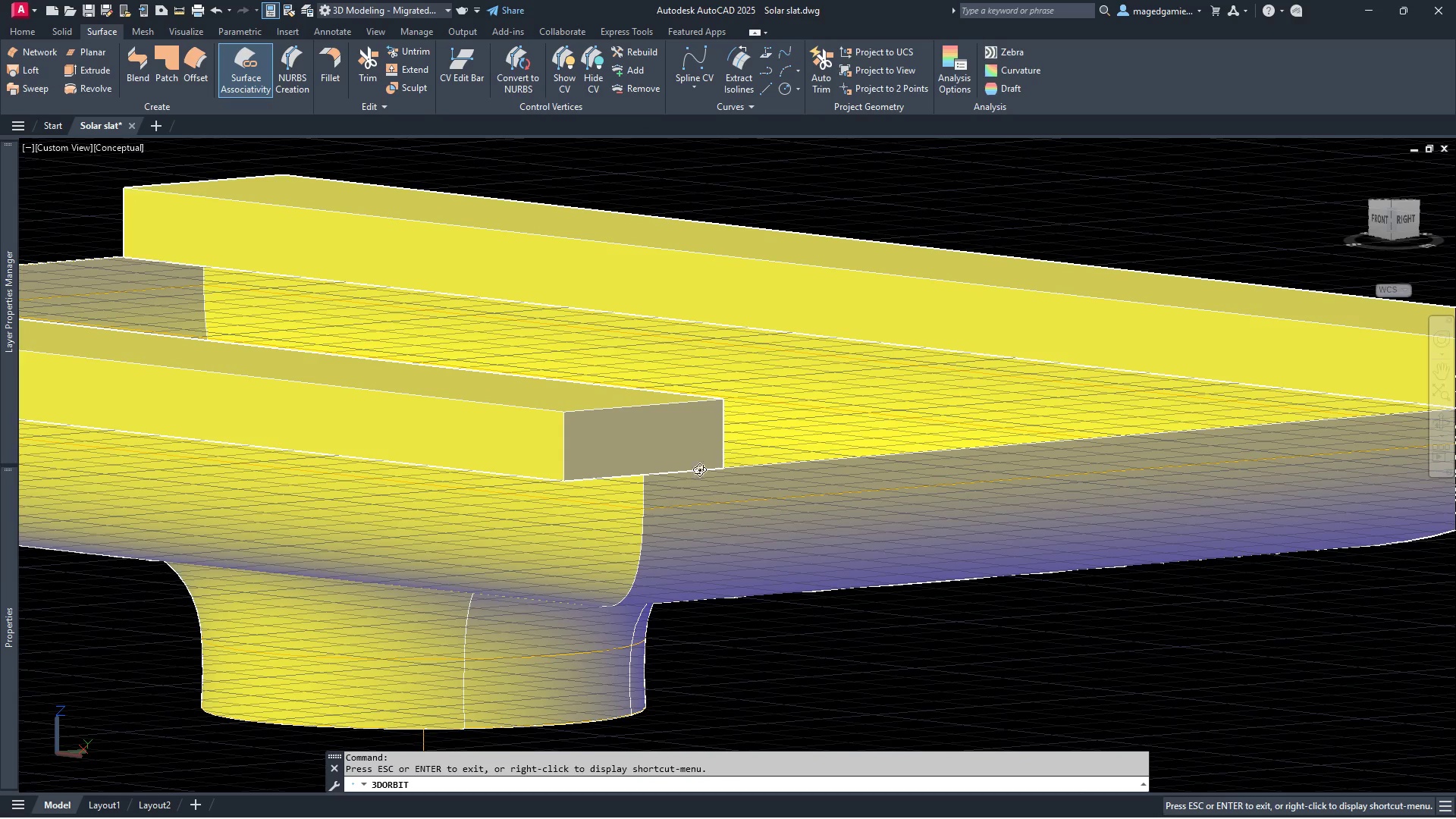 
left_click_drag(start_coordinate=[692, 488], to_coordinate=[719, 466])
 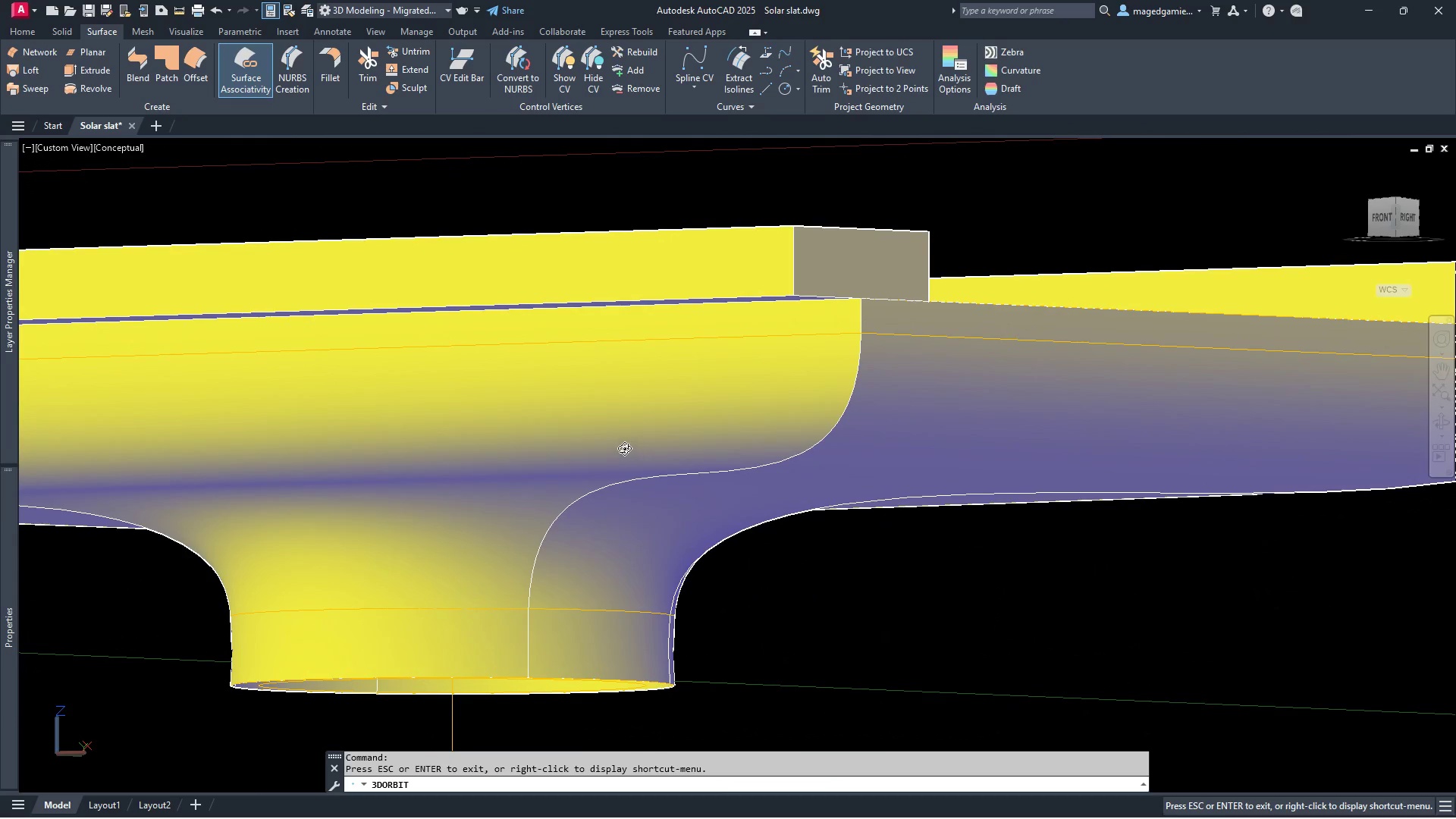 
left_click_drag(start_coordinate=[659, 417], to_coordinate=[750, 576])
 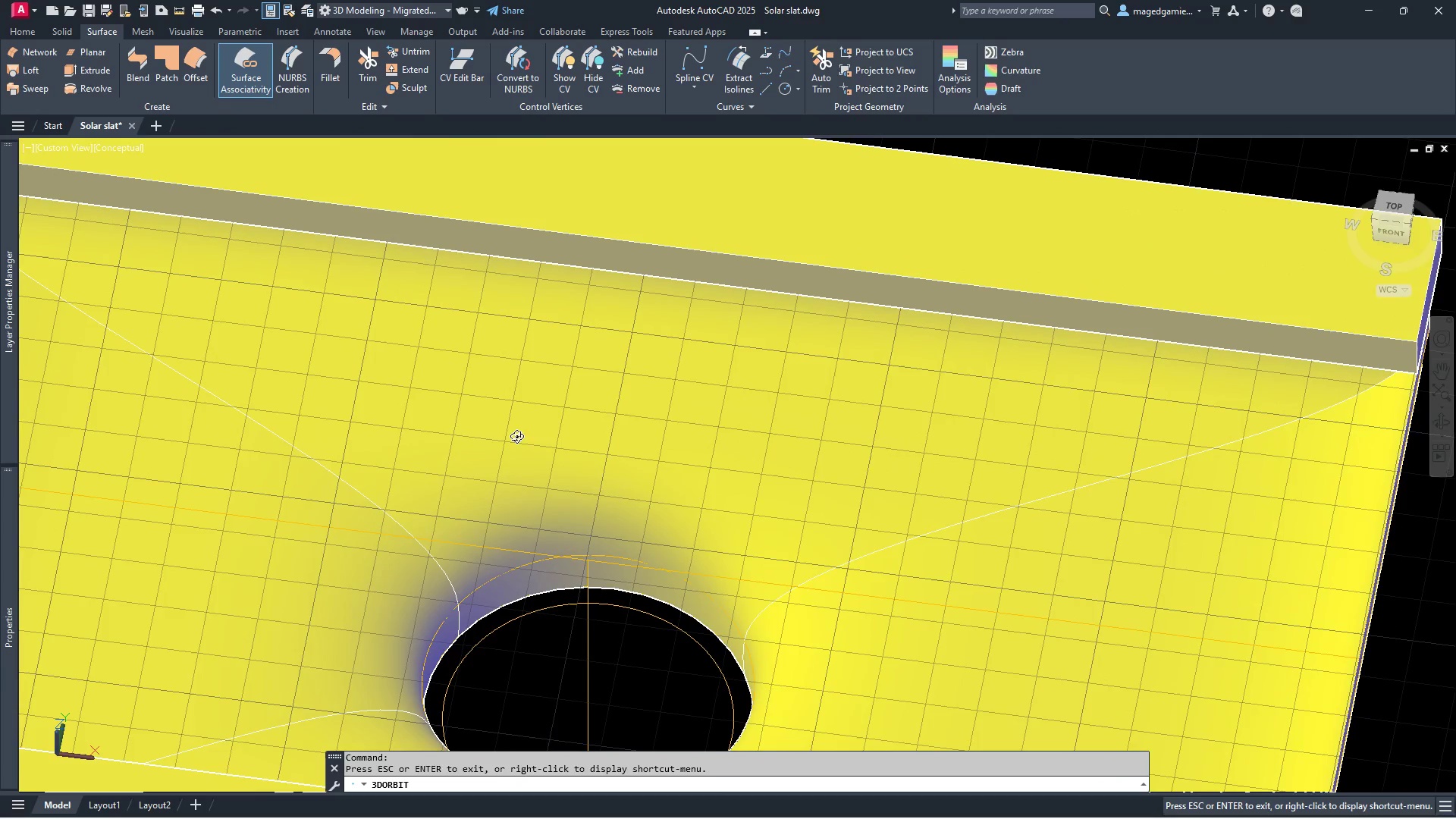 
scroll: coordinate [429, 364], scroll_direction: down, amount: 10.0
 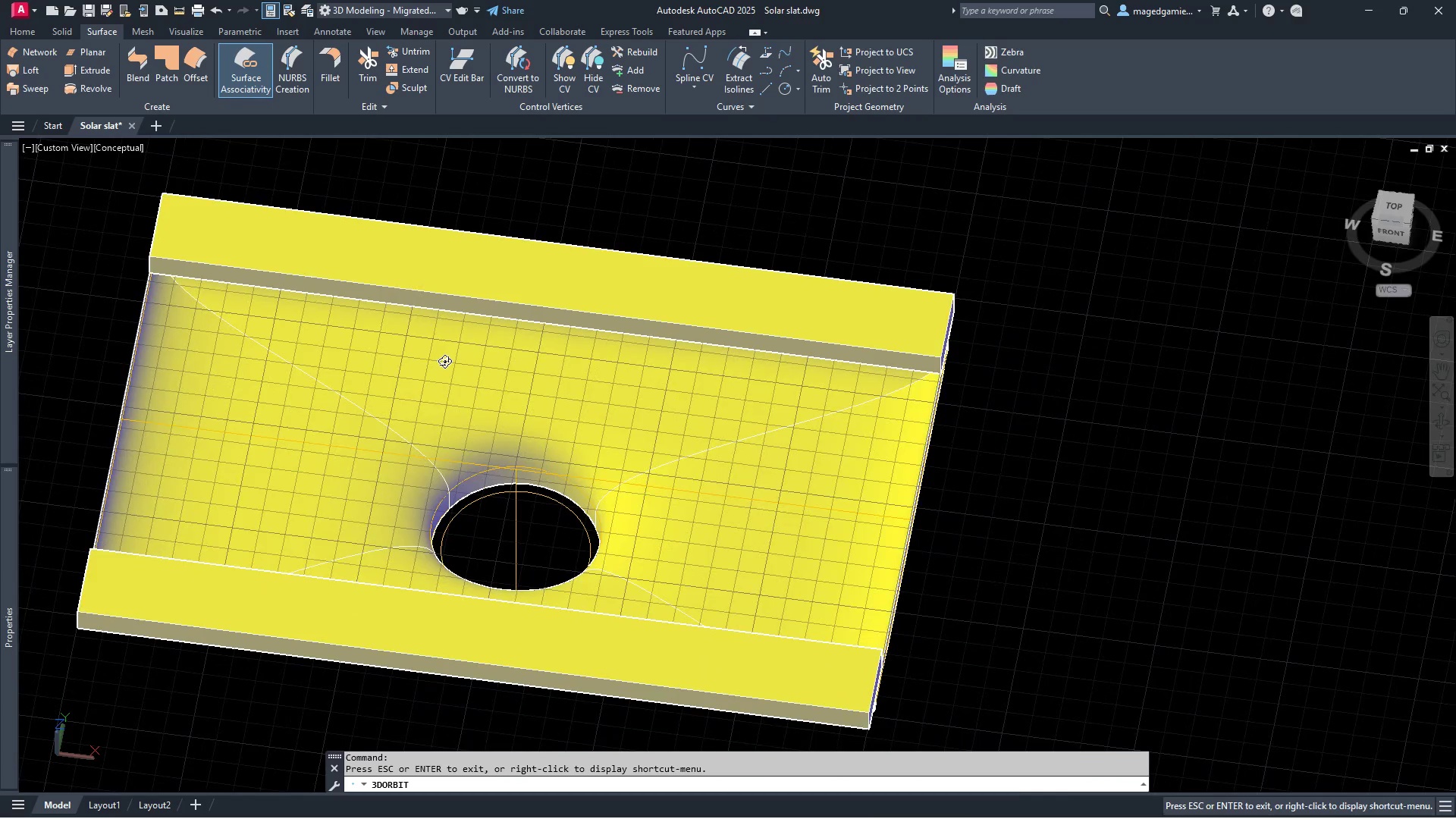 
key(Escape)
 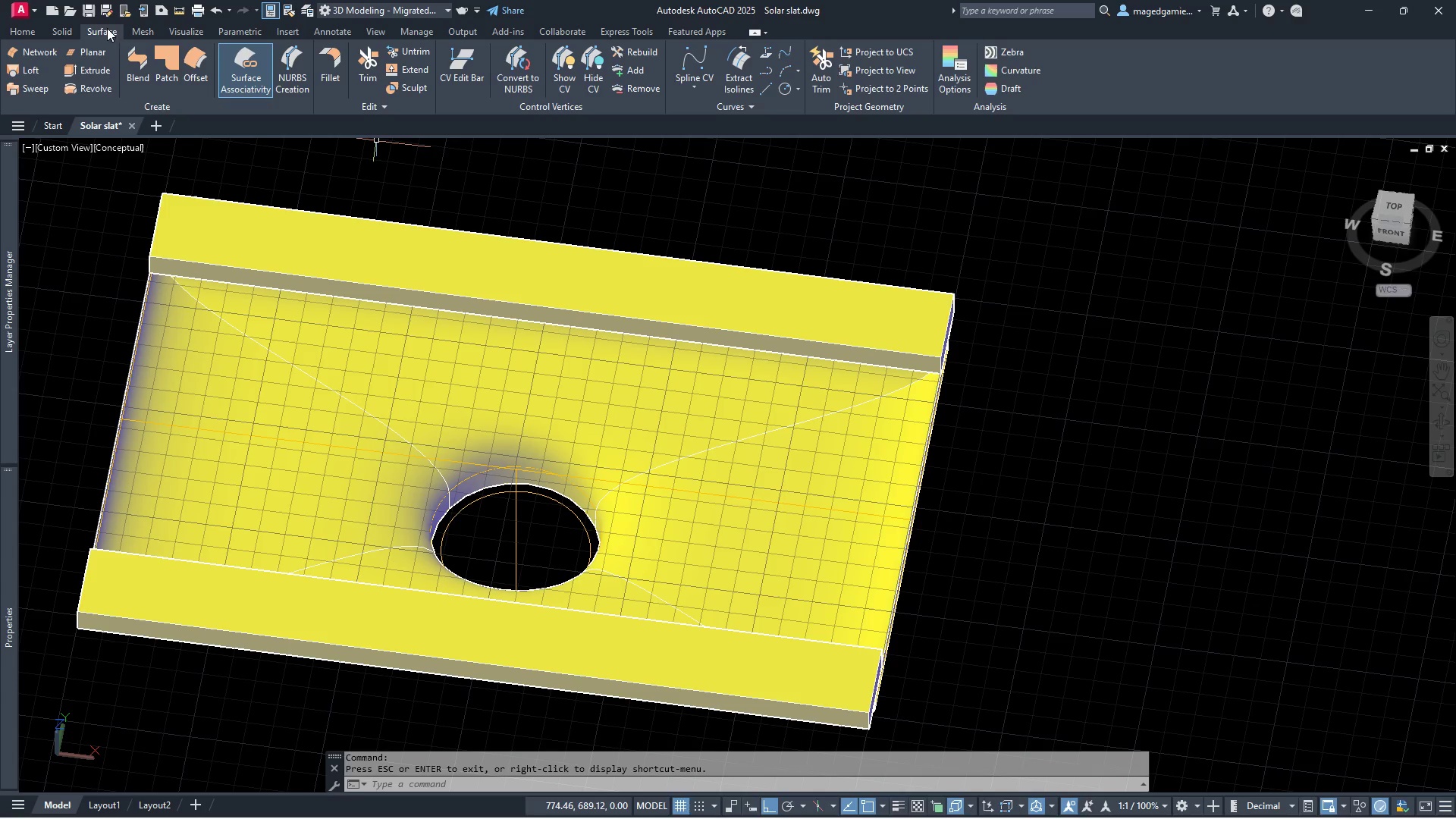 
left_click([64, 28])
 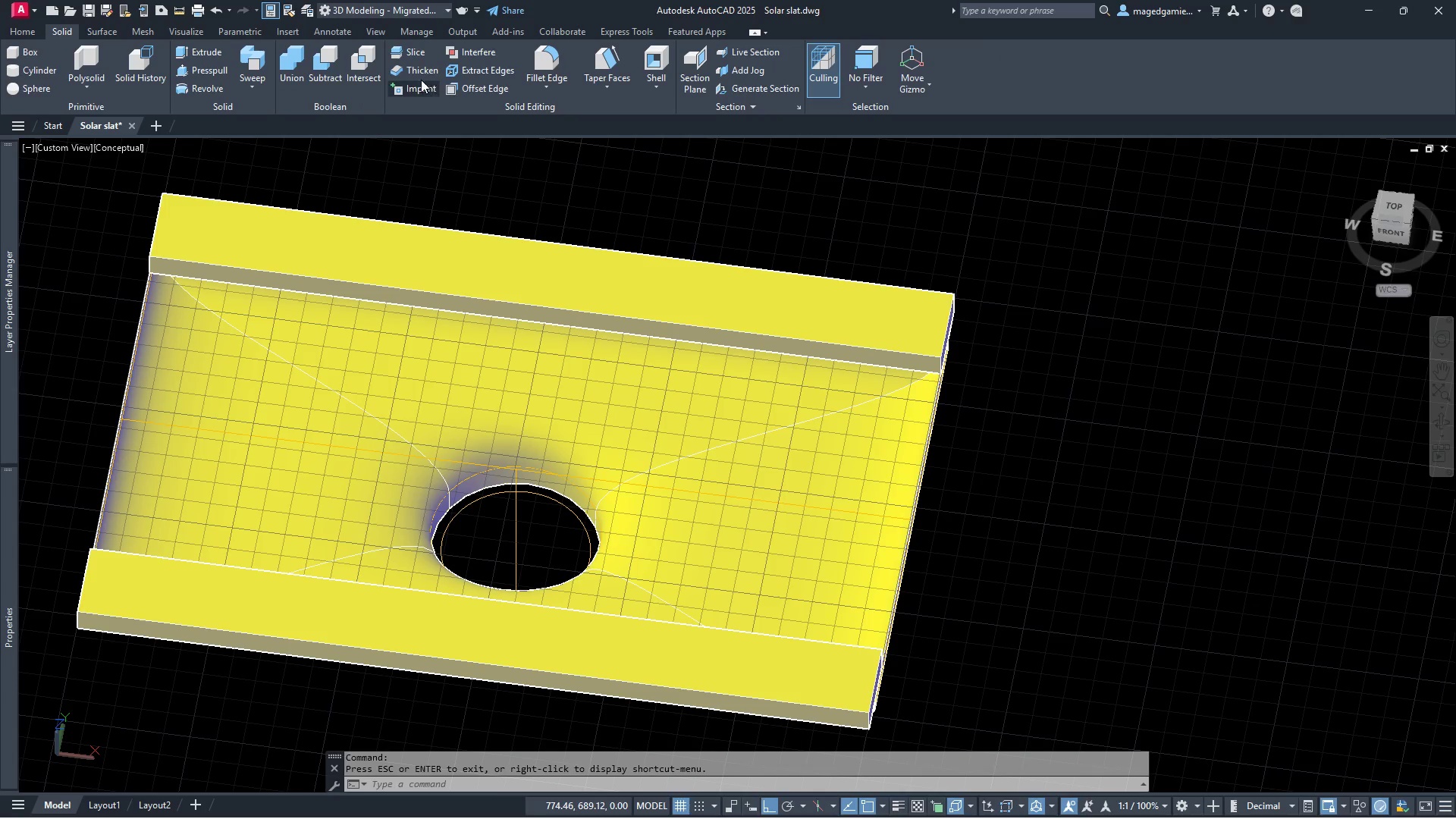 
left_click([413, 71])
 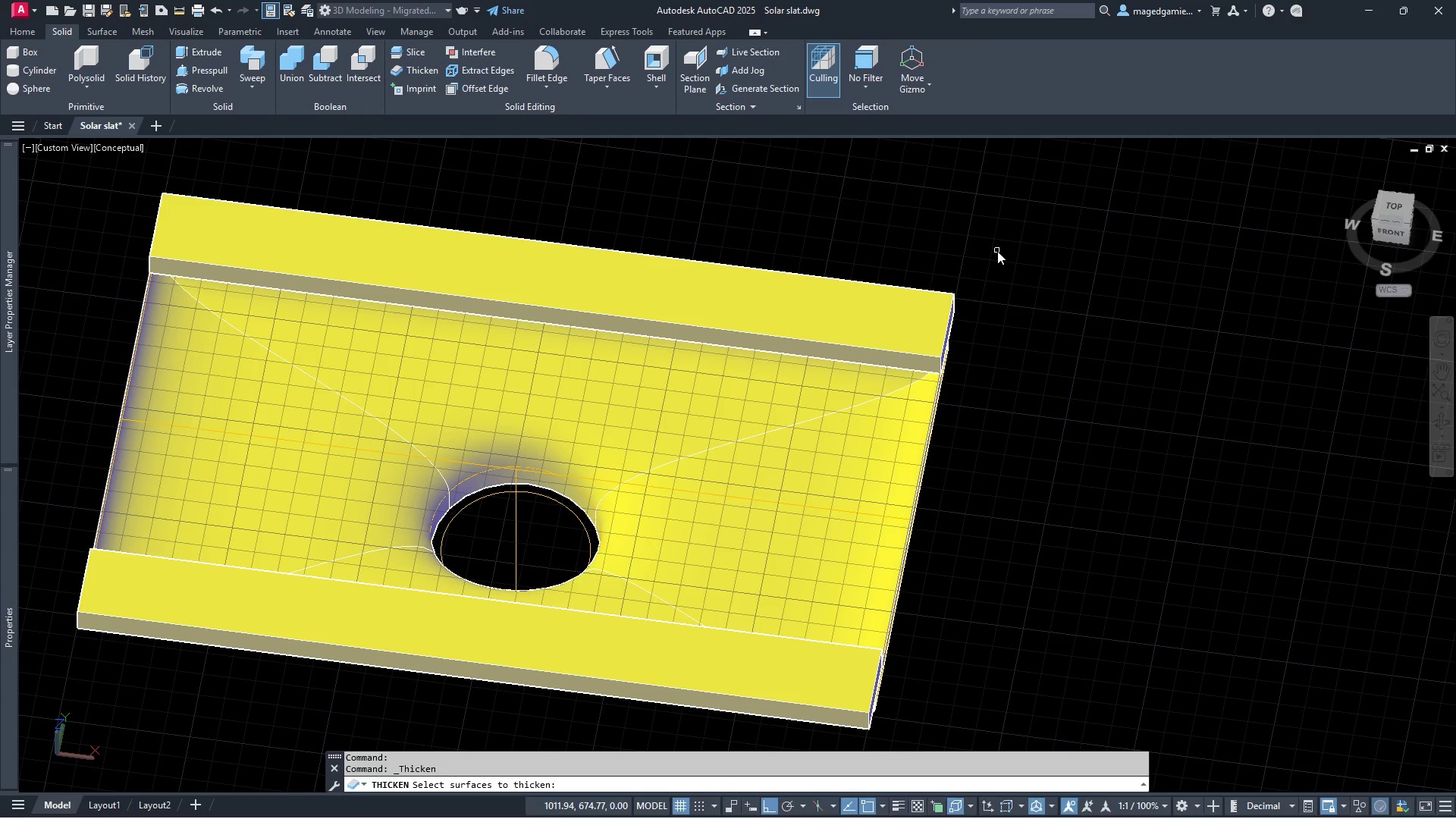 
wait(7.84)
 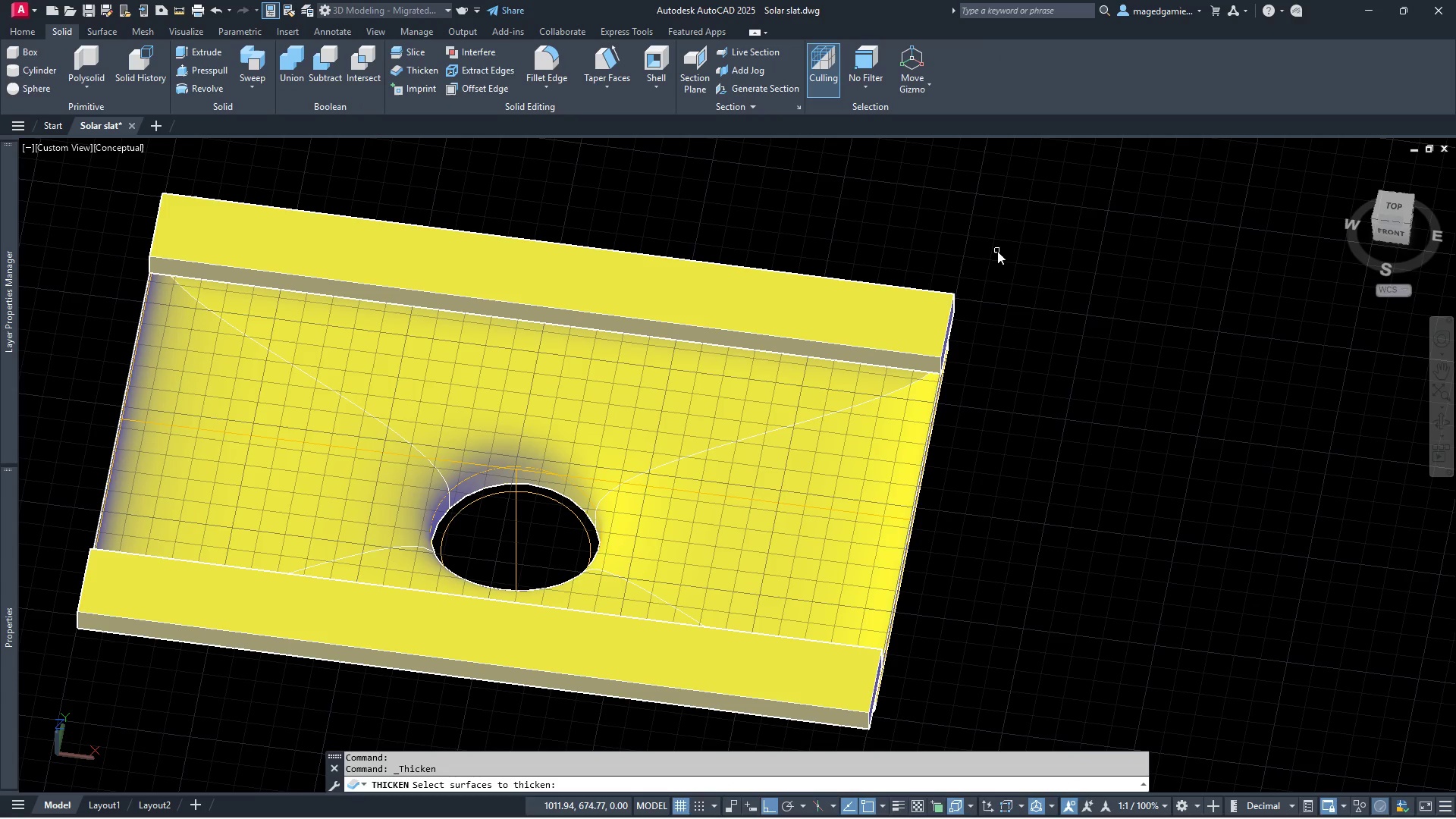 
key(4)
 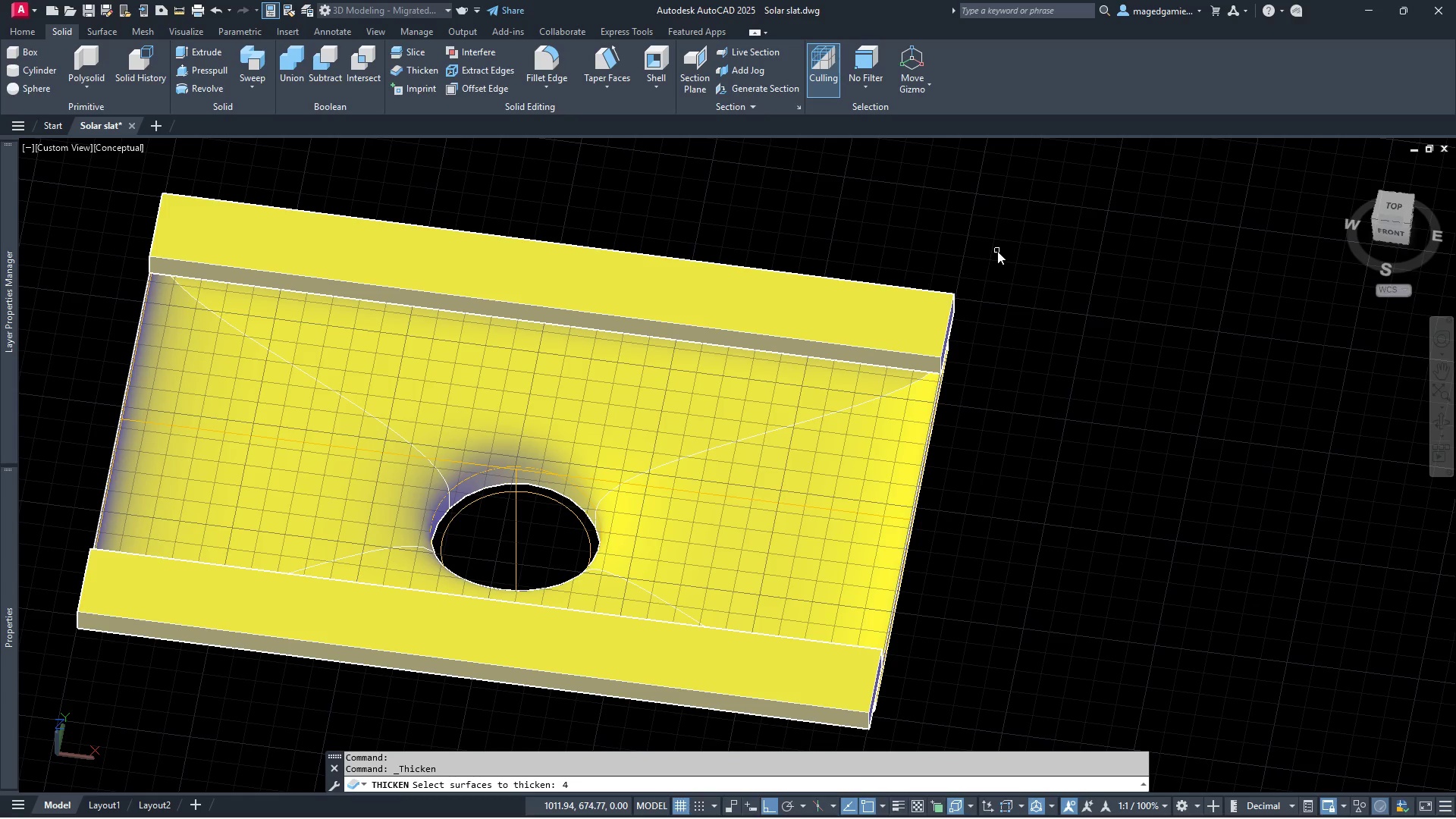 
key(Enter)
 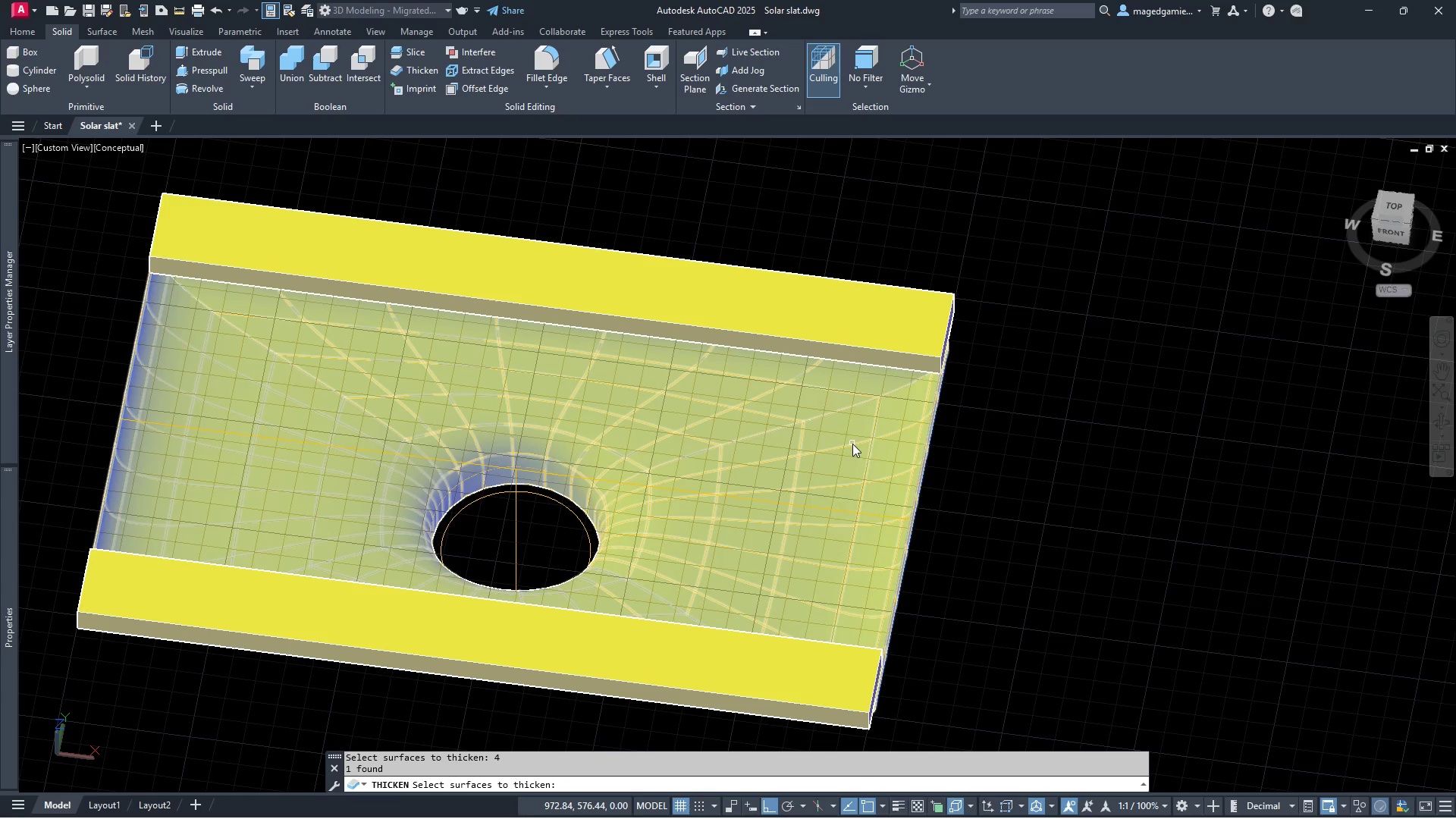 
left_click([852, 444])
 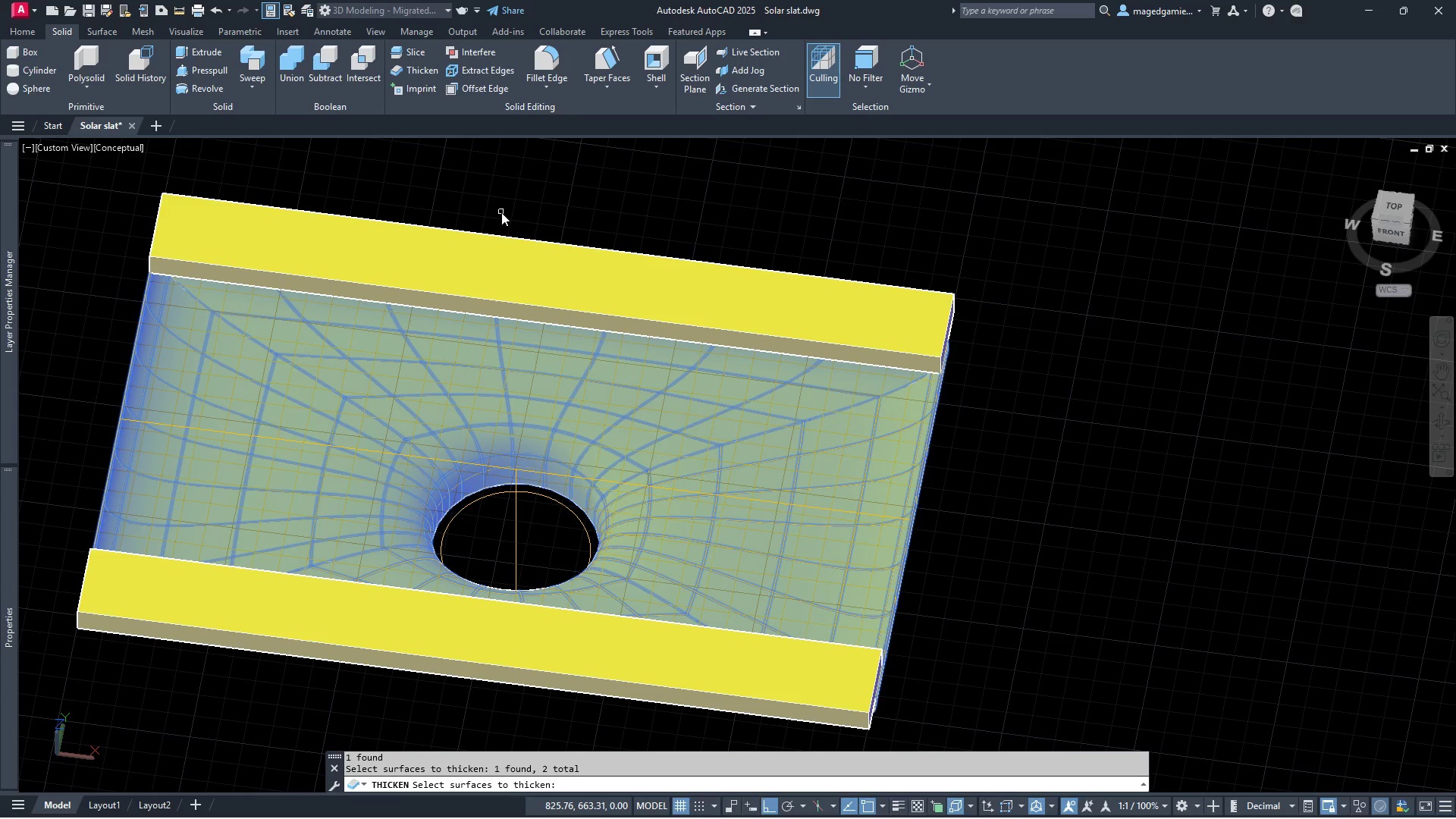 
right_click([501, 212])
 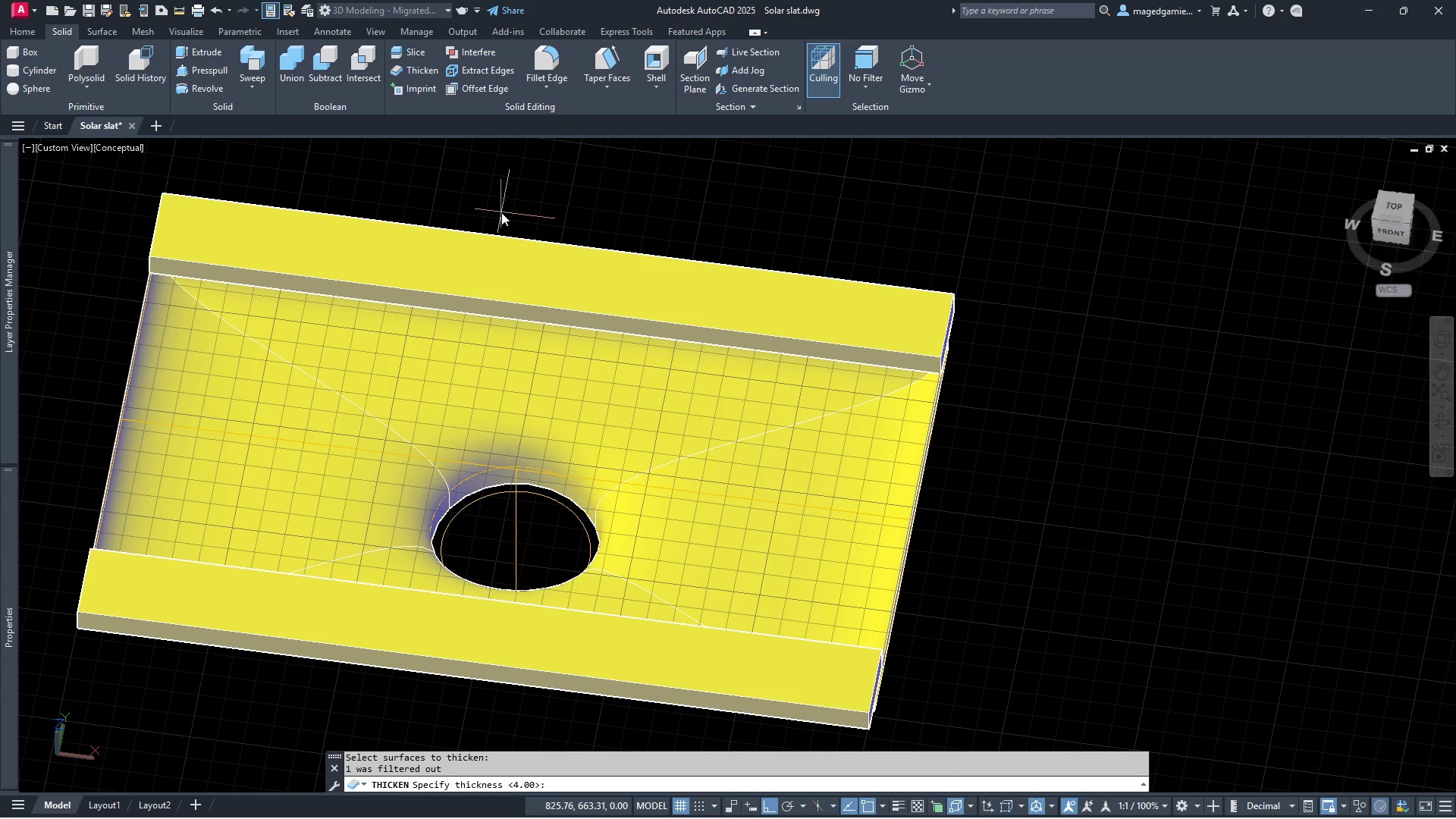 
wait(5.66)
 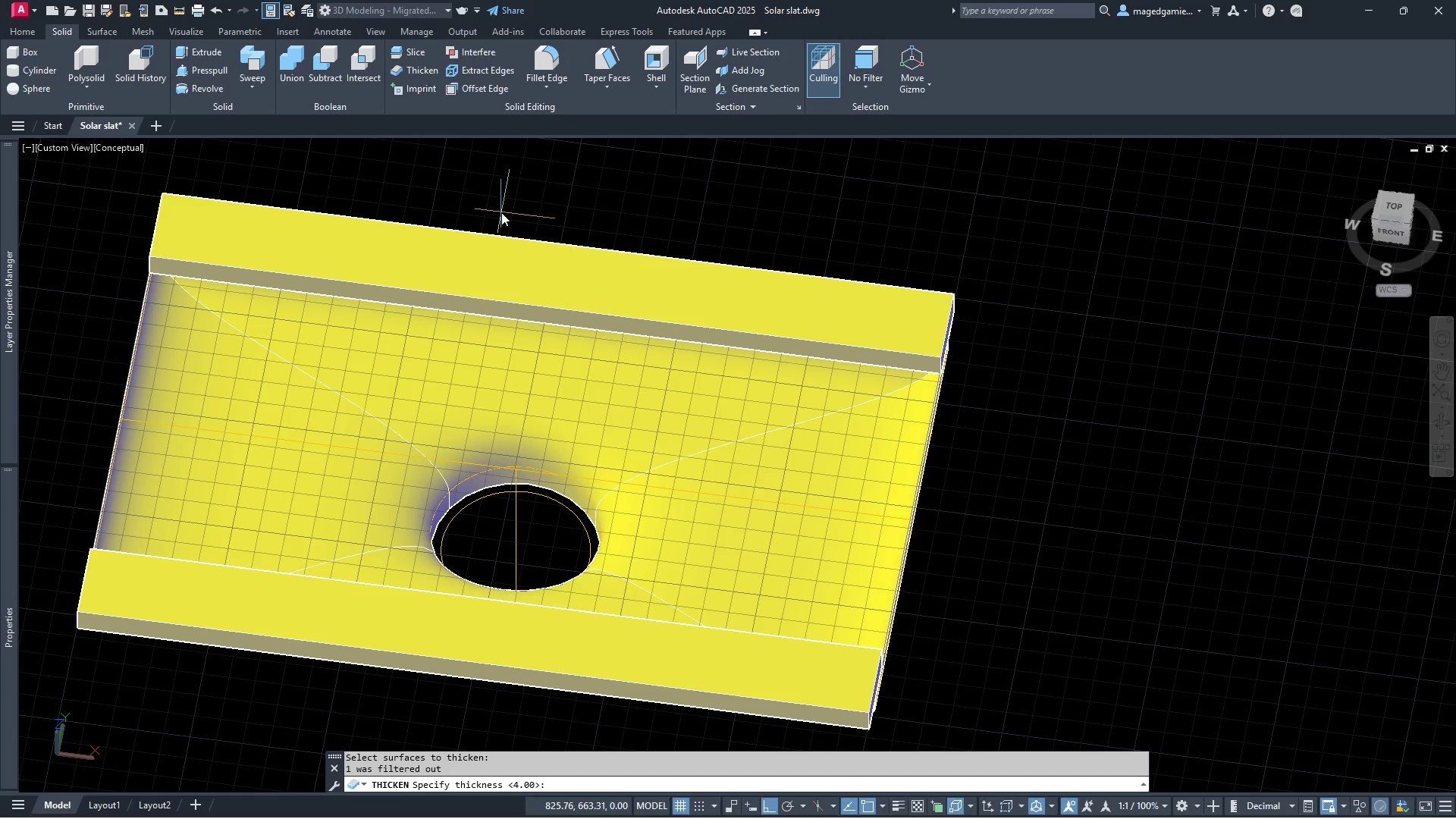 
key(Minus)
 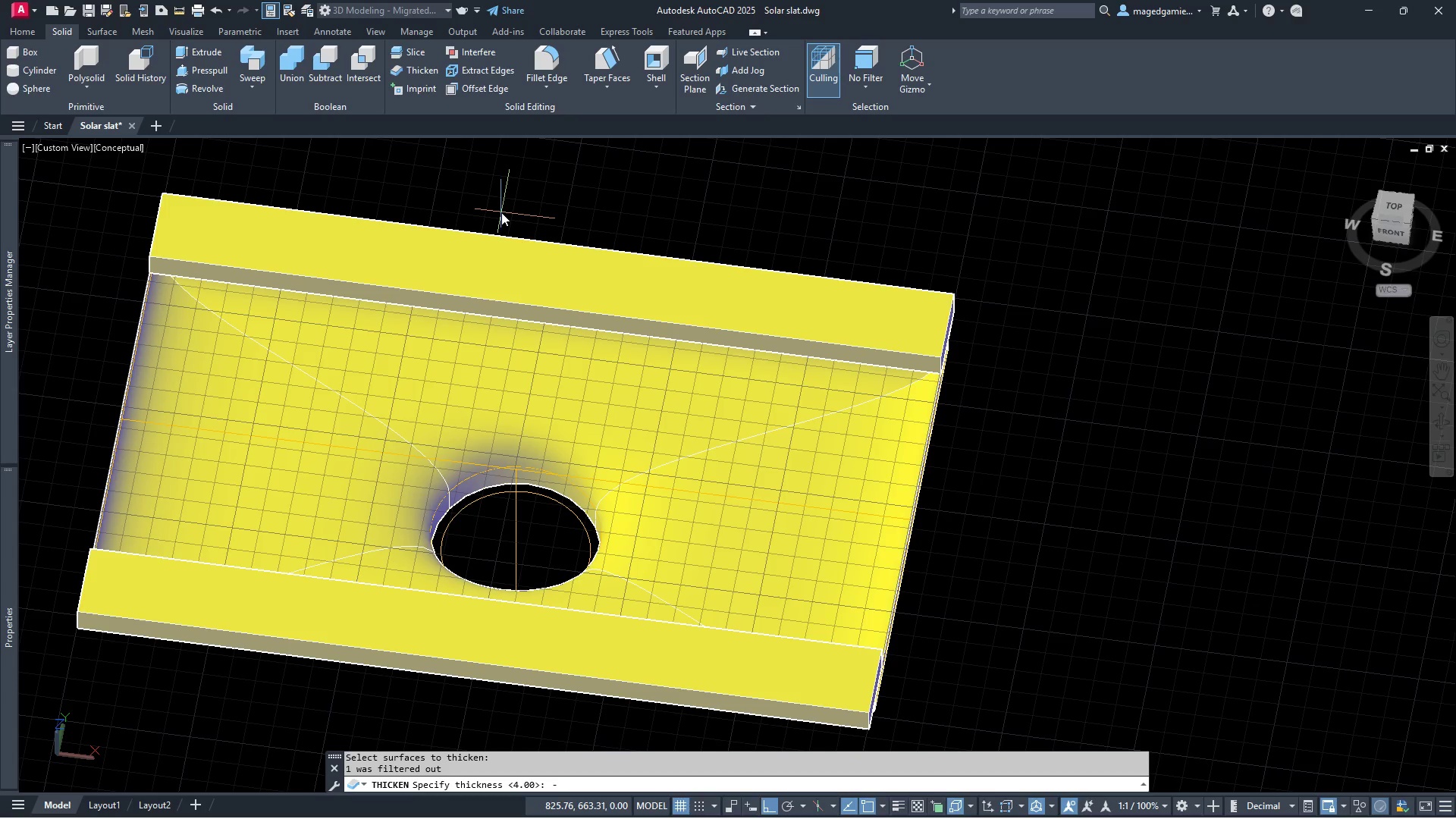 
key(4)
 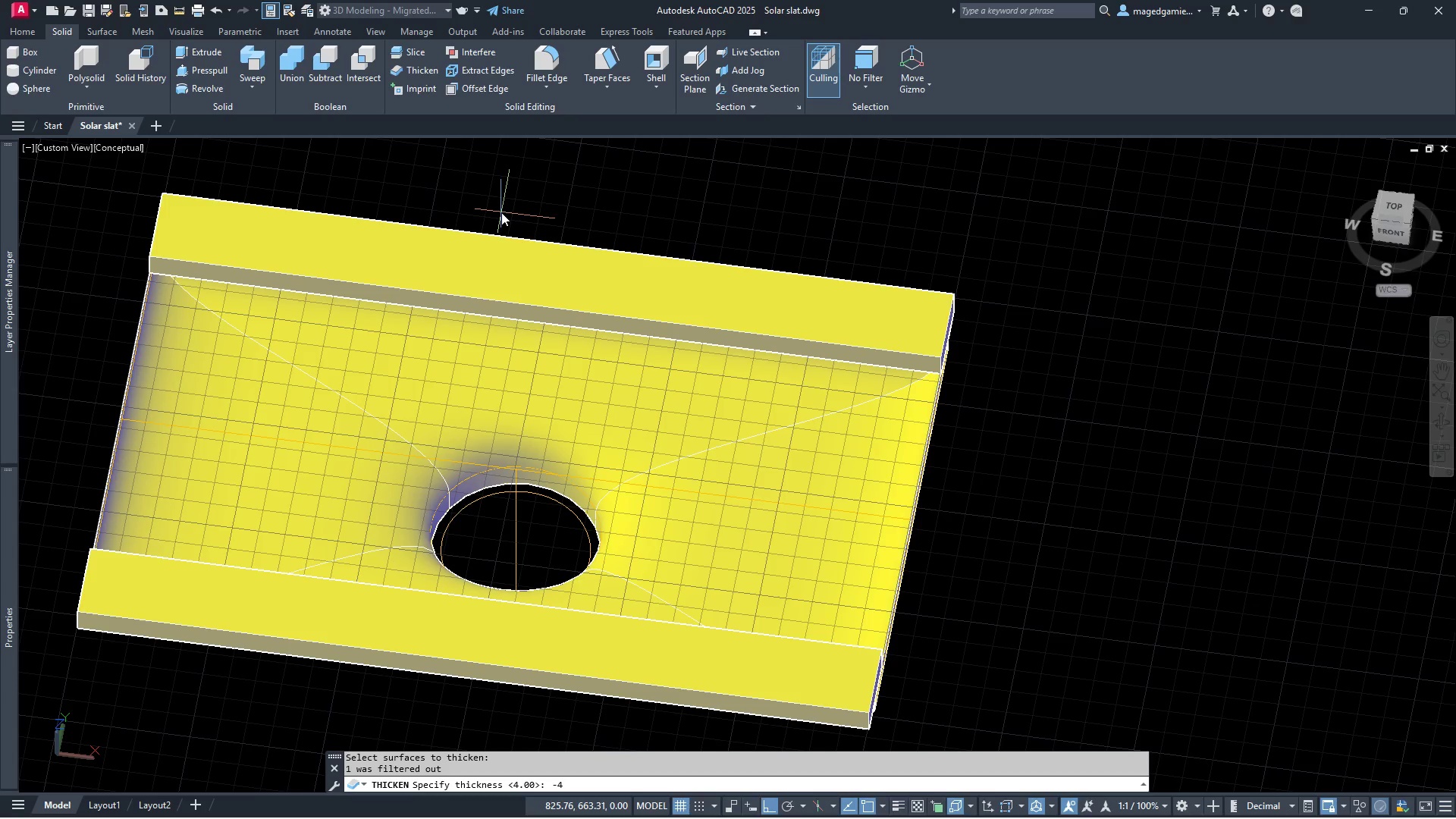 
key(Enter)
 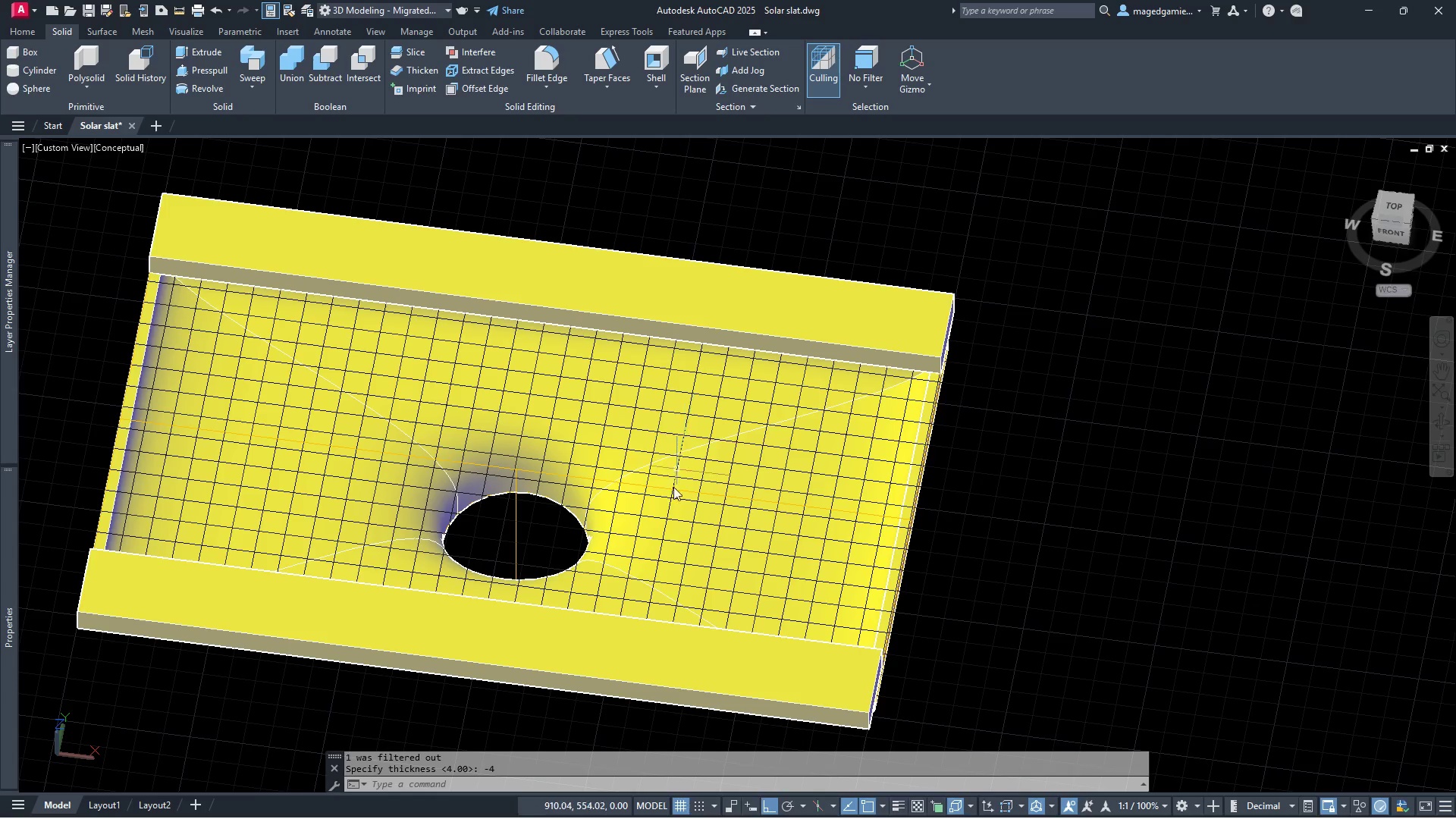 
scroll: coordinate [672, 539], scroll_direction: up, amount: 1.0
 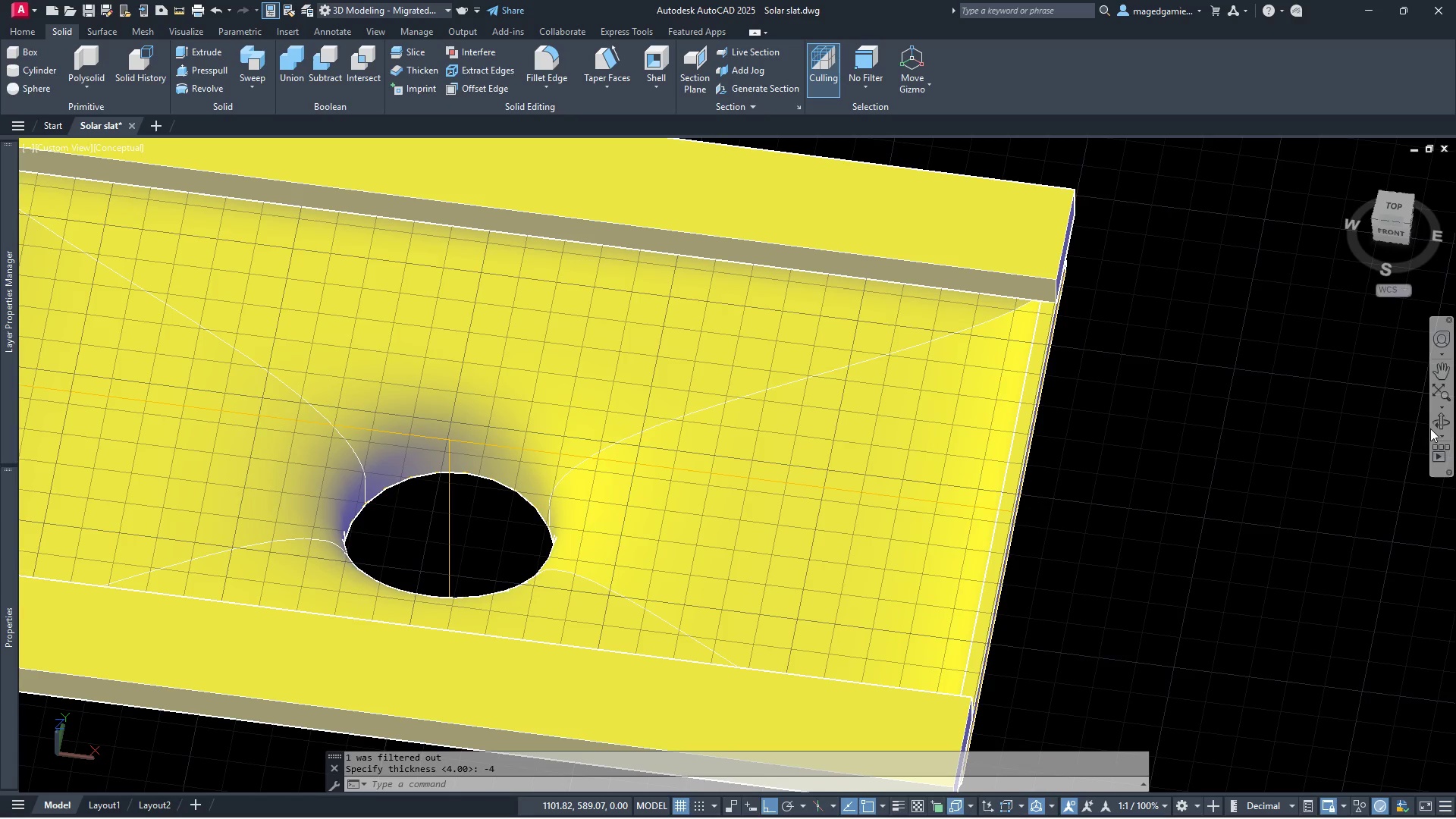 
left_click([1439, 428])
 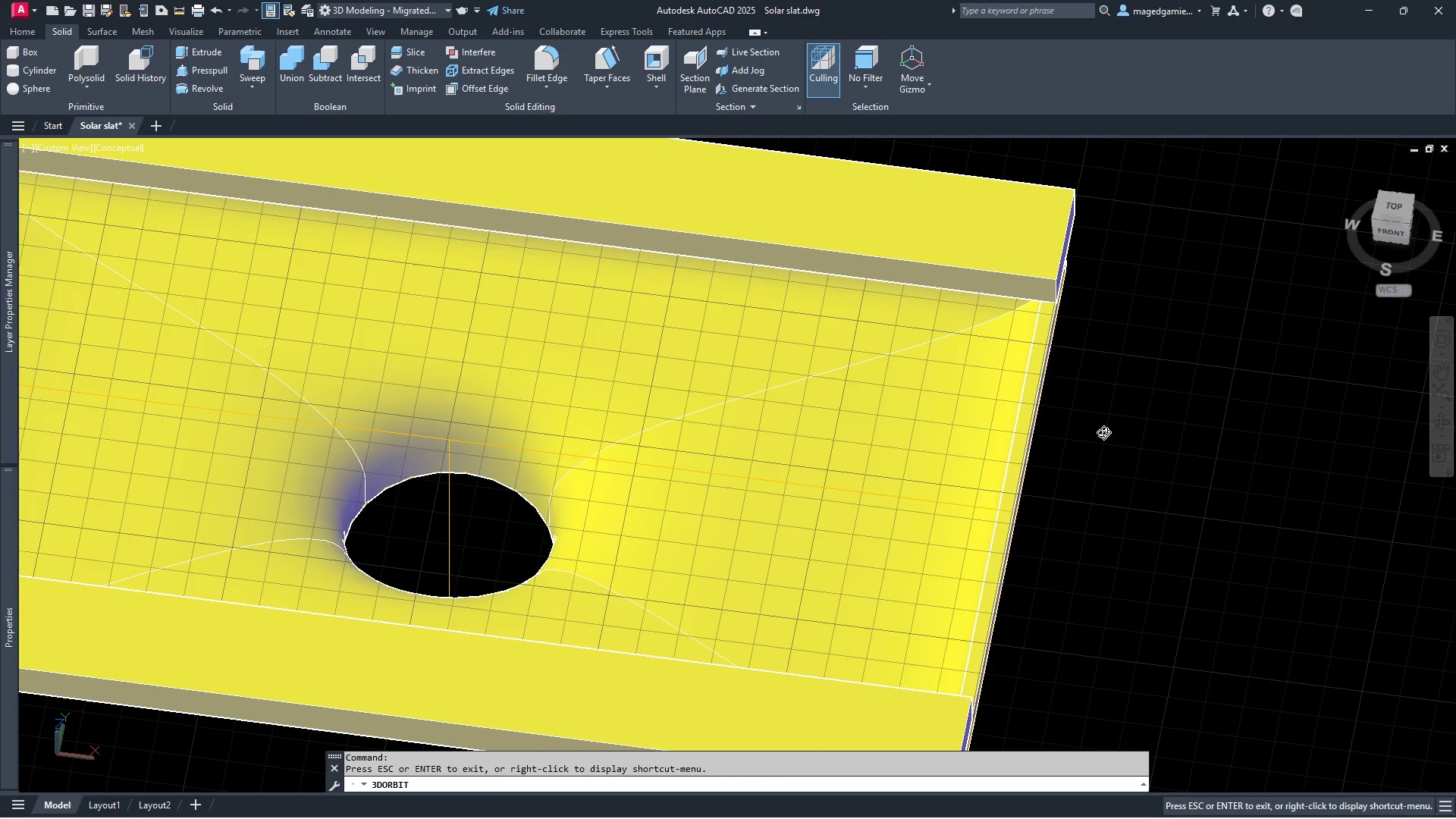 
left_click_drag(start_coordinate=[1103, 432], to_coordinate=[1222, 323])
 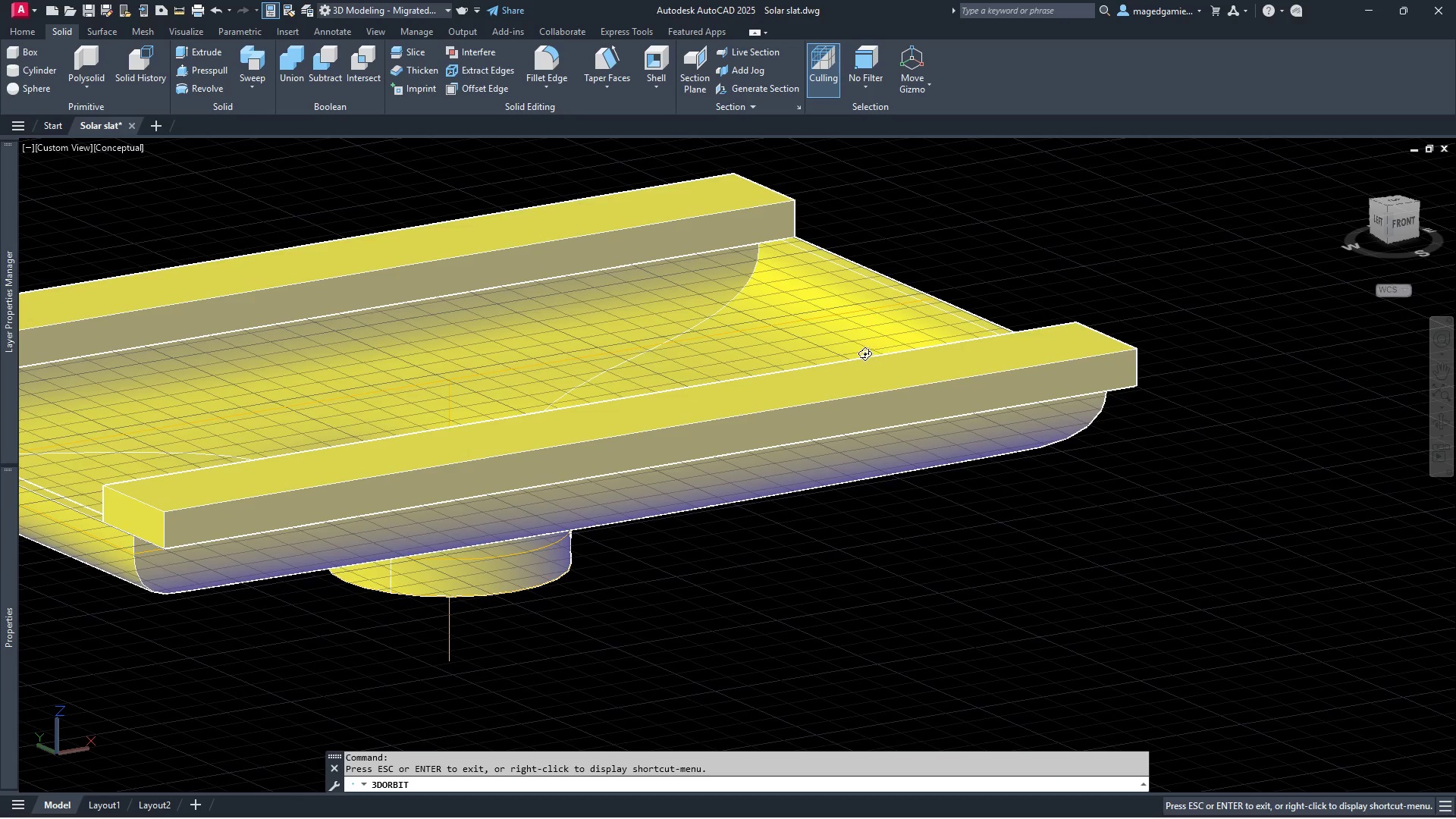 
left_click_drag(start_coordinate=[777, 339], to_coordinate=[518, 300])
 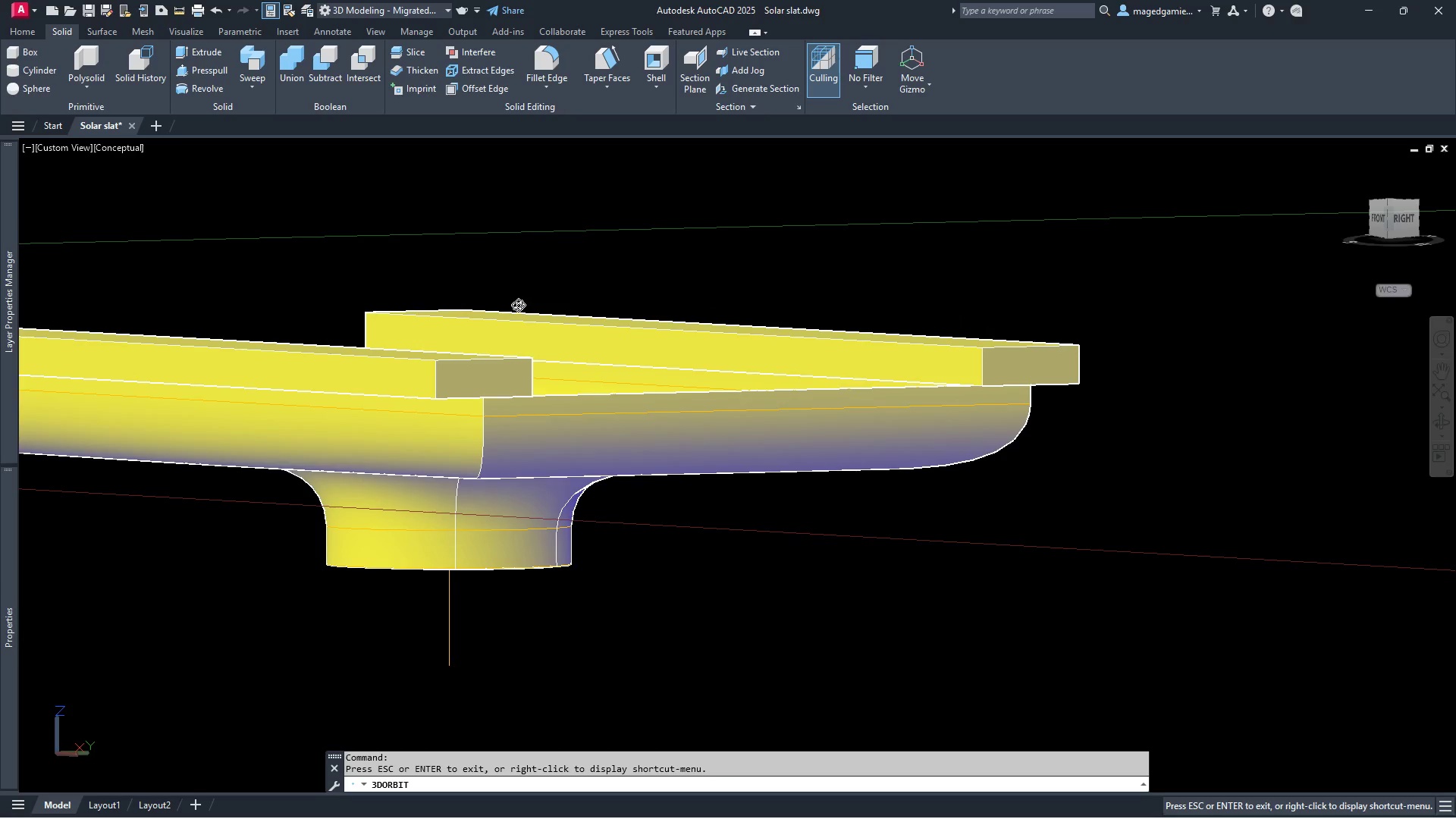 
left_click_drag(start_coordinate=[515, 305], to_coordinate=[424, 300])
 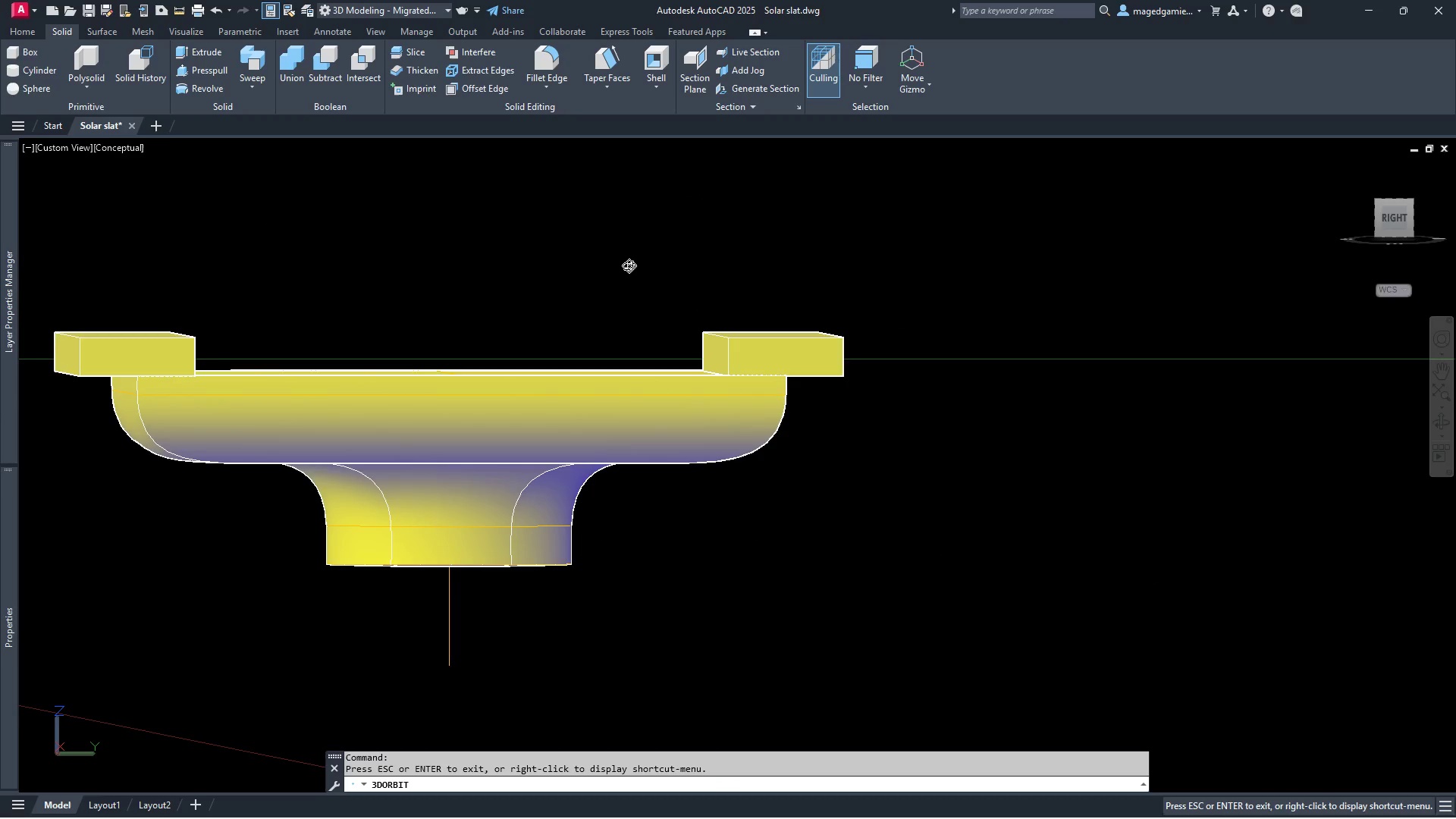 
left_click_drag(start_coordinate=[637, 270], to_coordinate=[637, 282])
 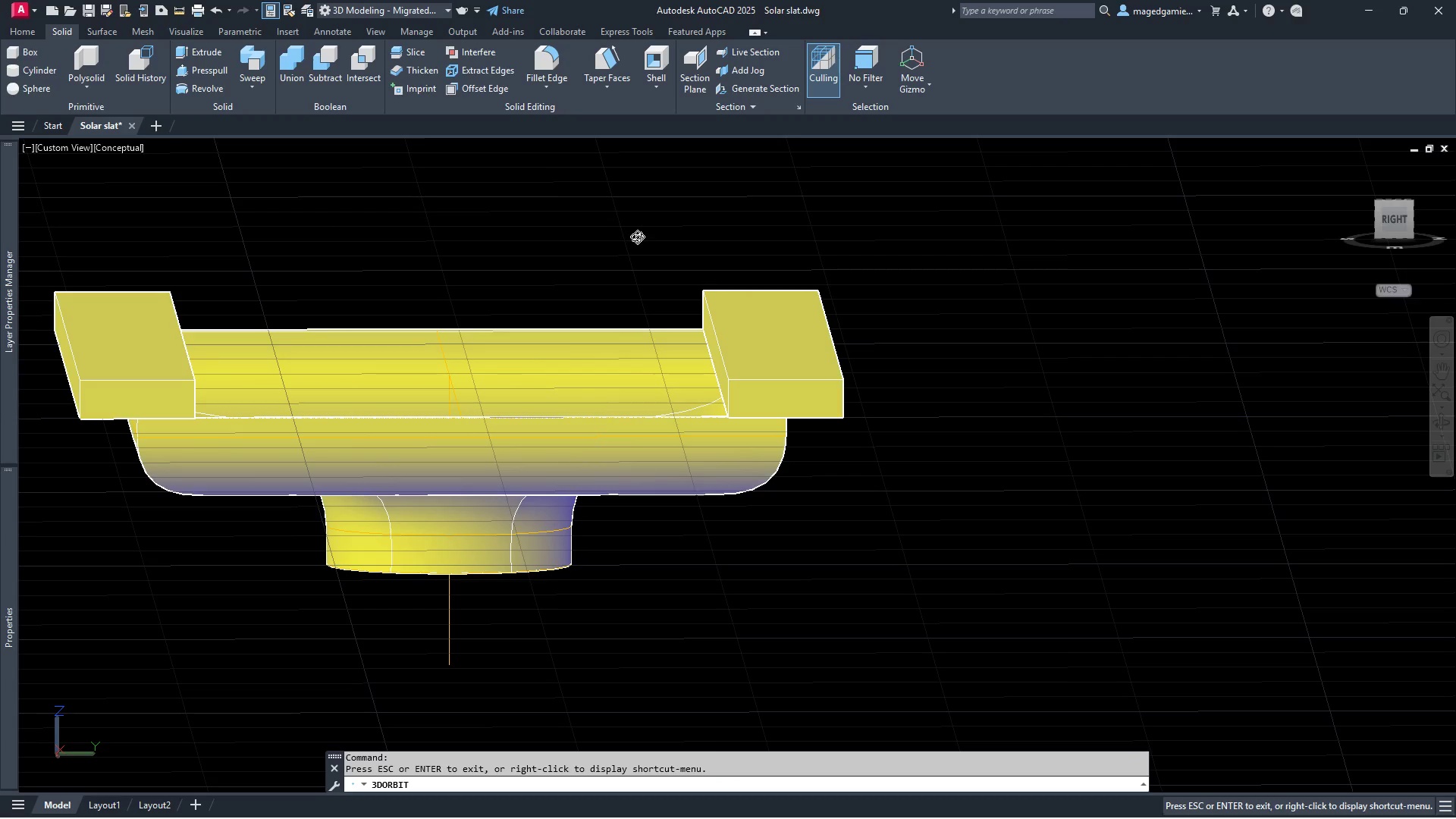 
left_click_drag(start_coordinate=[645, 263], to_coordinate=[792, 143])
 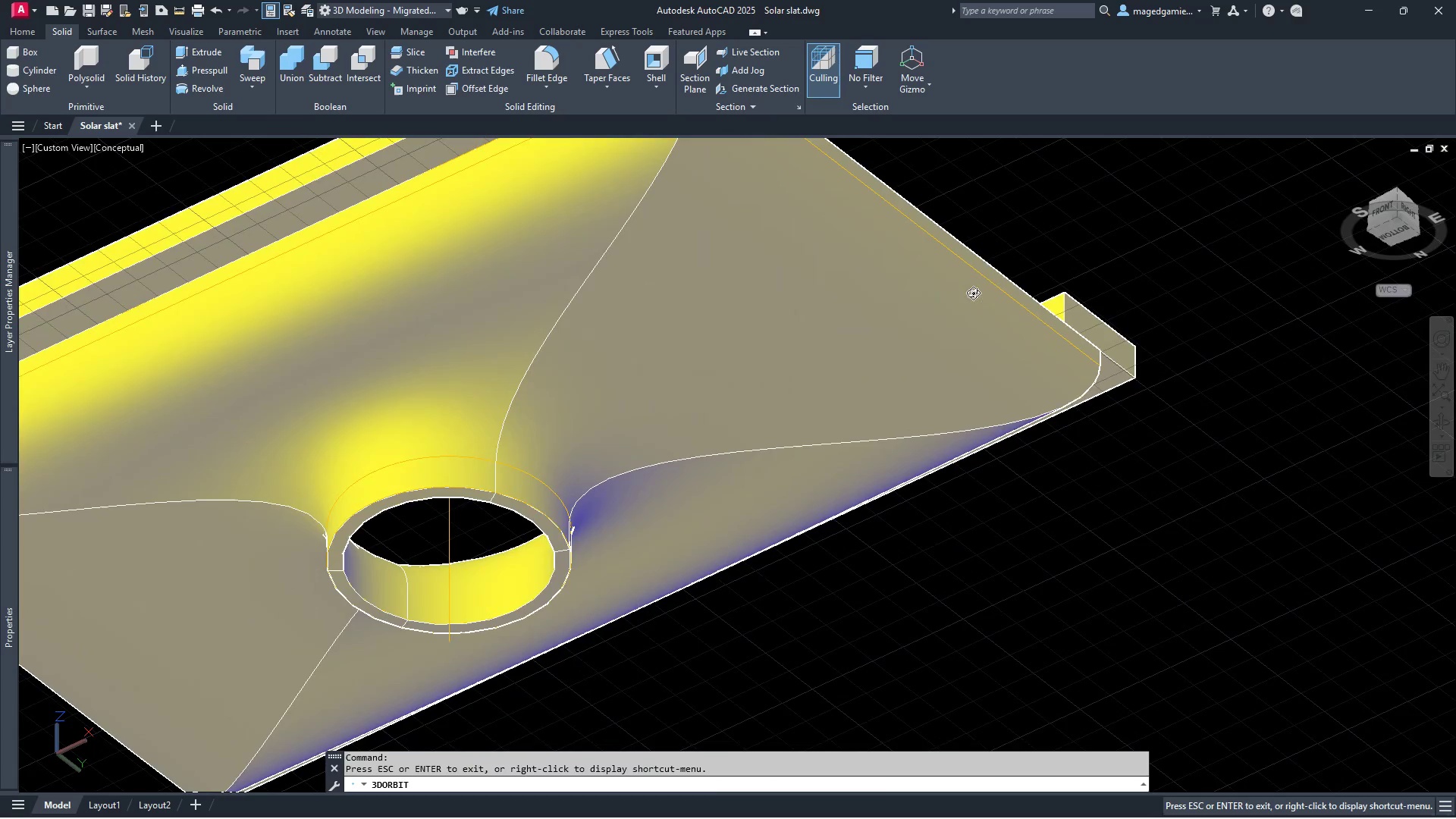 
scroll: coordinate [982, 296], scroll_direction: down, amount: 11.0
 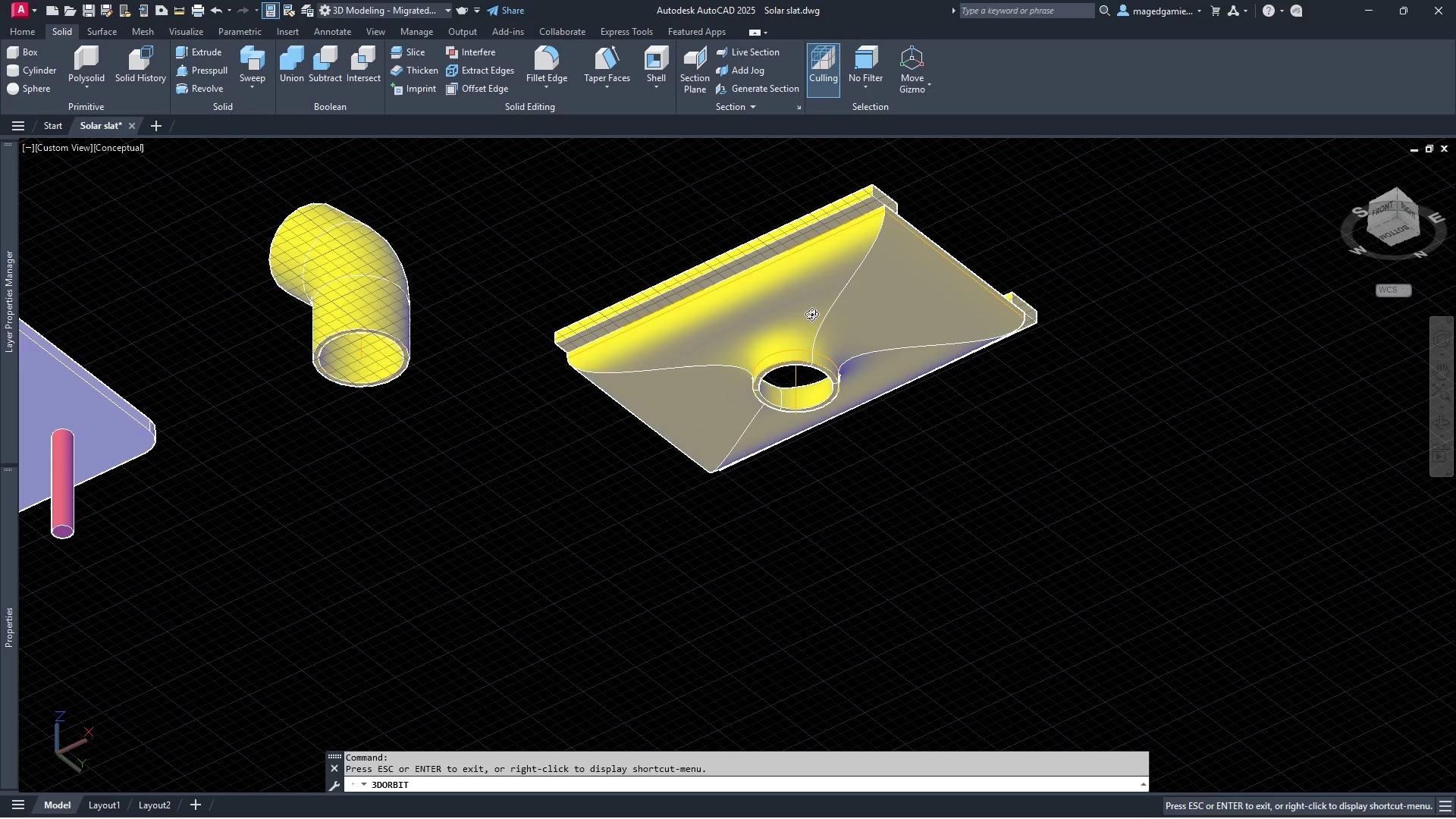 
left_click_drag(start_coordinate=[905, 331], to_coordinate=[973, 320])
 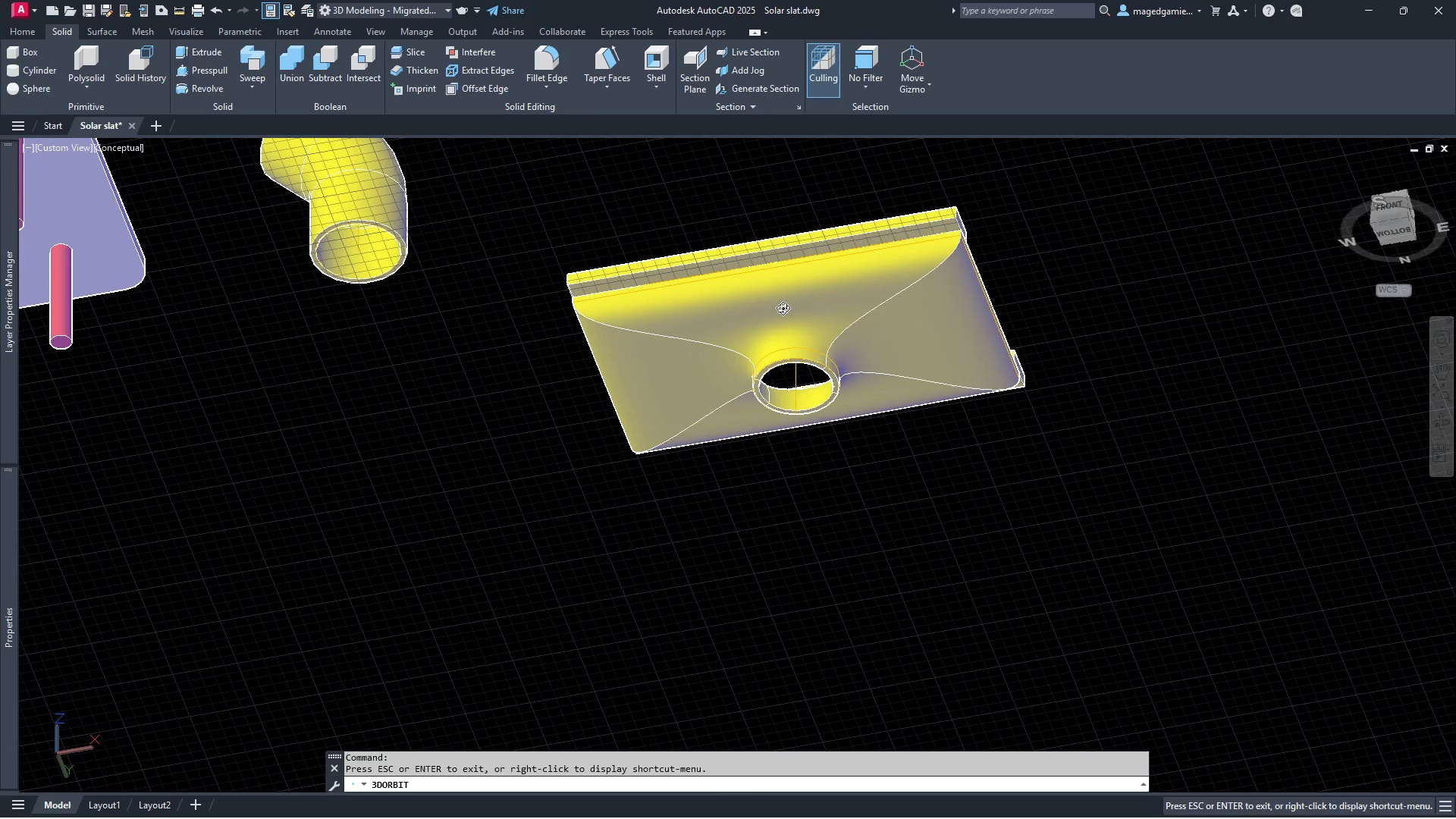 
scroll: coordinate [795, 428], scroll_direction: down, amount: 2.0
 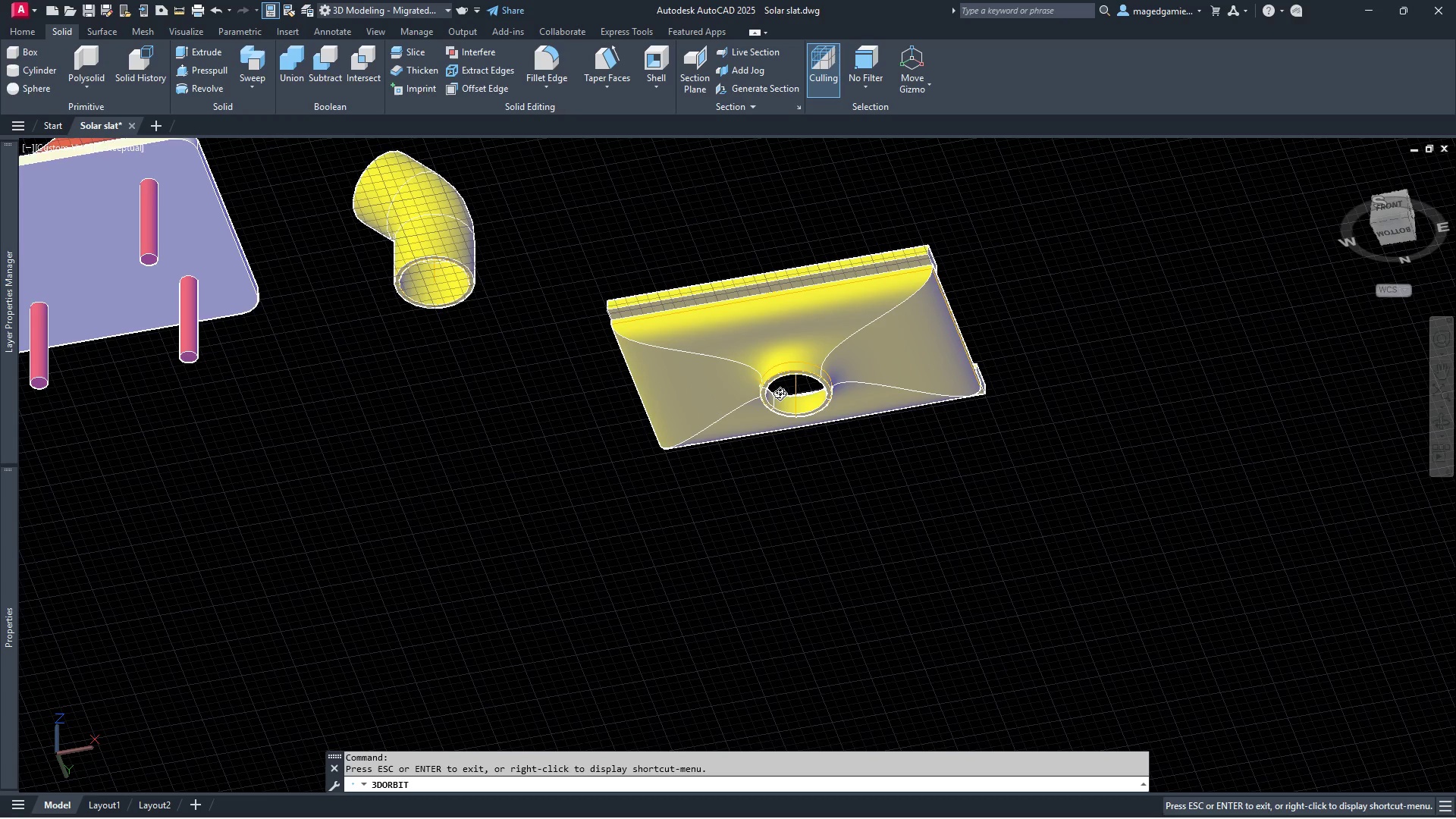 
wait(5.02)
 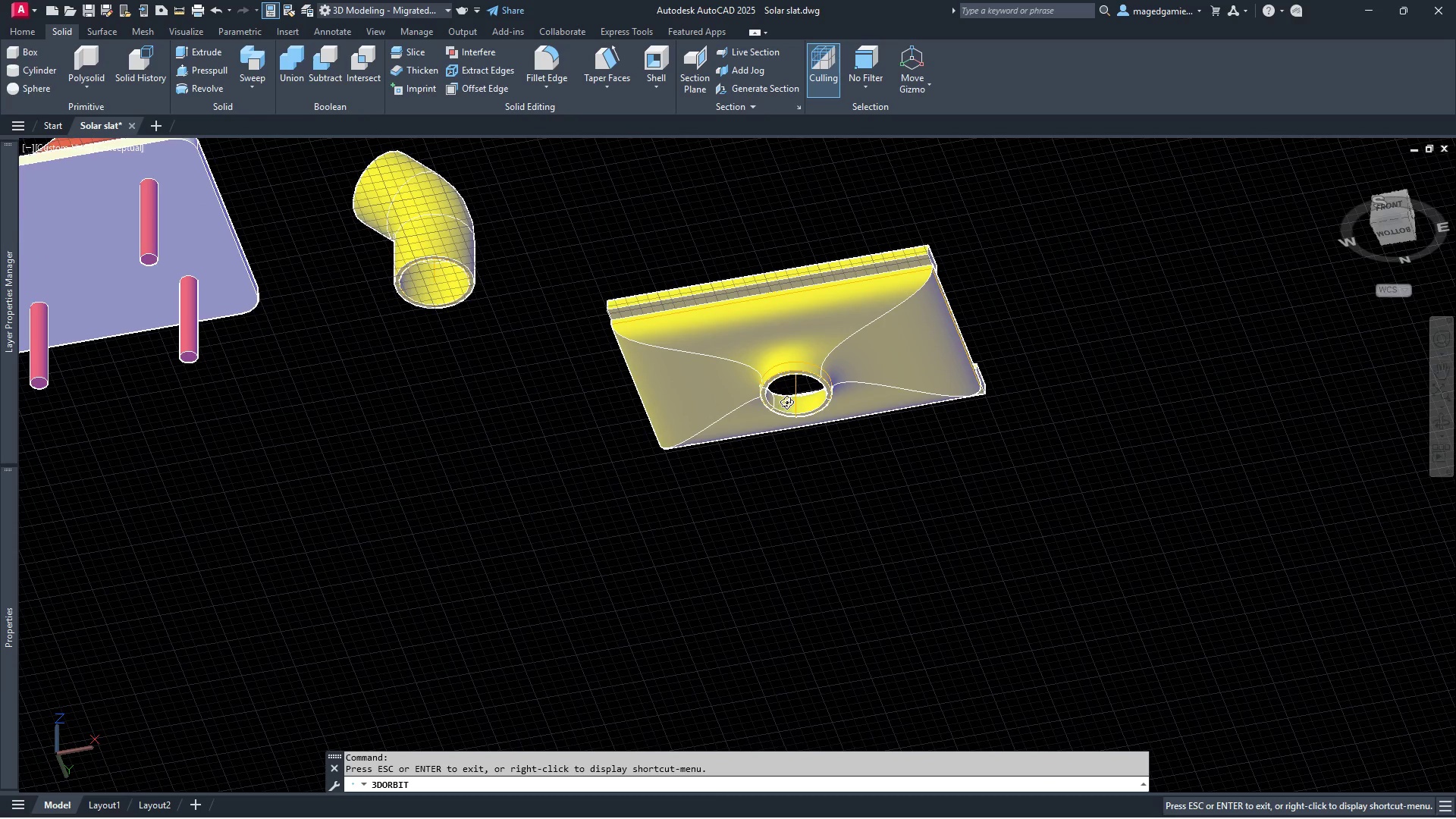 
scroll: coordinate [795, 376], scroll_direction: up, amount: 3.0
 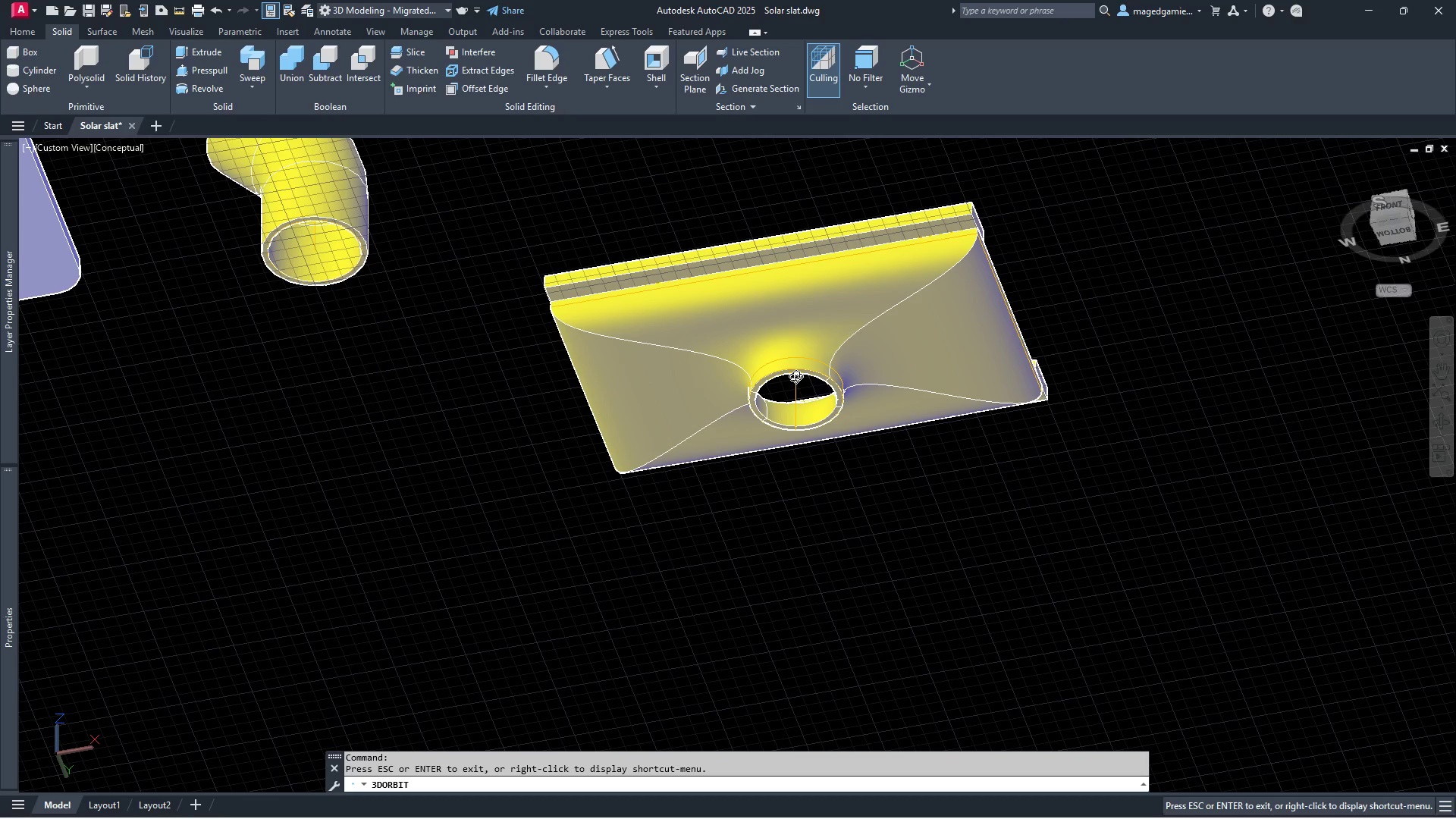 
wait(9.38)
 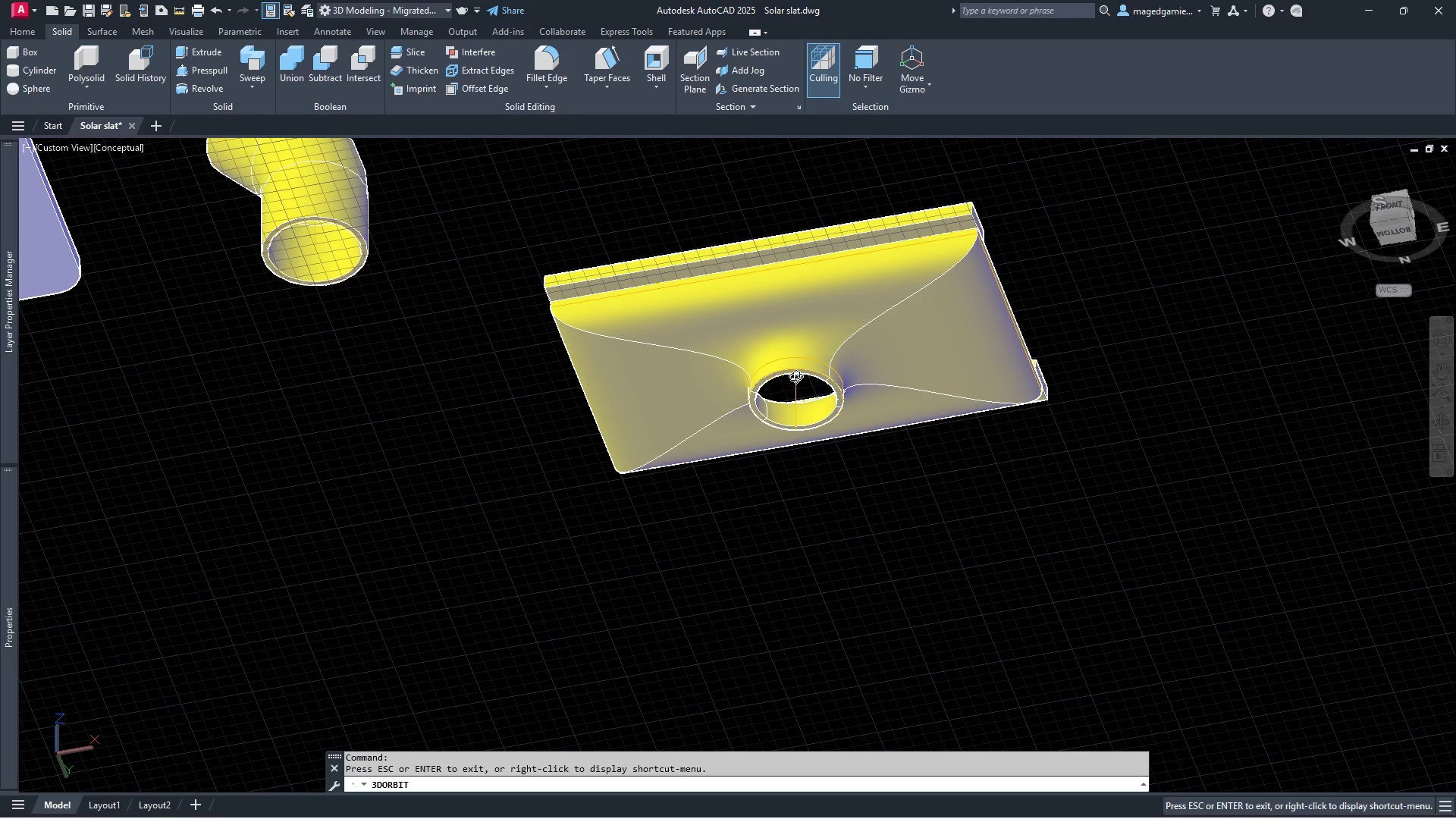 
scroll: coordinate [862, 480], scroll_direction: down, amount: 2.0
 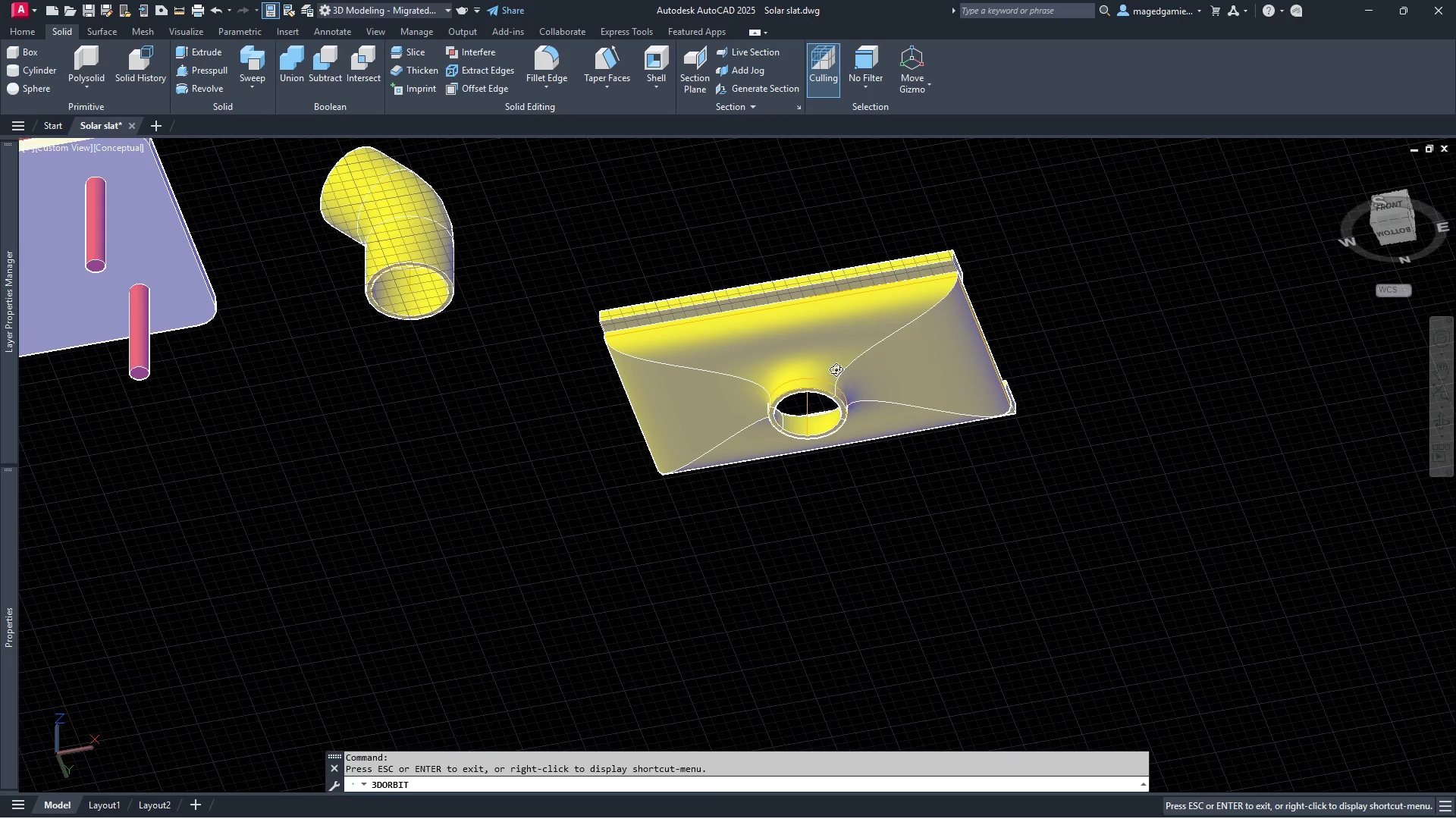 
scroll: coordinate [830, 349], scroll_direction: up, amount: 1.0
 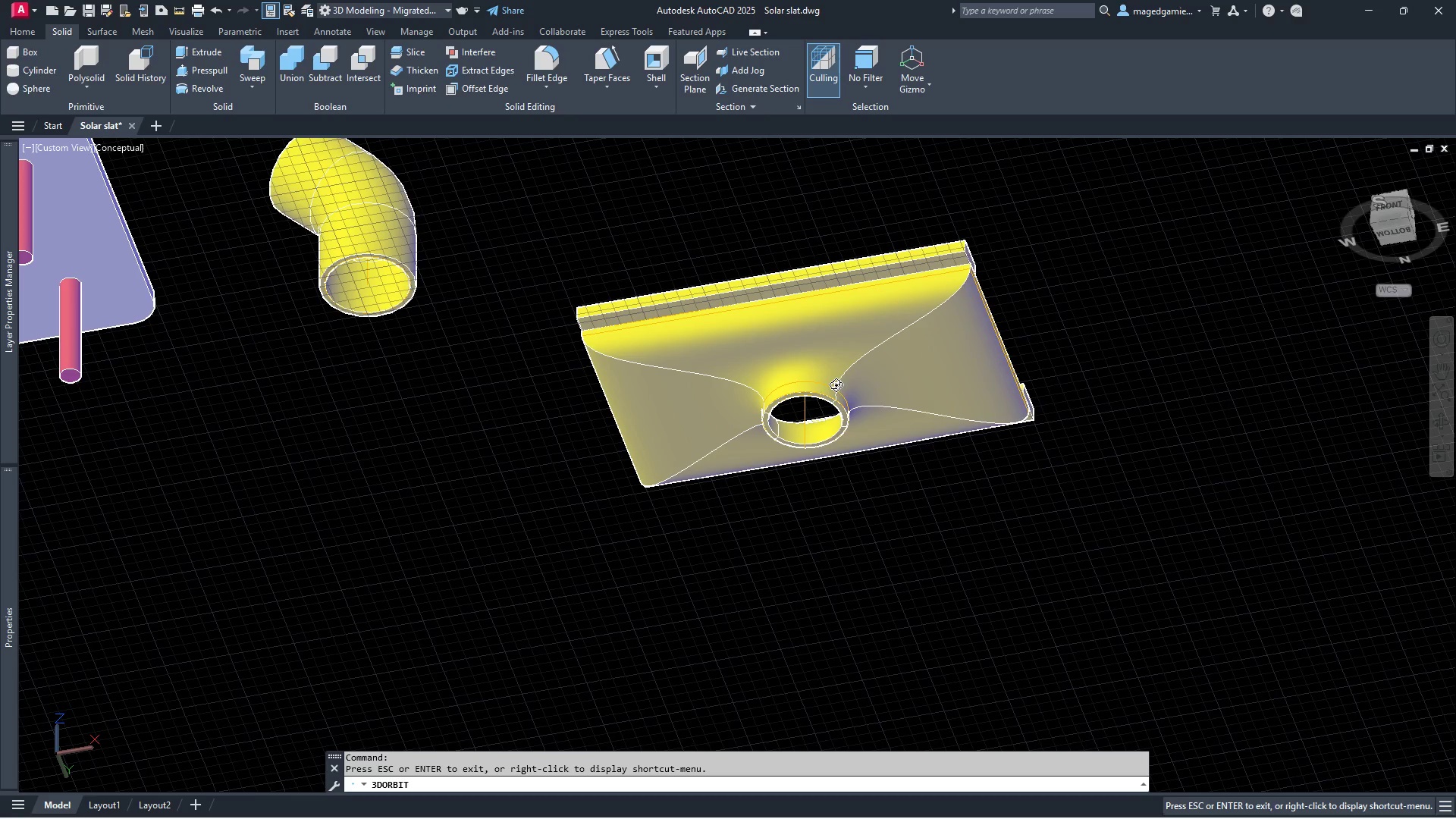 
wait(14.0)
 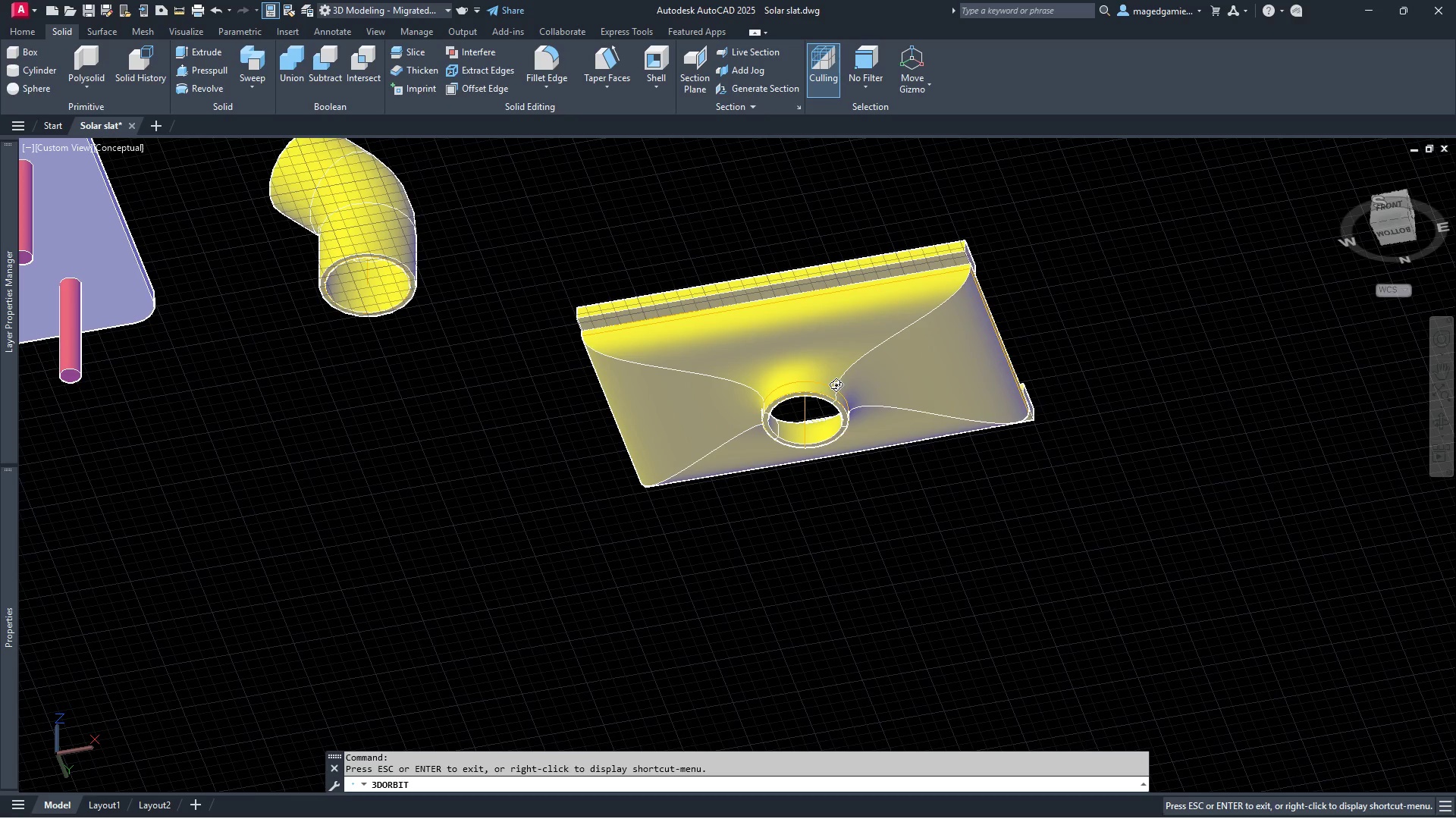 
scroll: coordinate [651, 359], scroll_direction: up, amount: 4.0
 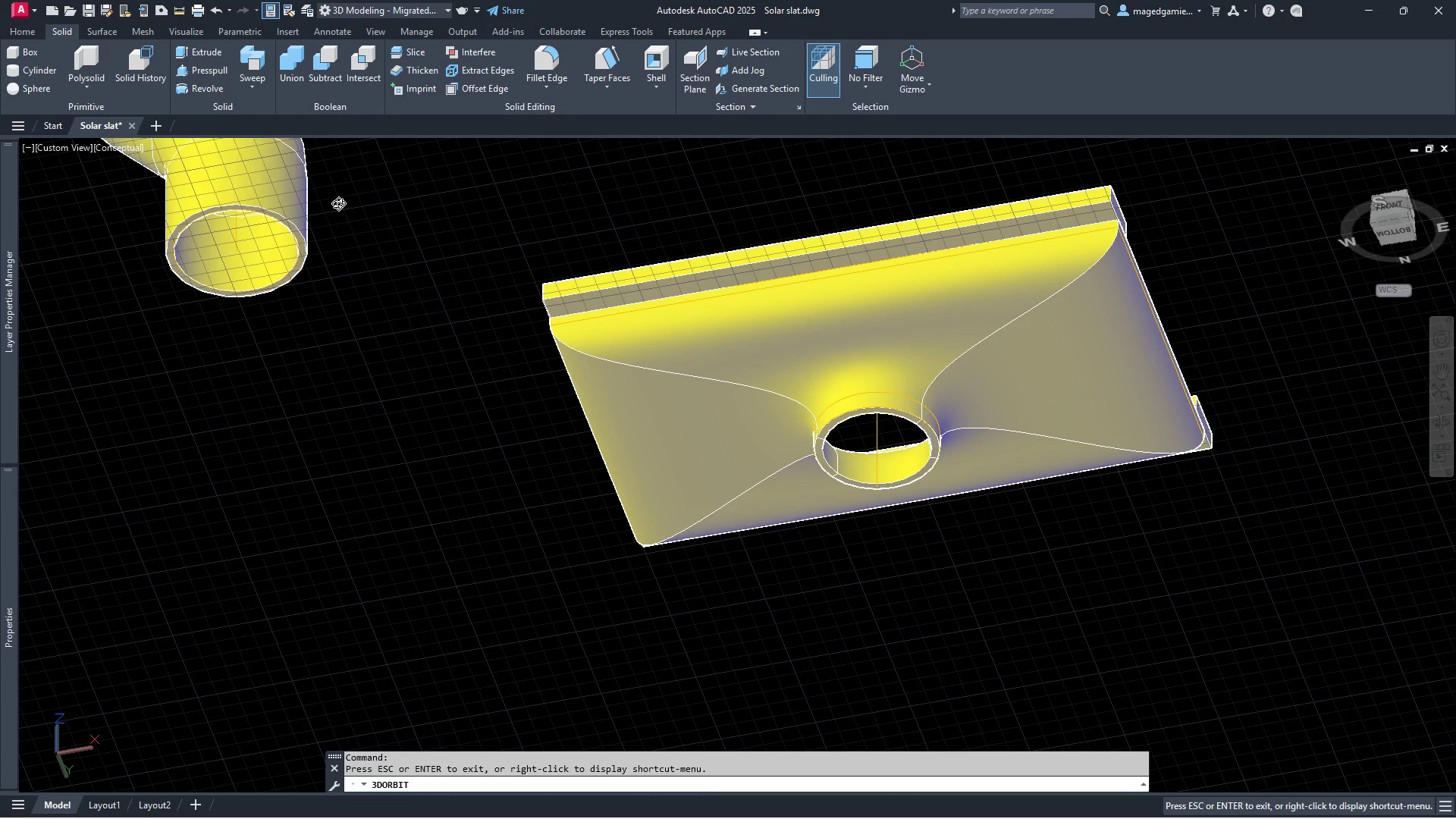 
key(Escape)
 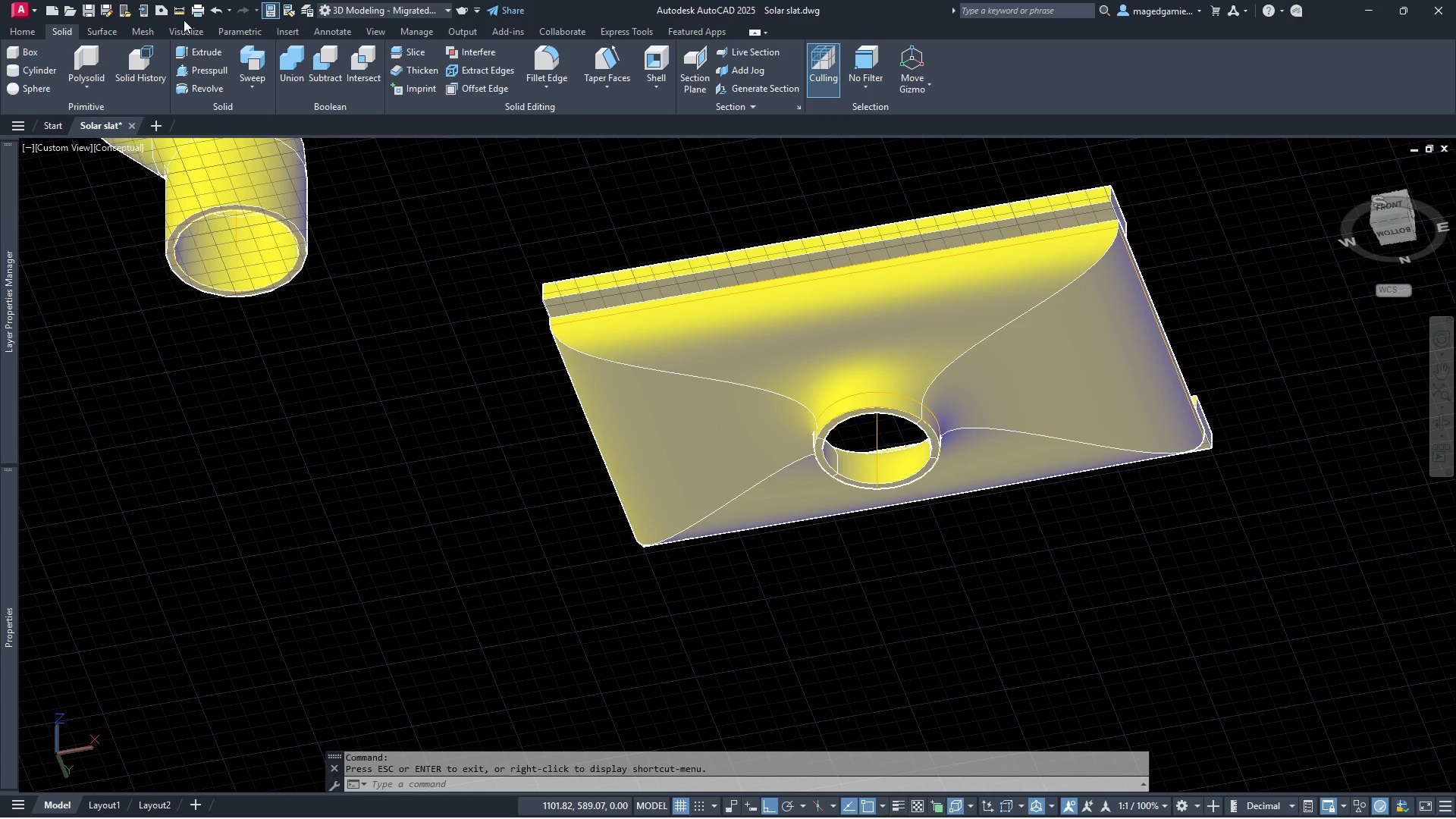 
left_click([177, 10])
 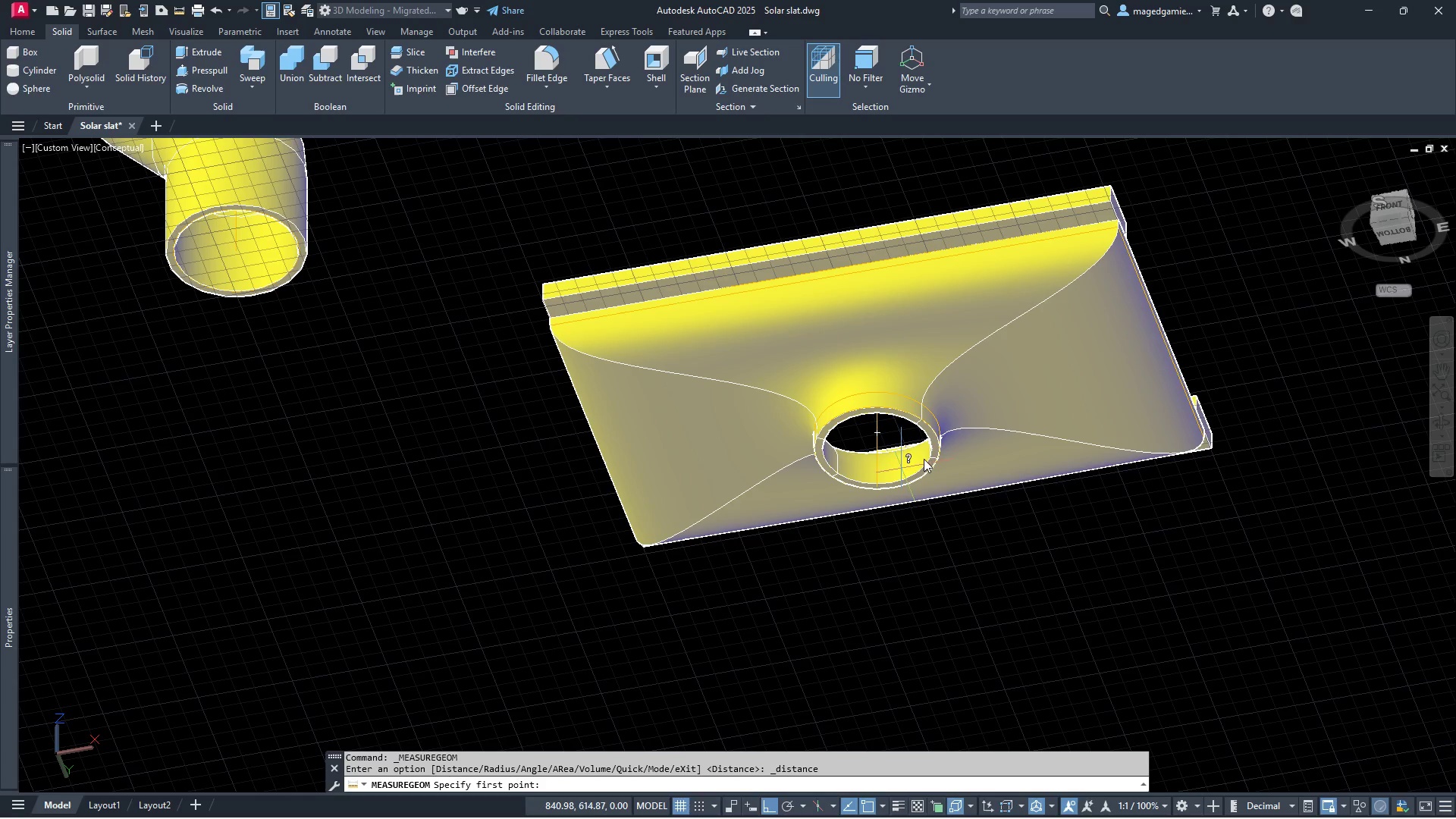 
scroll: coordinate [929, 455], scroll_direction: up, amount: 5.0
 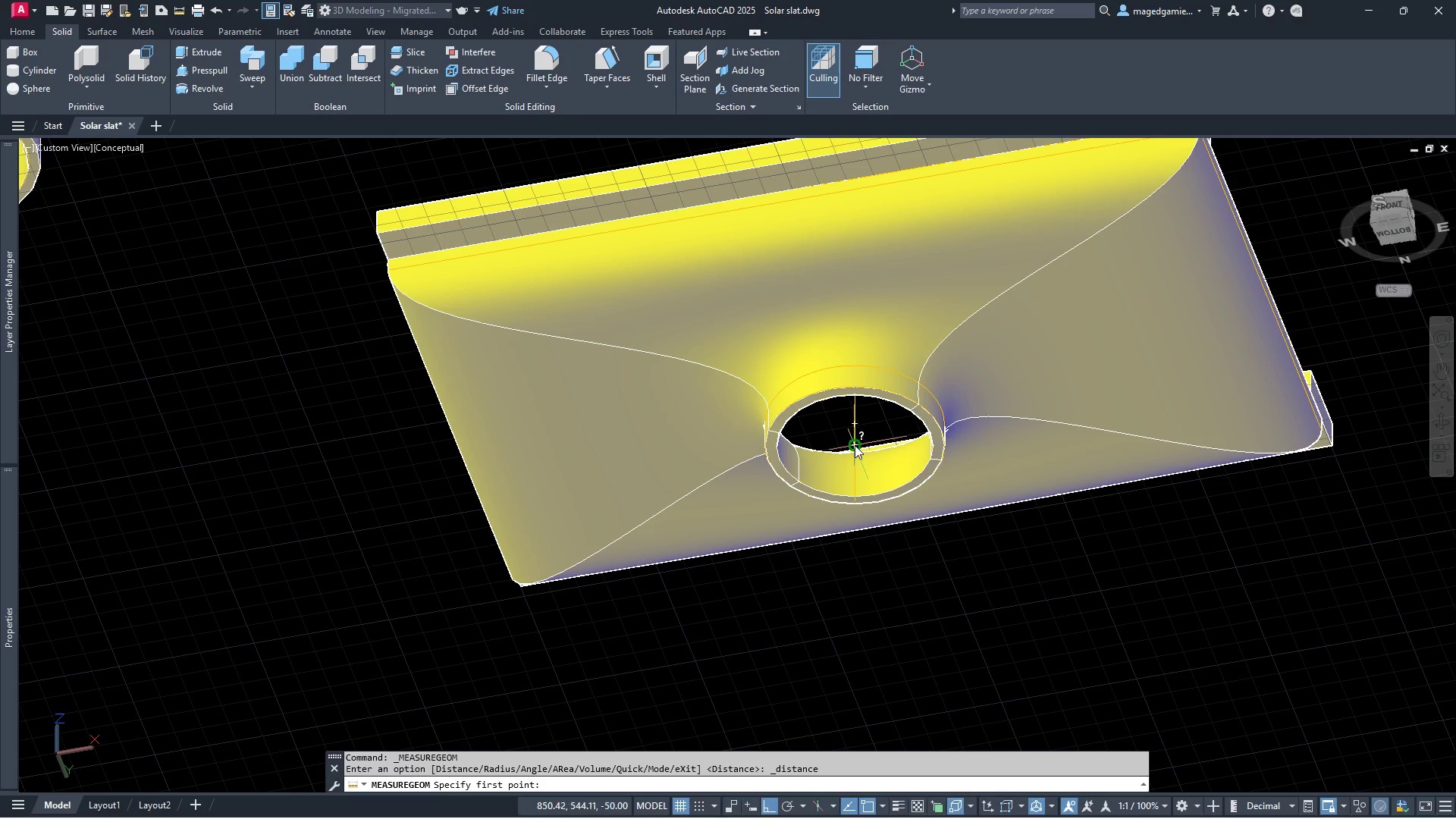 
left_click([852, 445])
 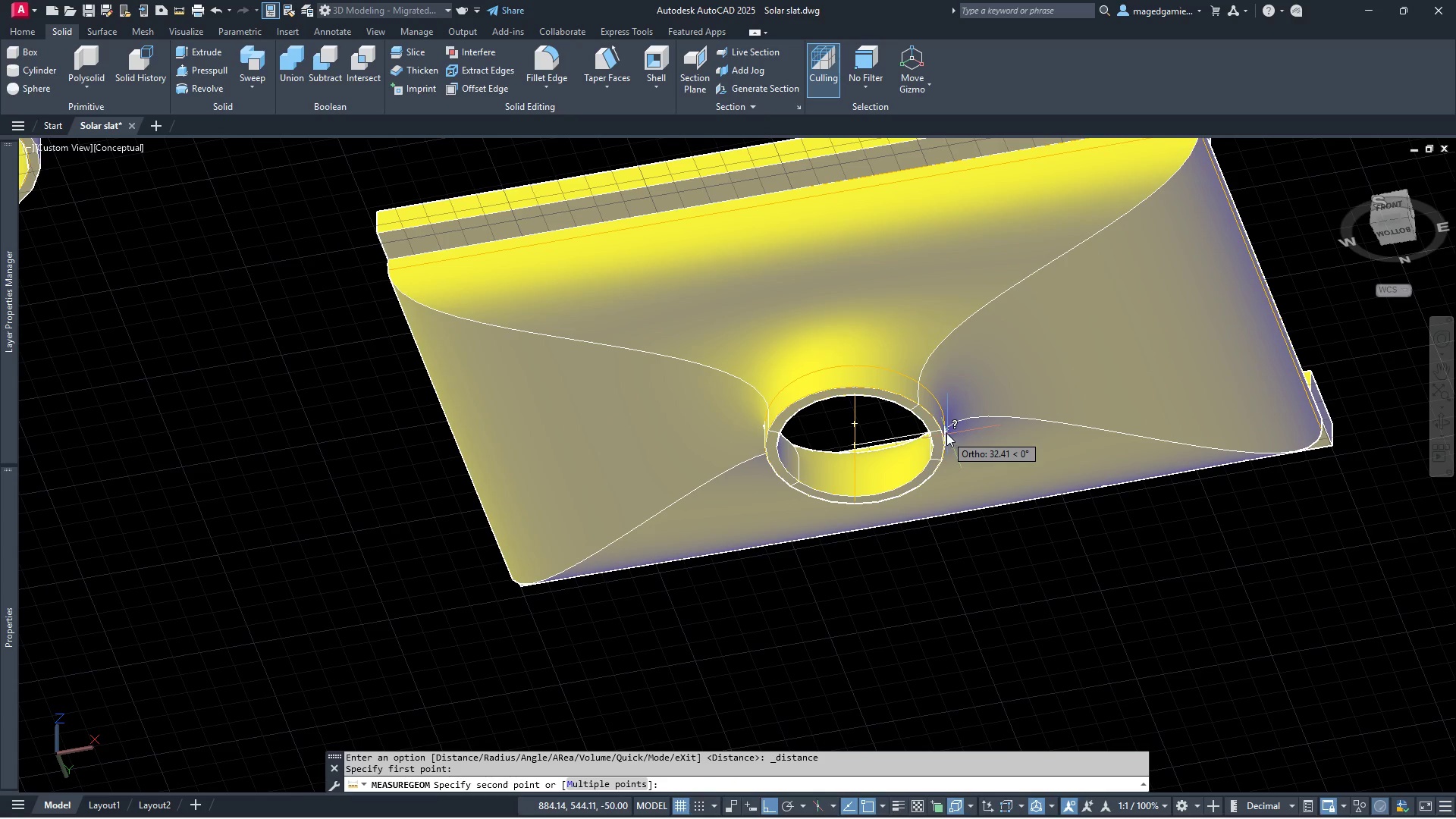 
scroll: coordinate [916, 450], scroll_direction: up, amount: 13.0
 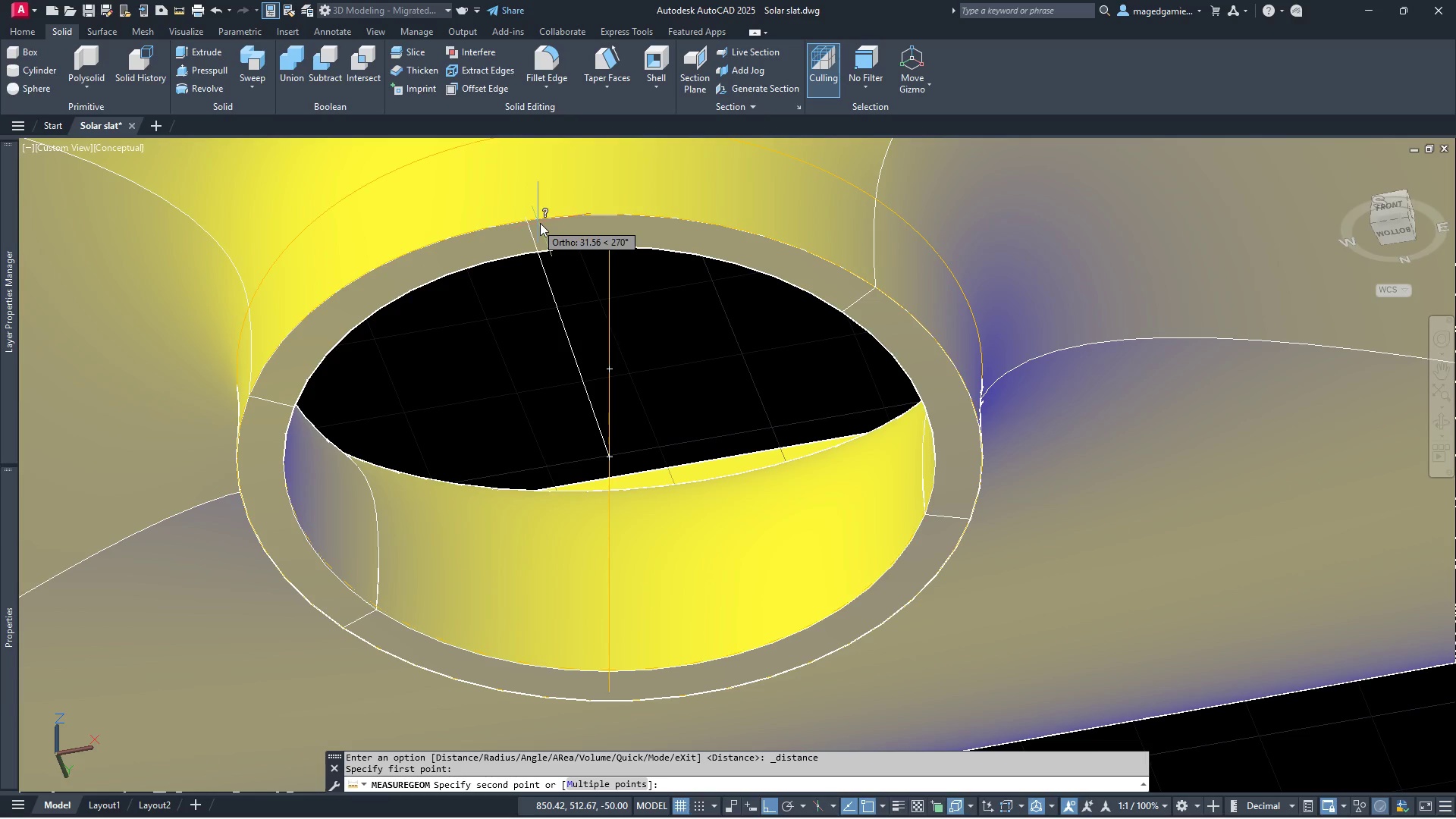 
wait(5.73)
 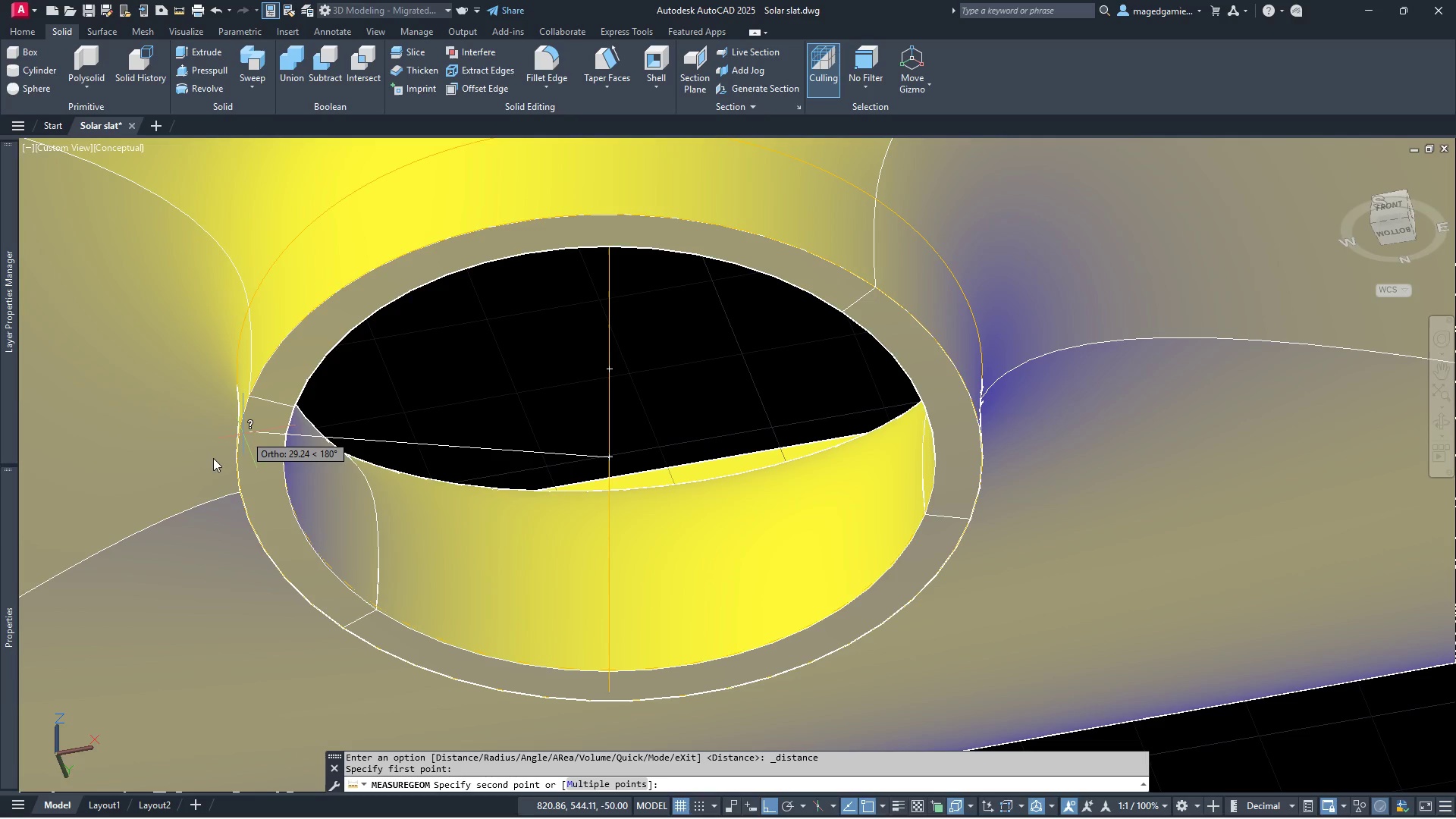 
left_click([525, 223])
 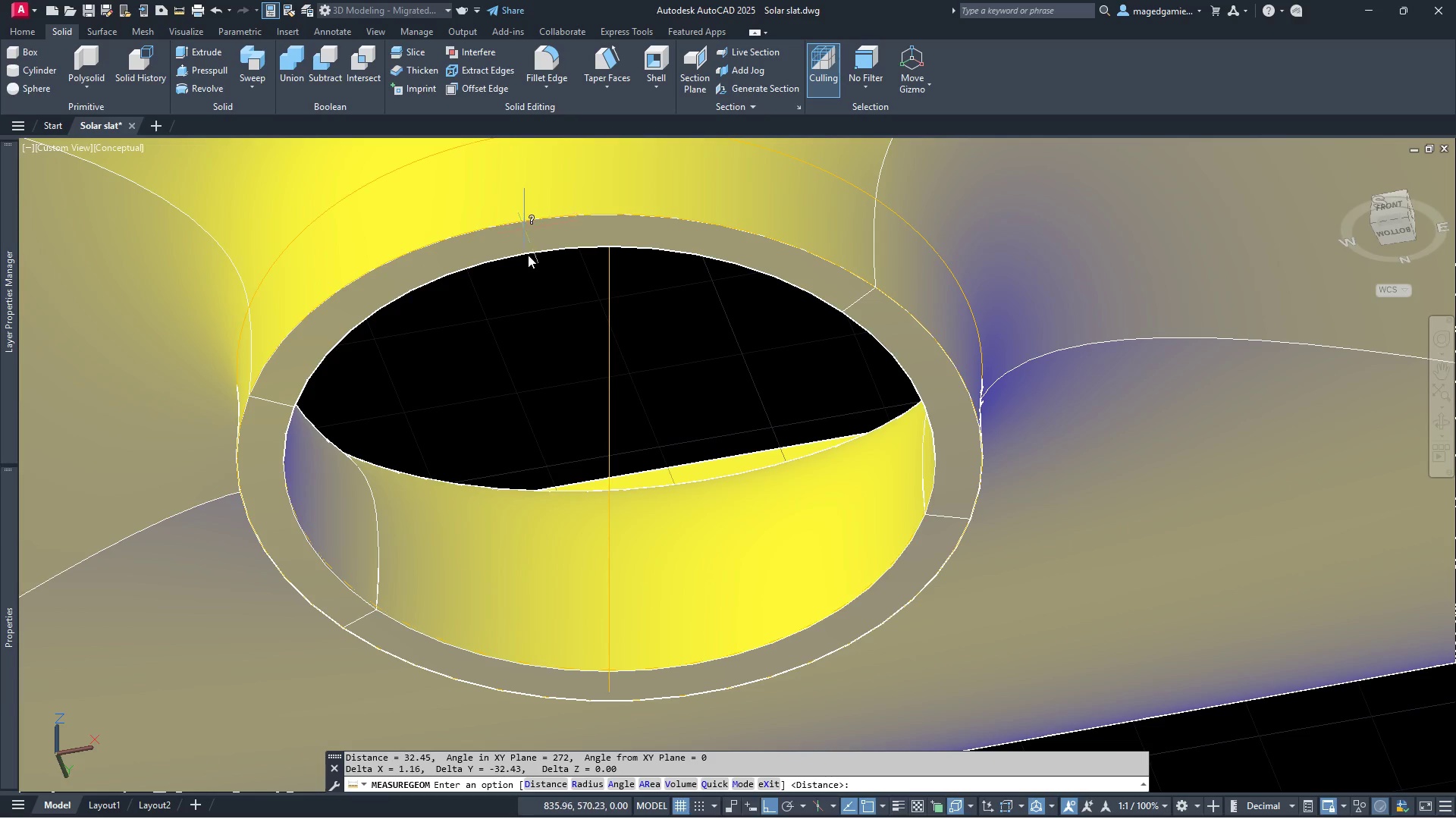 
scroll: coordinate [792, 466], scroll_direction: down, amount: 5.0
 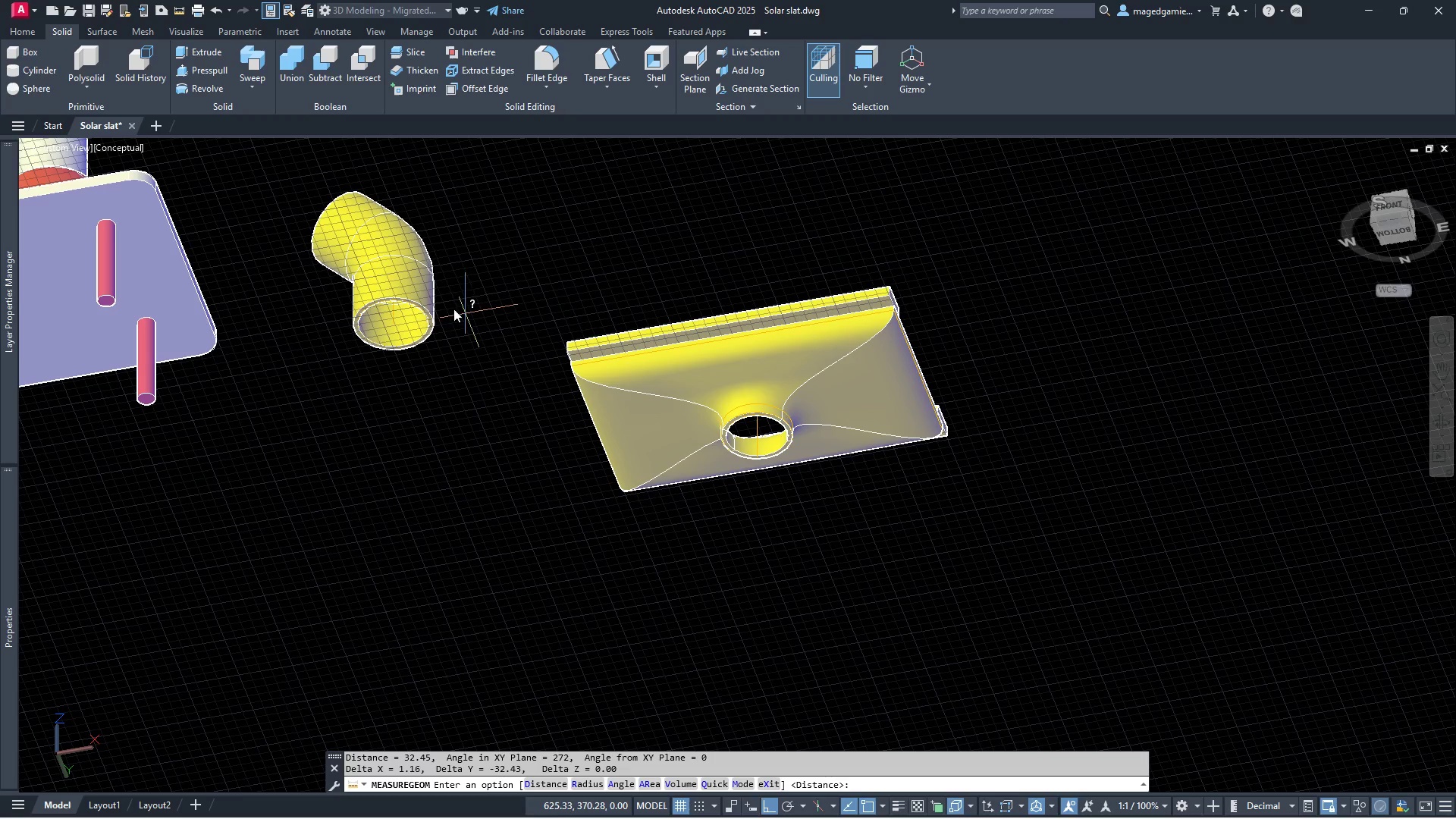 
scroll: coordinate [421, 303], scroll_direction: up, amount: 4.0
 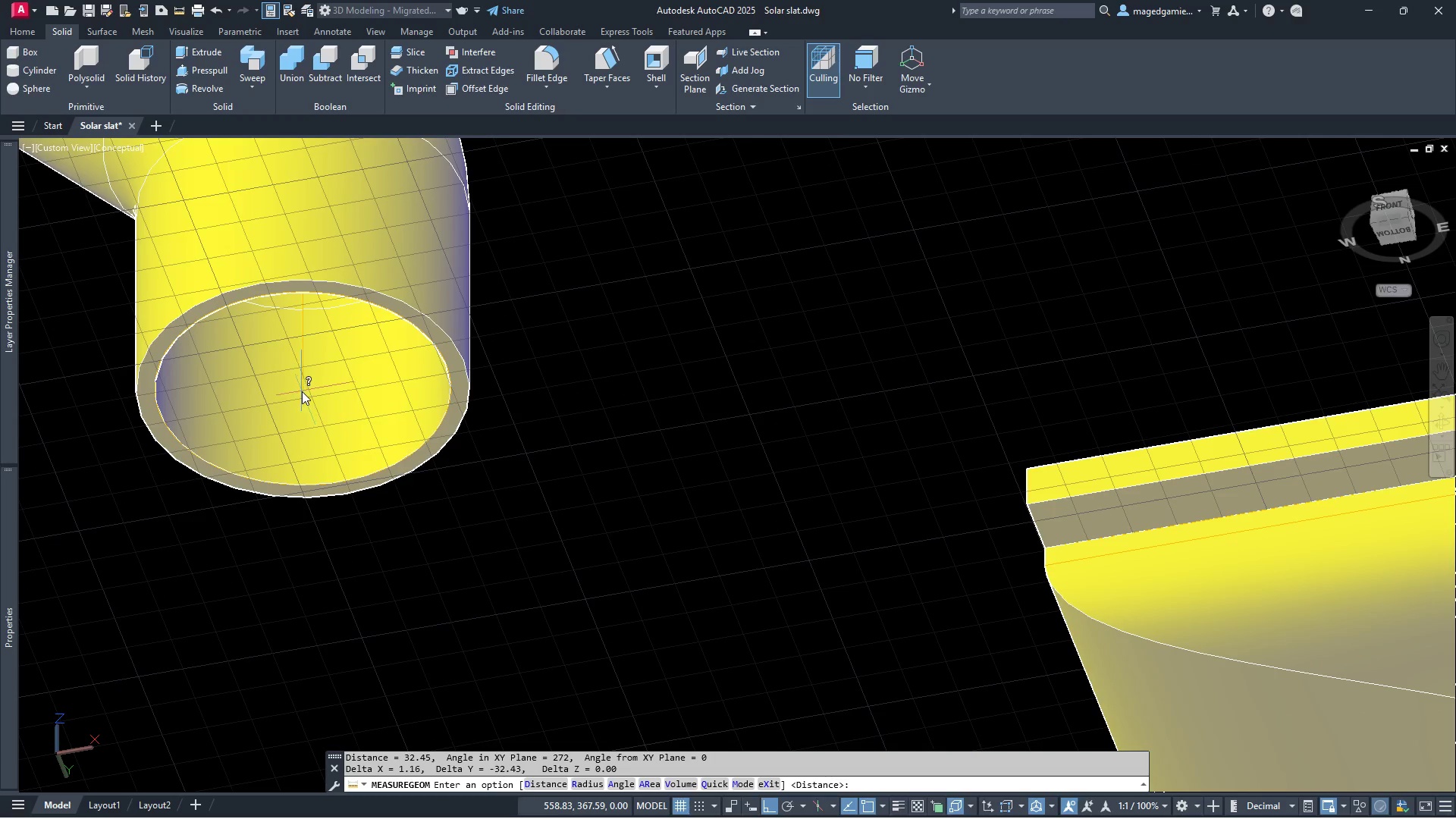 
right_click([302, 389])
 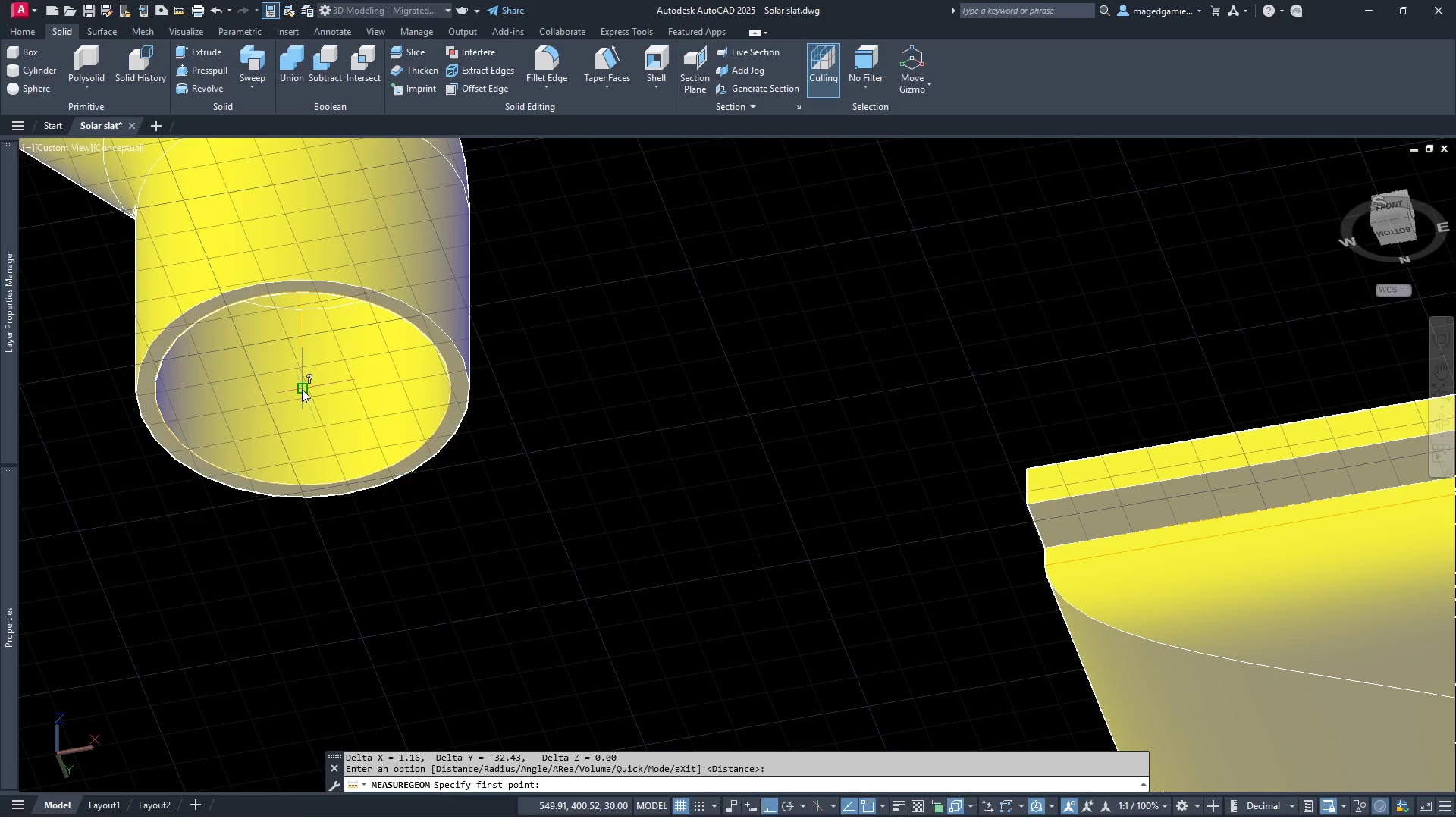 
left_click([302, 389])
 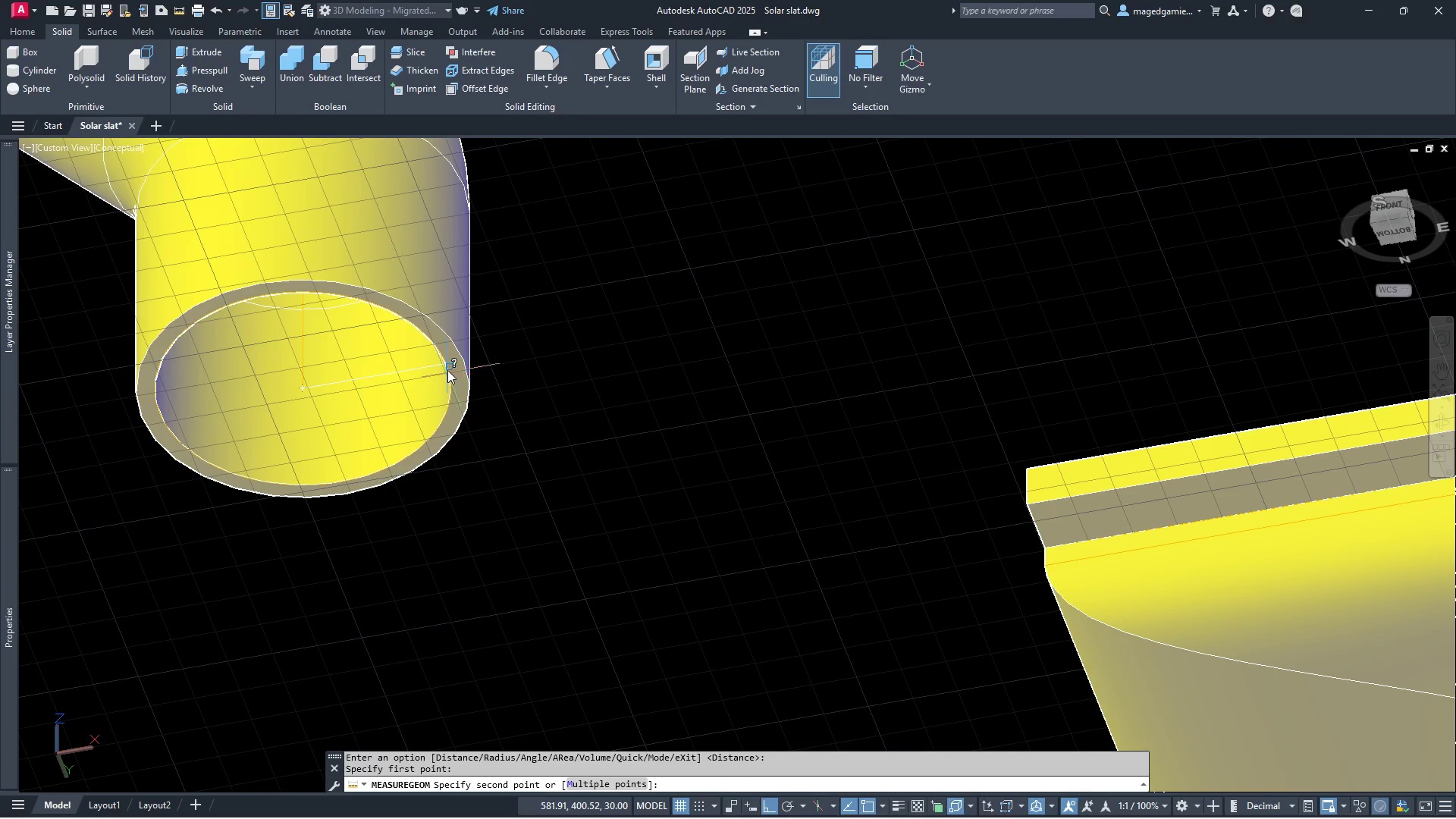 
left_click([447, 366])
 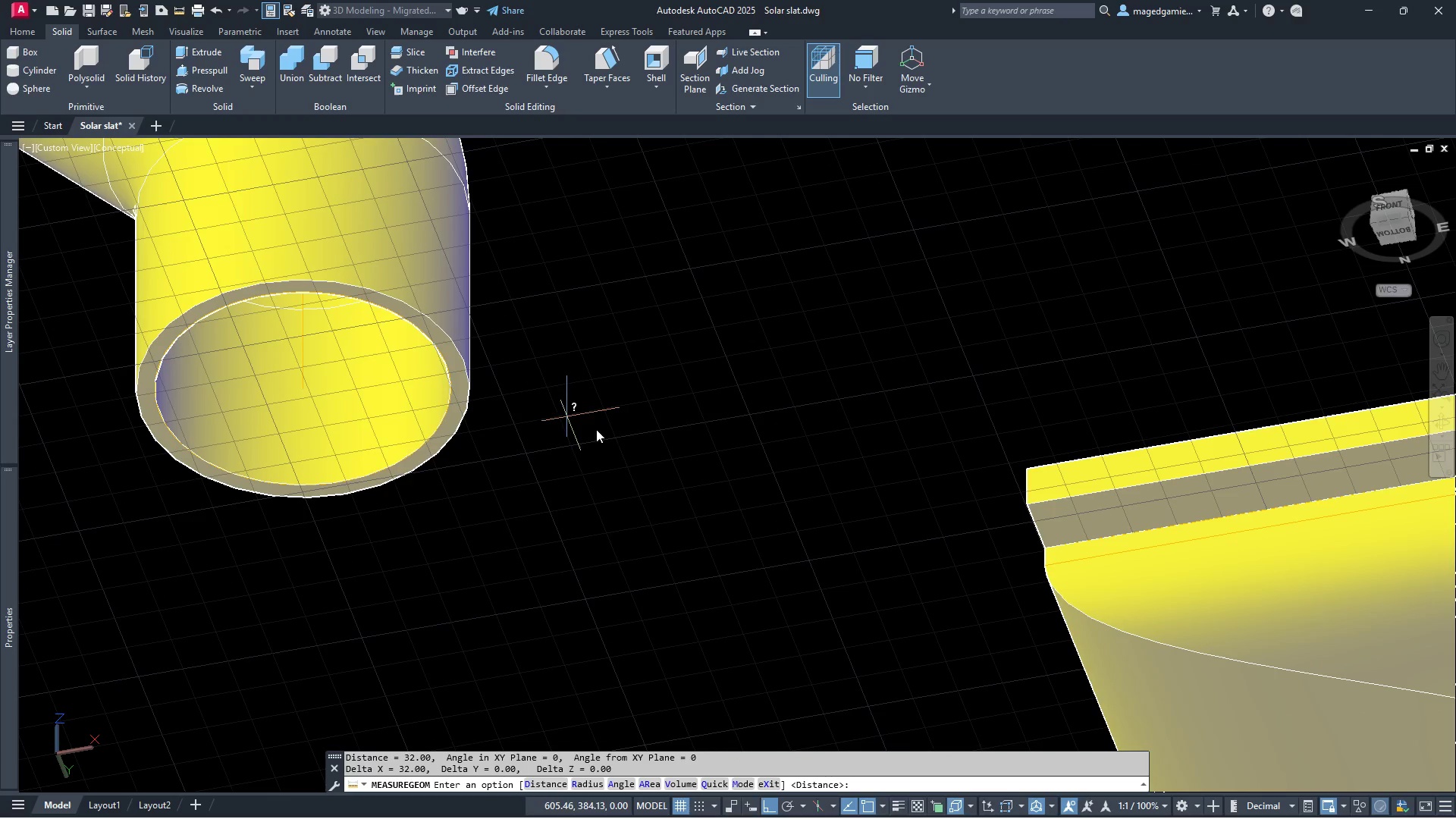 
key(Escape)
 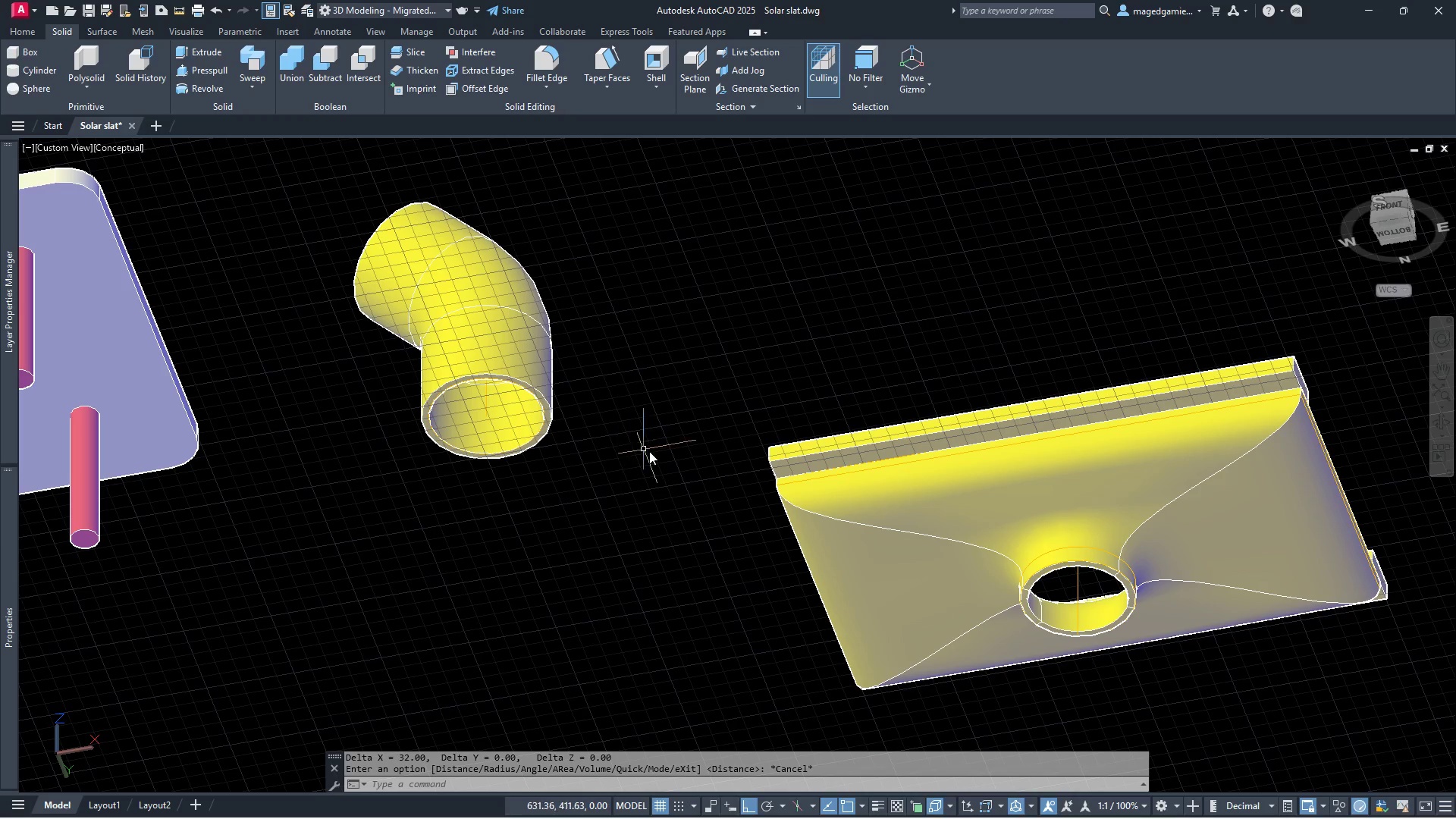 
scroll: coordinate [657, 455], scroll_direction: down, amount: 3.0
 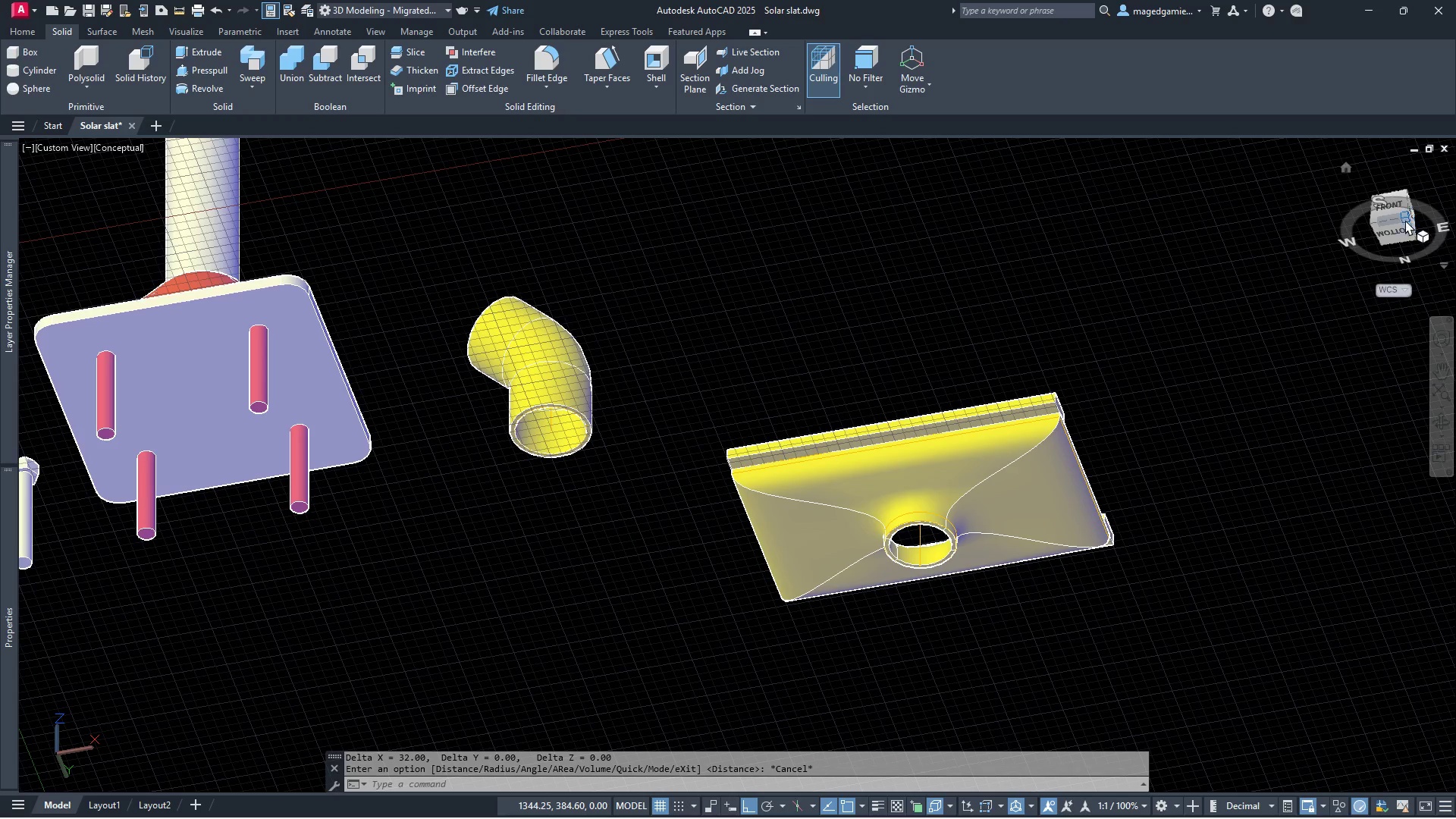 
left_click([1395, 209])
 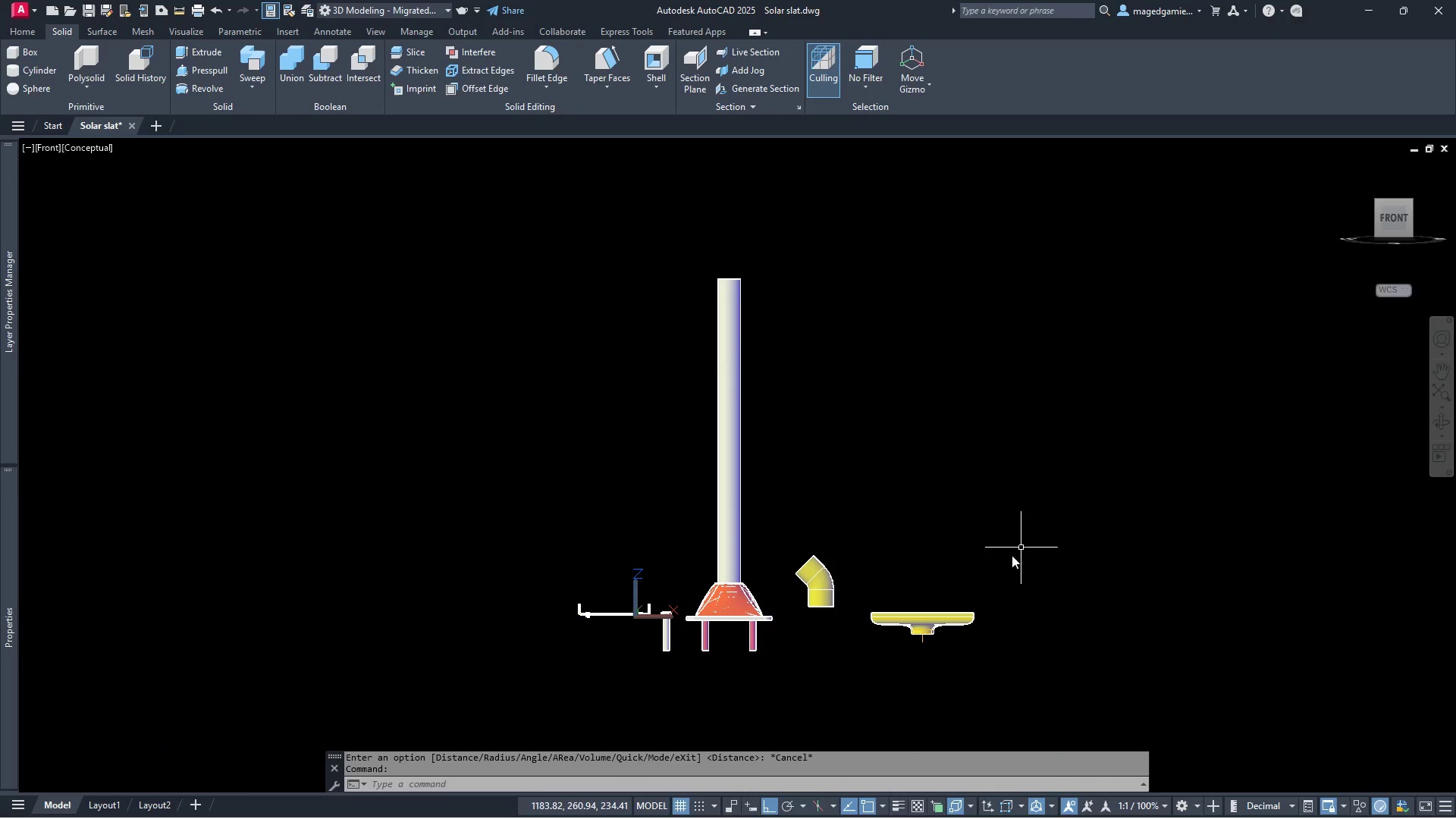 
scroll: coordinate [914, 644], scroll_direction: up, amount: 4.0
 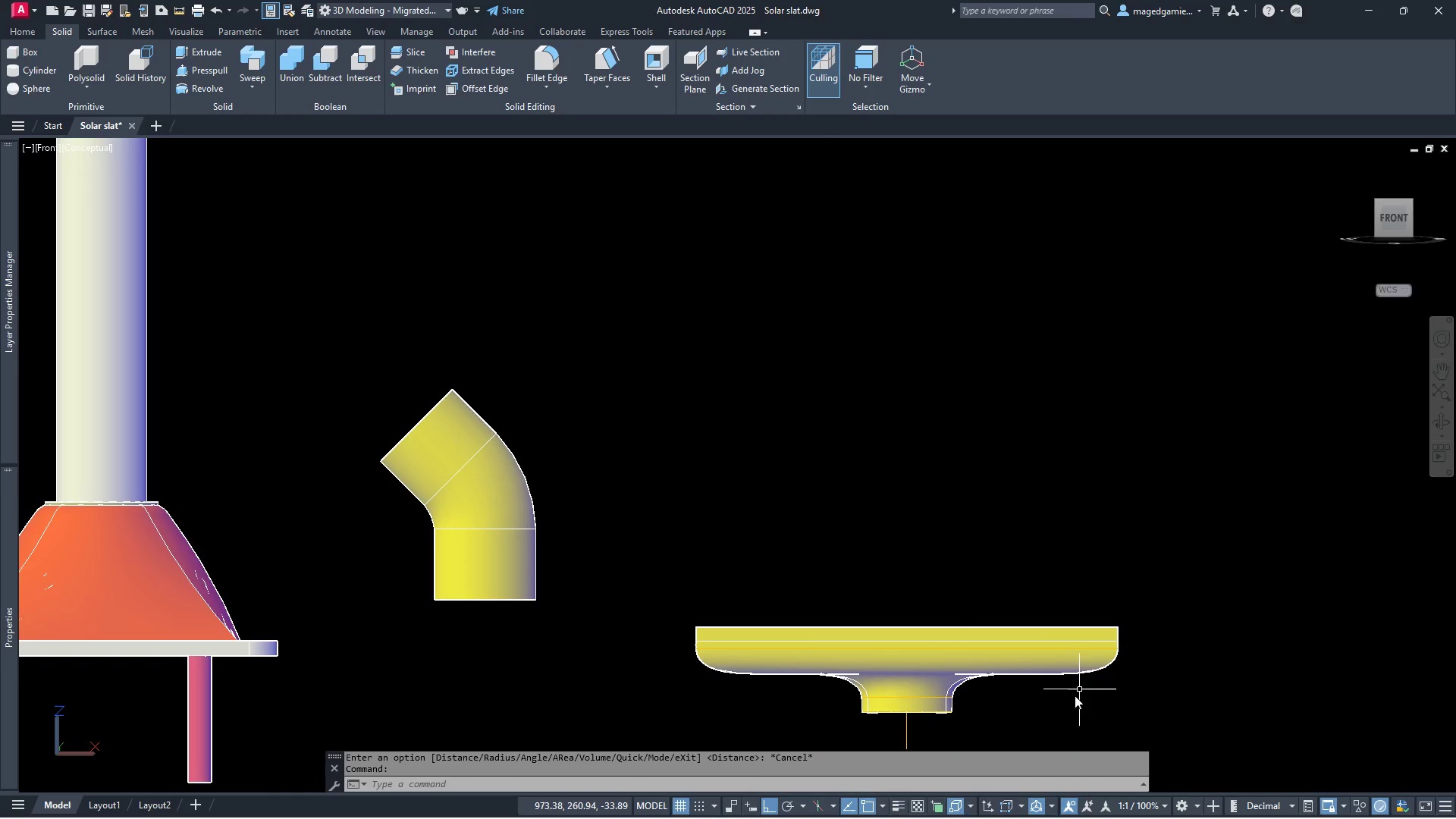 
left_click([1059, 705])
 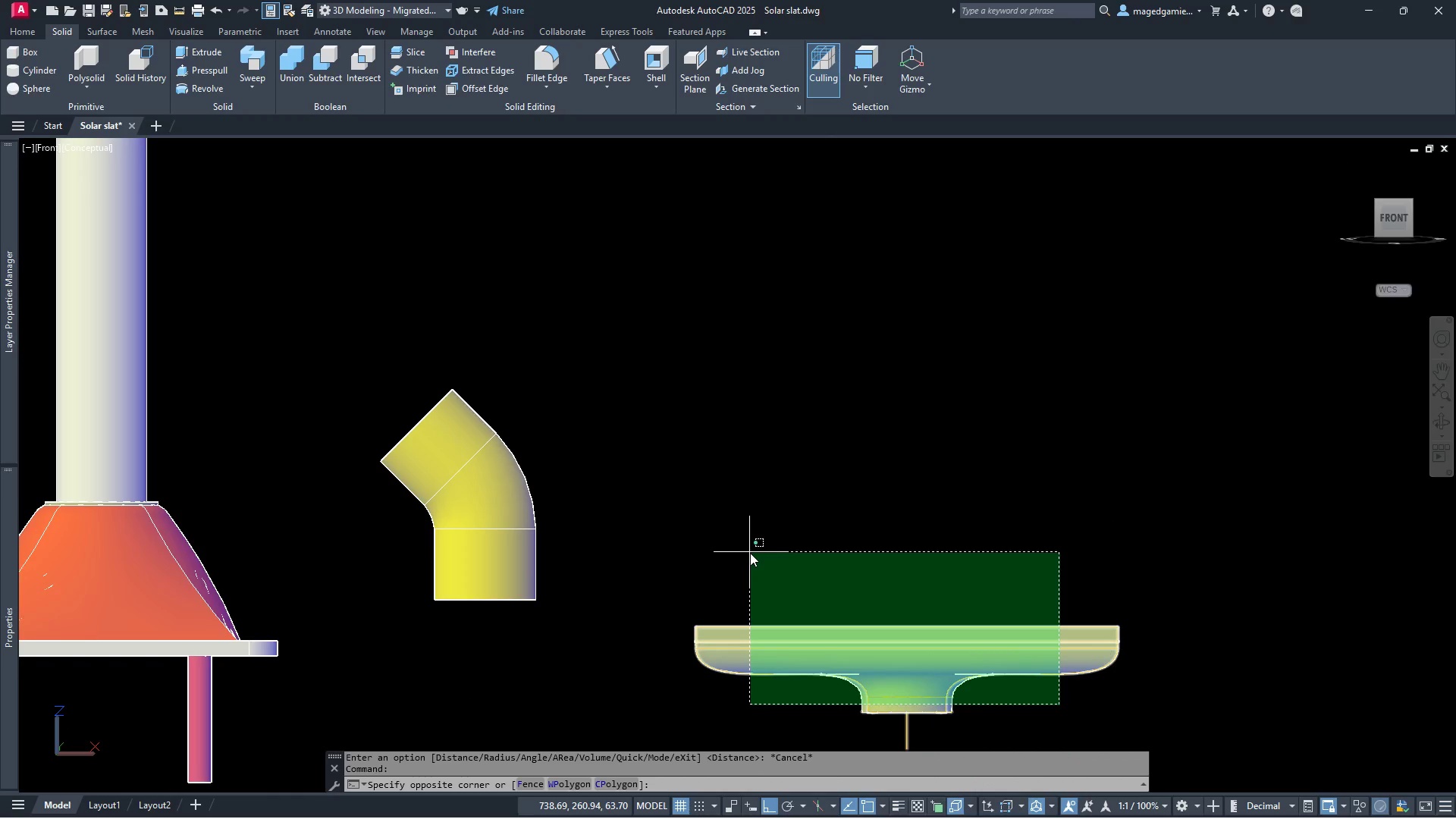 
key(Escape)
 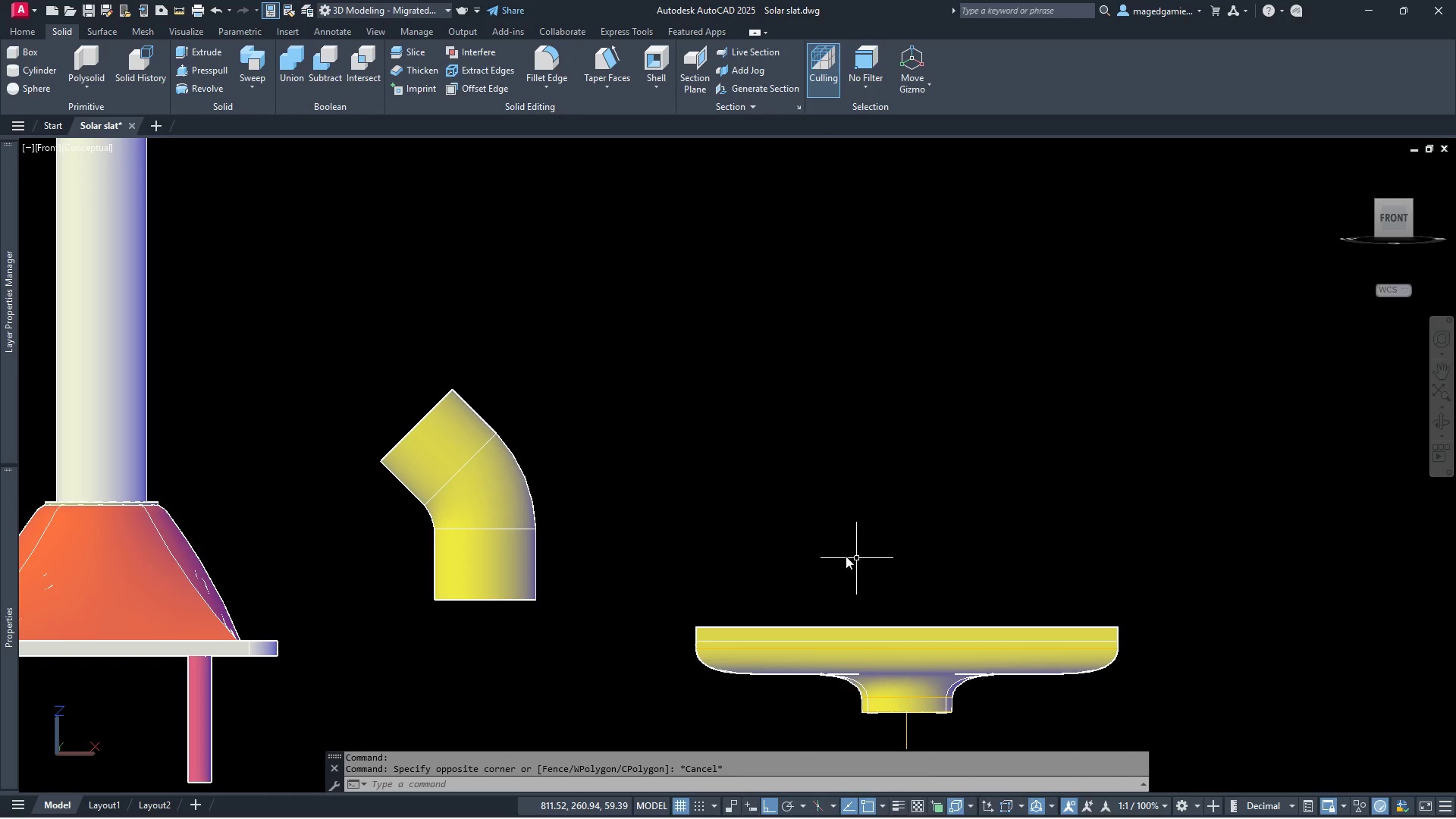 
scroll: coordinate [781, 542], scroll_direction: down, amount: 1.0
 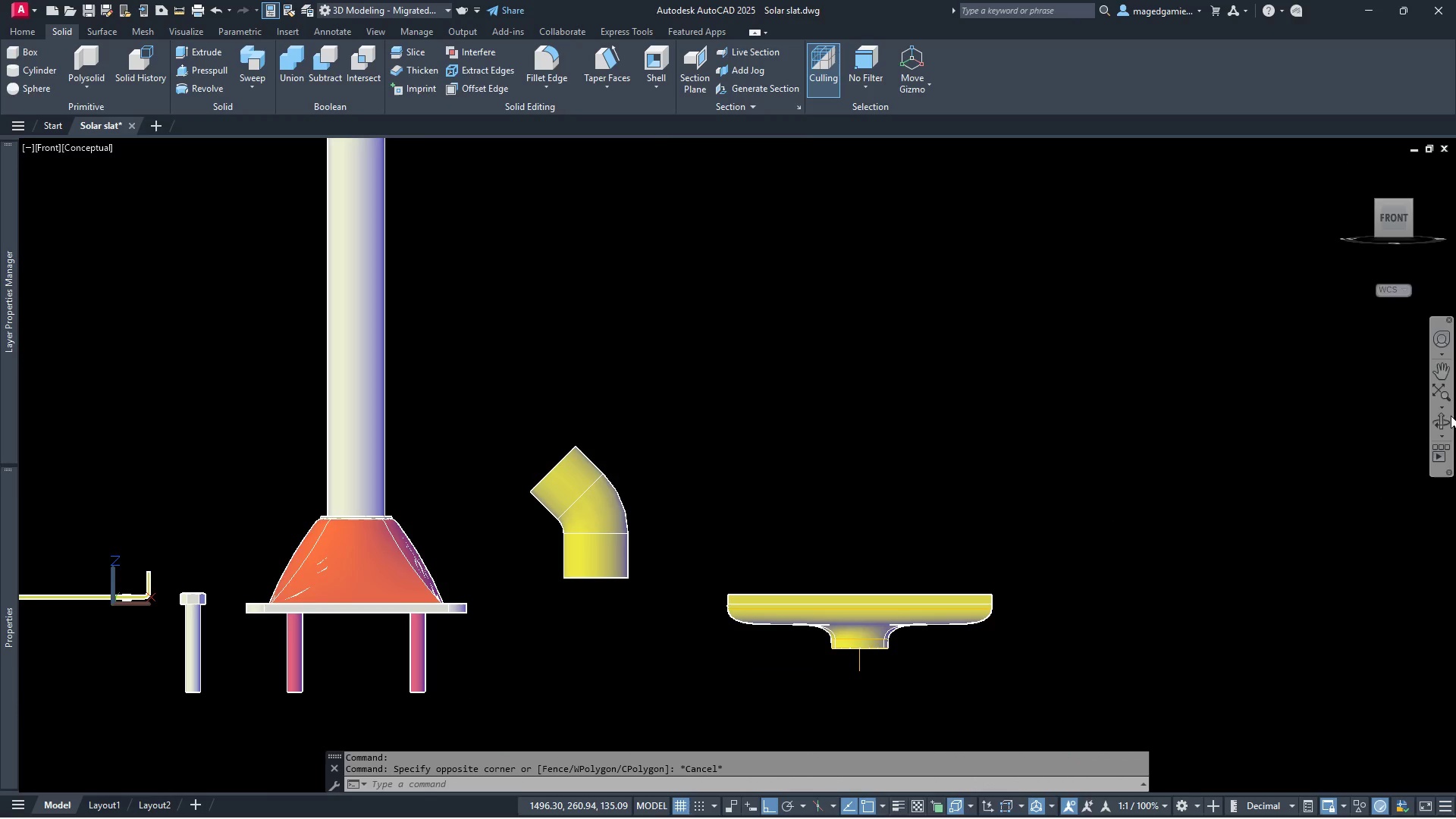 
left_click([1441, 421])
 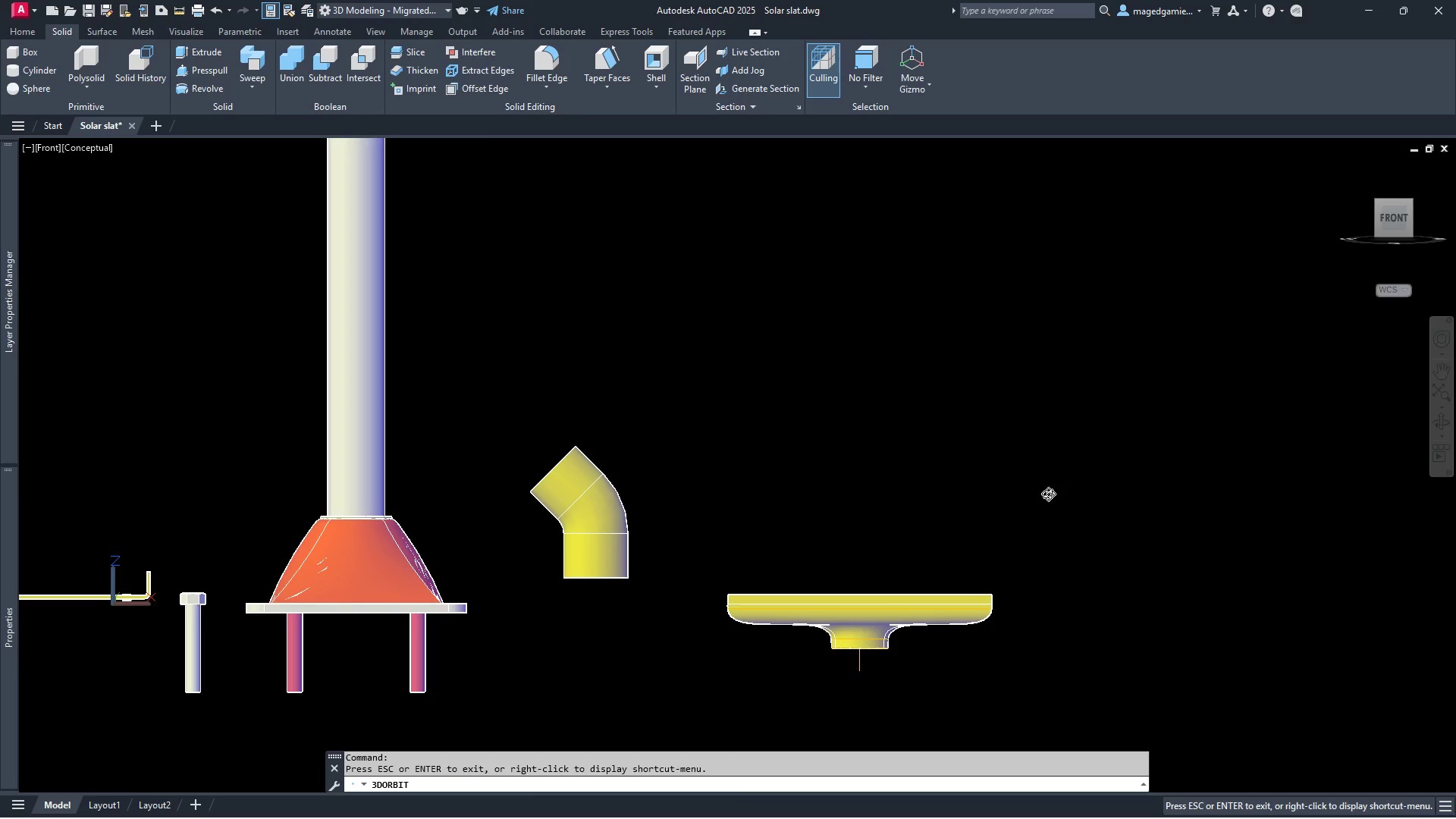 
left_click_drag(start_coordinate=[1040, 496], to_coordinate=[779, 497])
 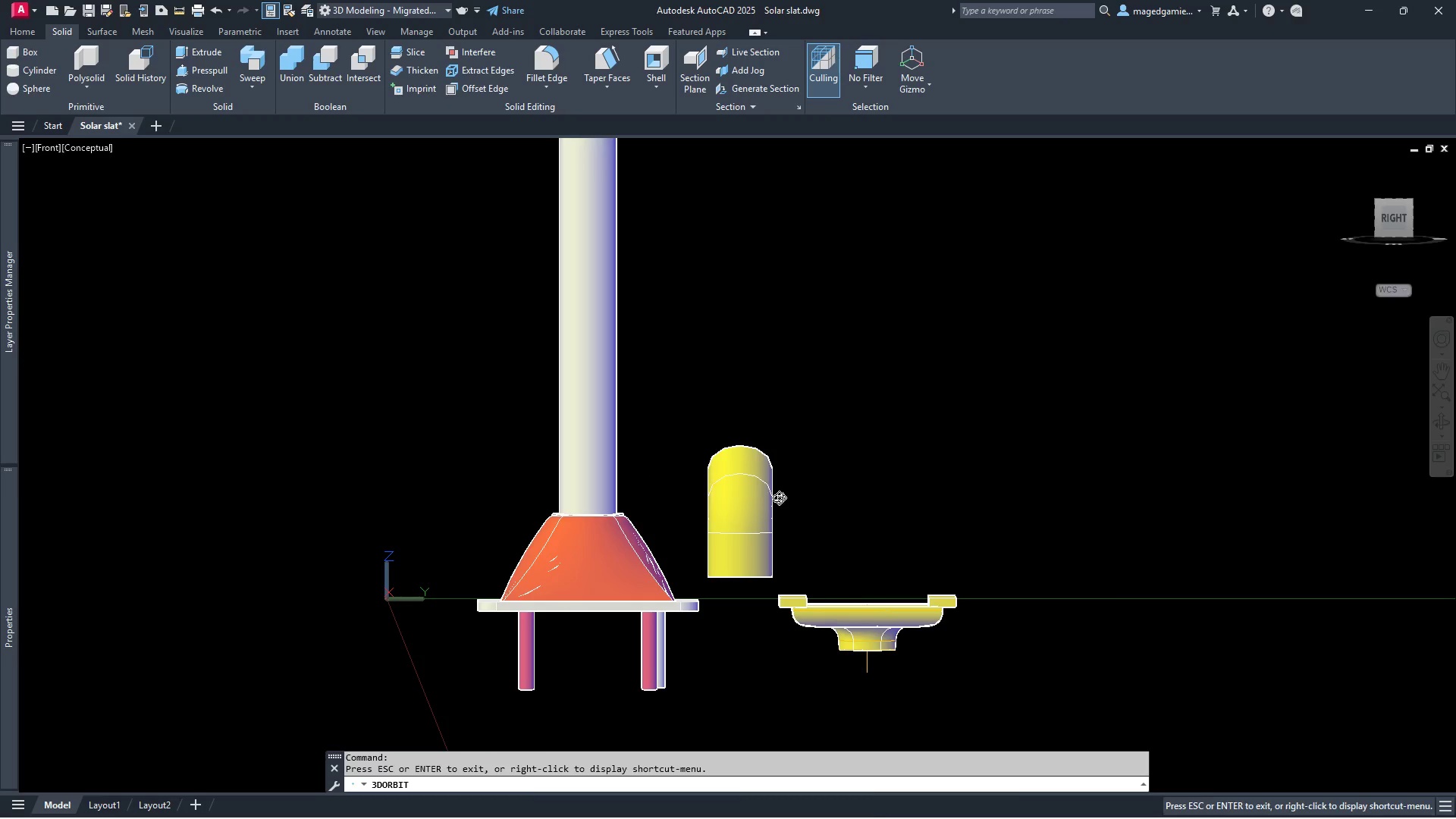 
key(Escape)
 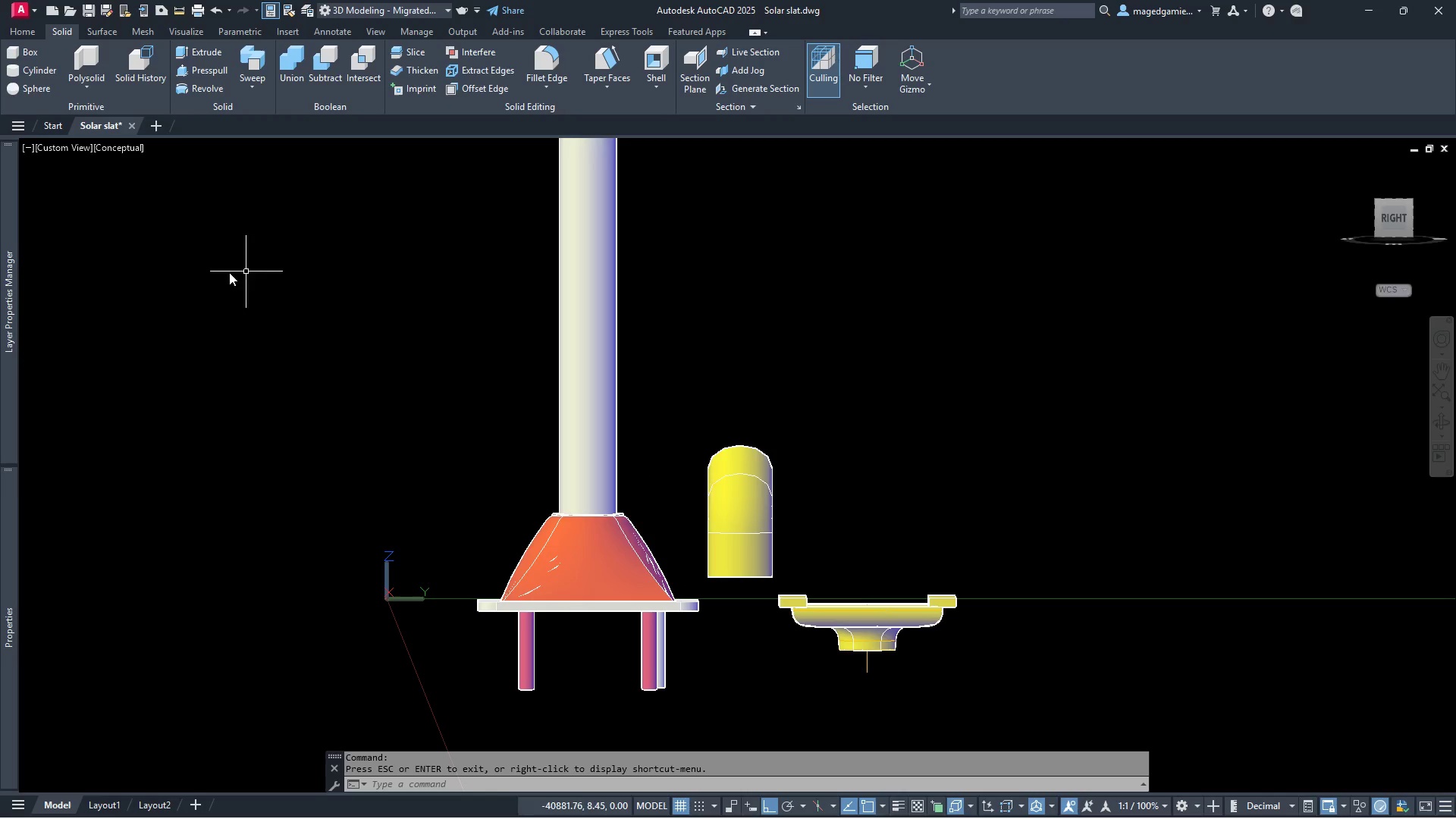 
scroll: coordinate [178, 286], scroll_direction: down, amount: 2.0
 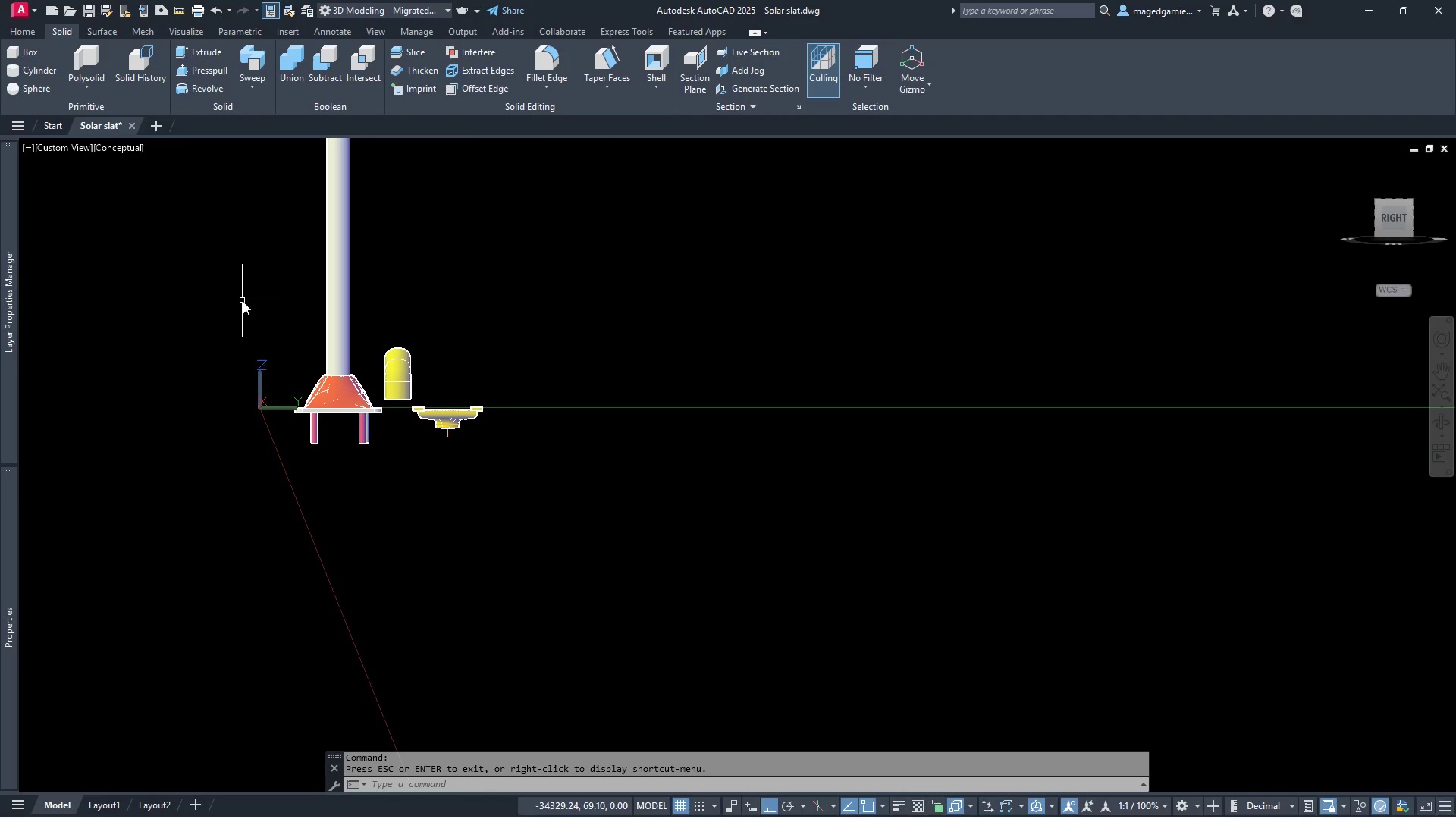 
key(Escape)
 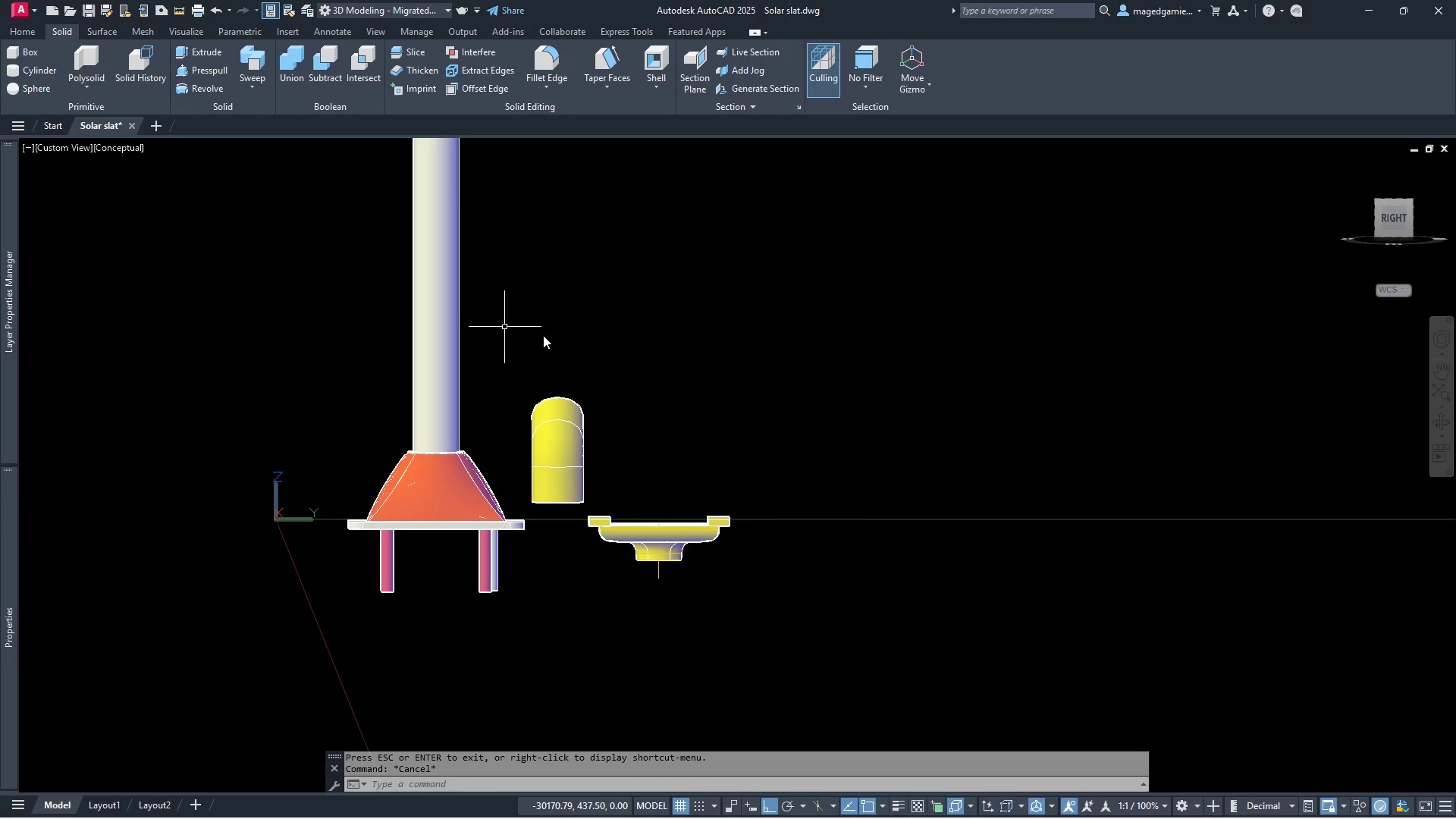 
scroll: coordinate [244, 301], scroll_direction: up, amount: 2.0
 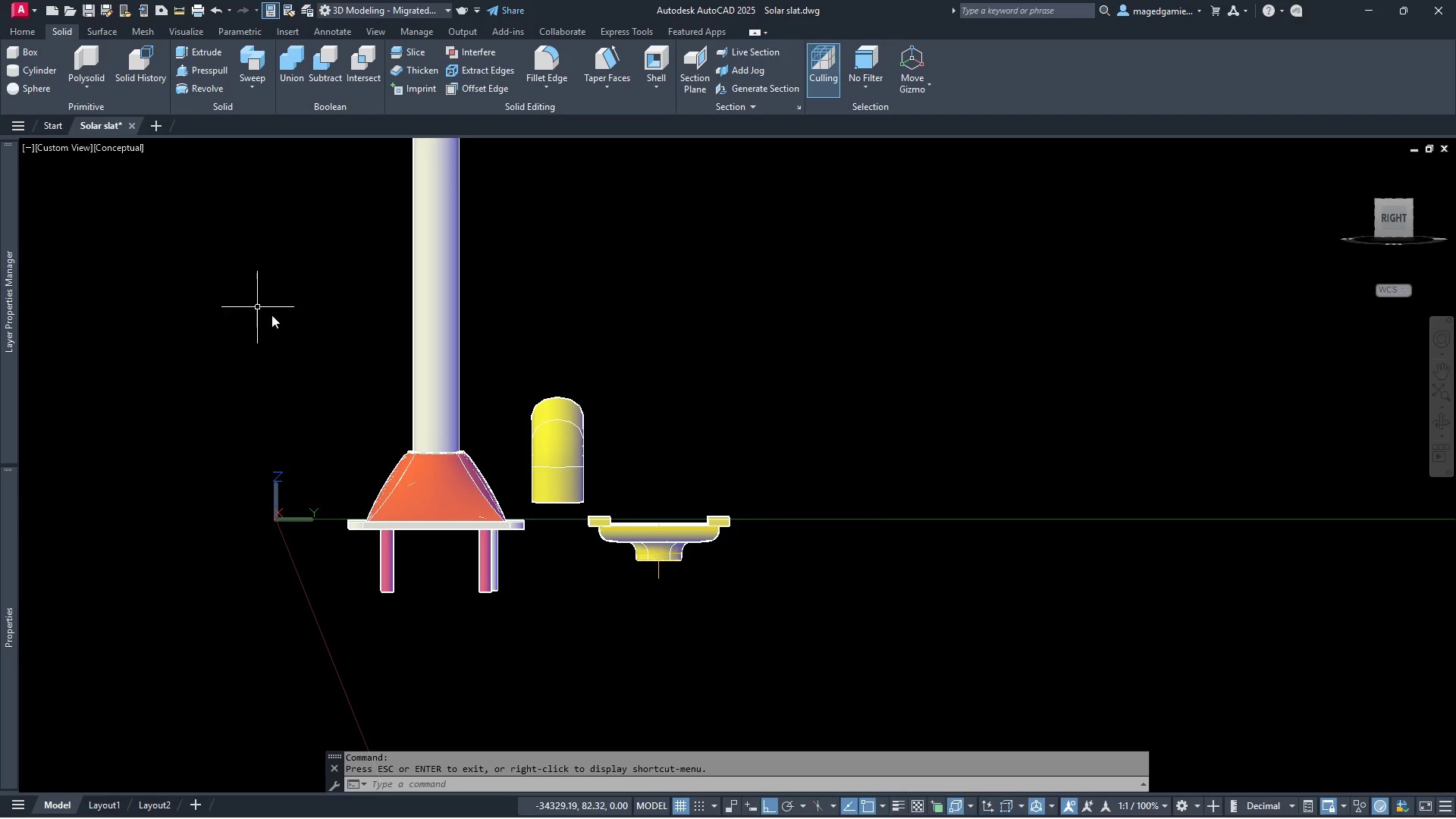 
key(Escape)
 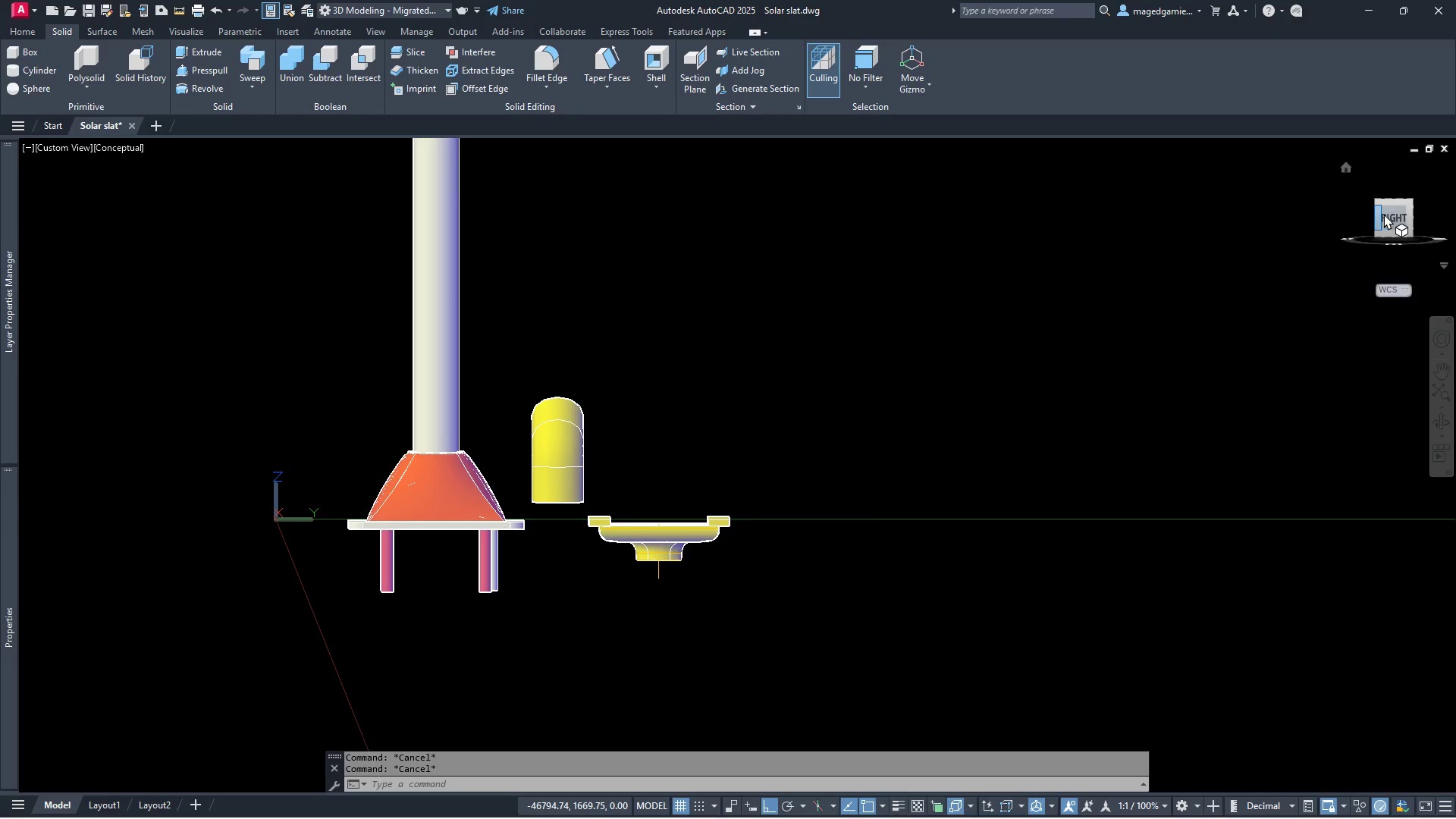 
left_click([1403, 219])
 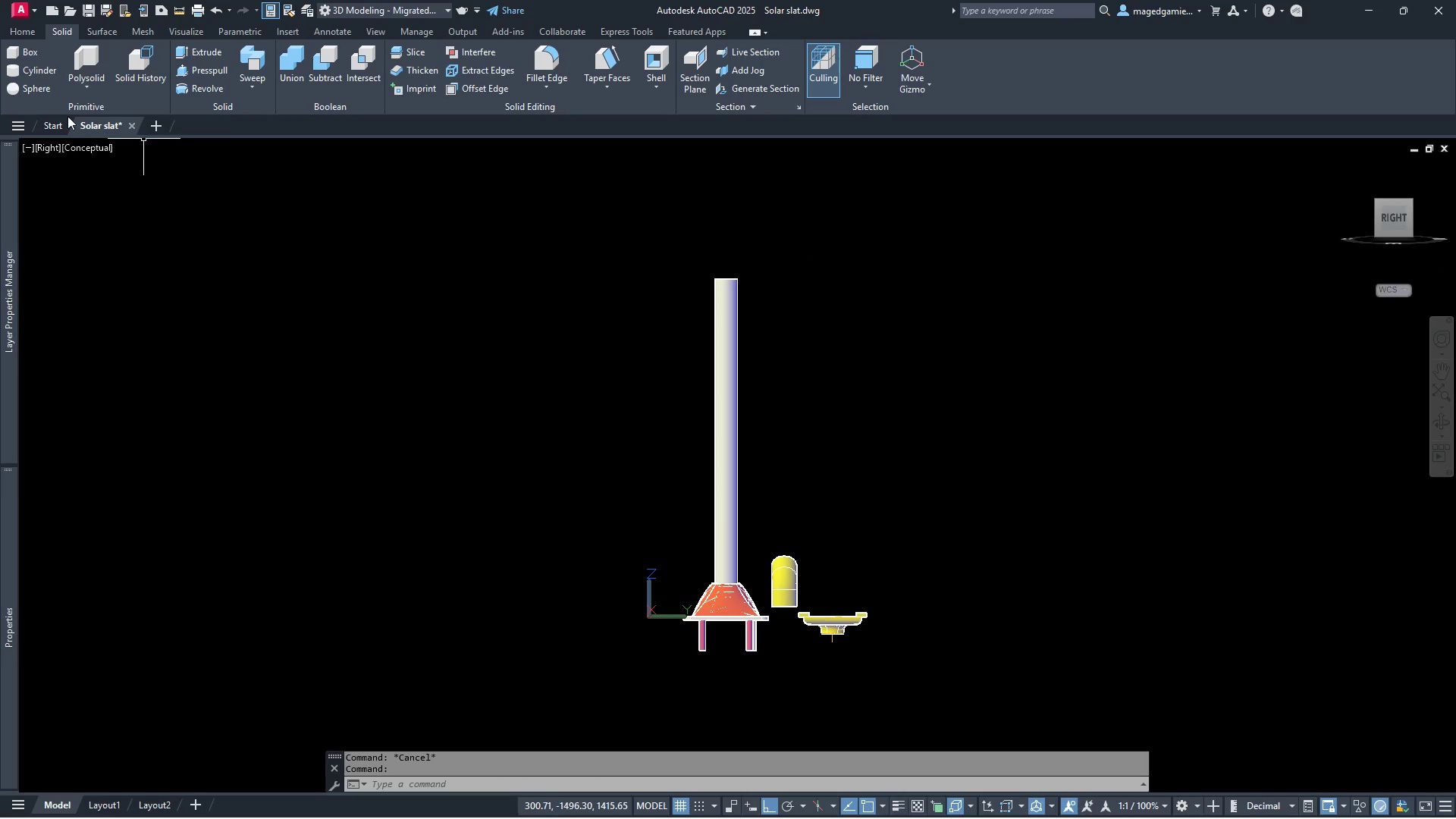 
left_click([33, 29])
 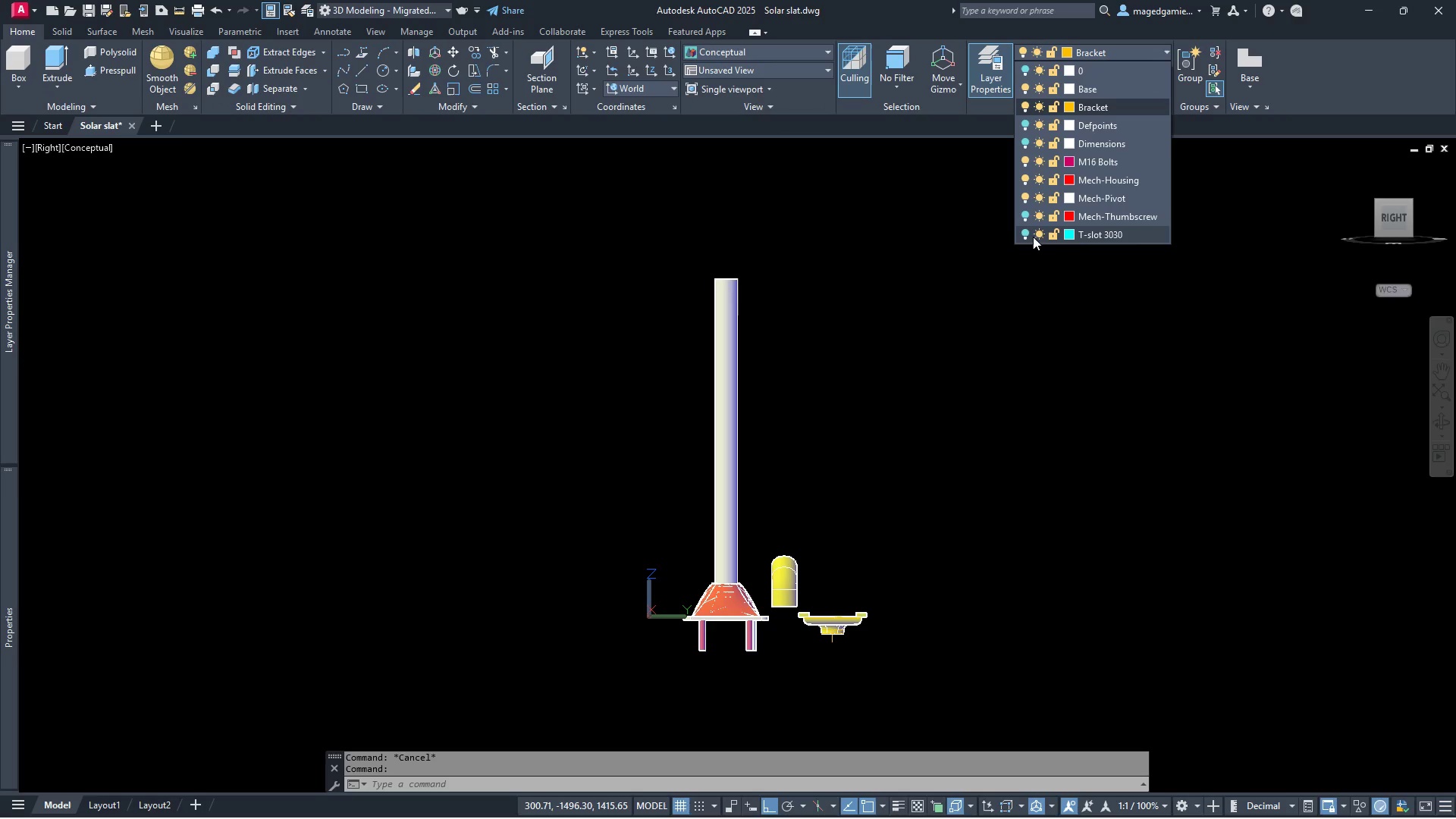 
wait(5.36)
 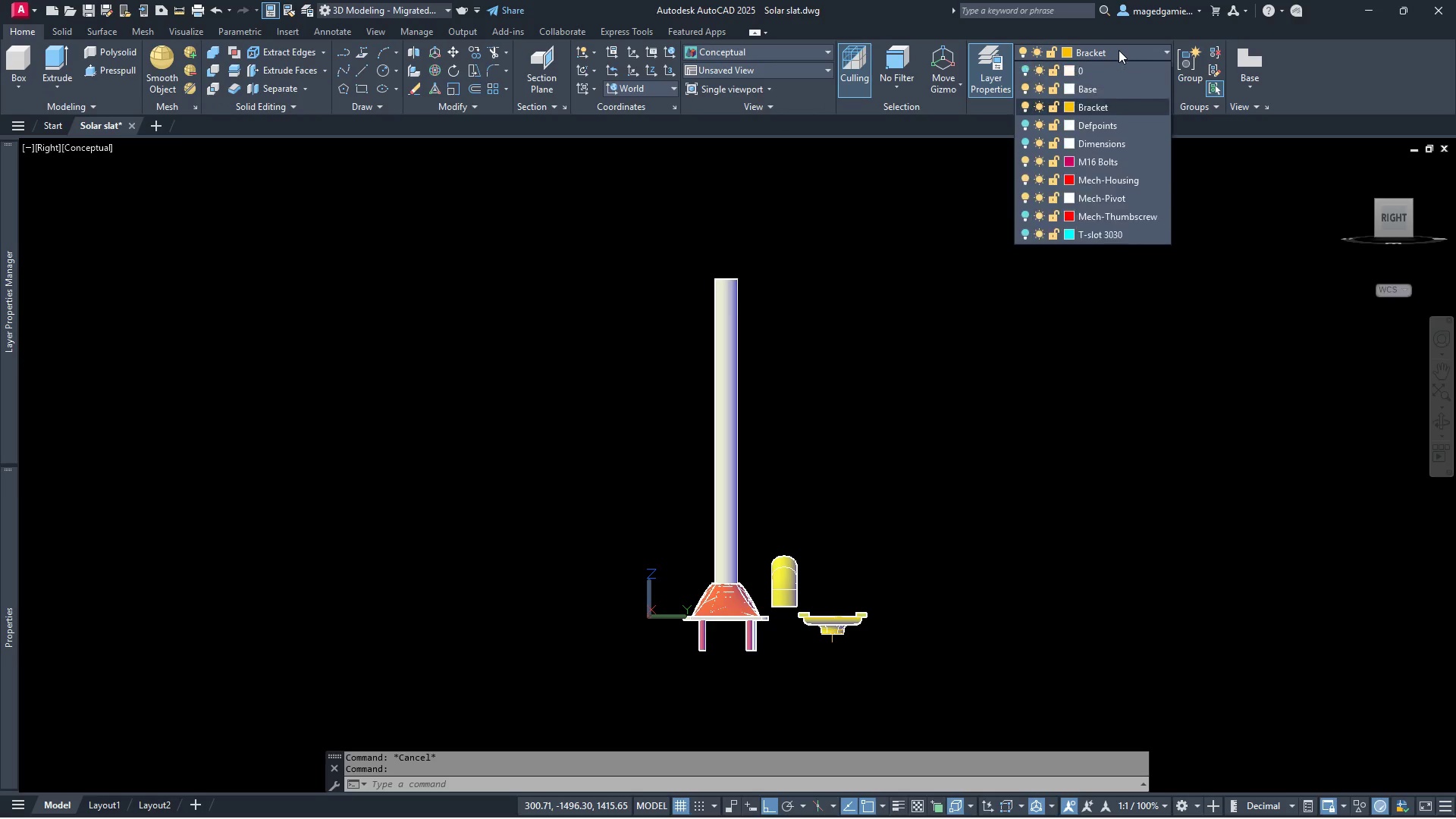 
left_click([1025, 234])
 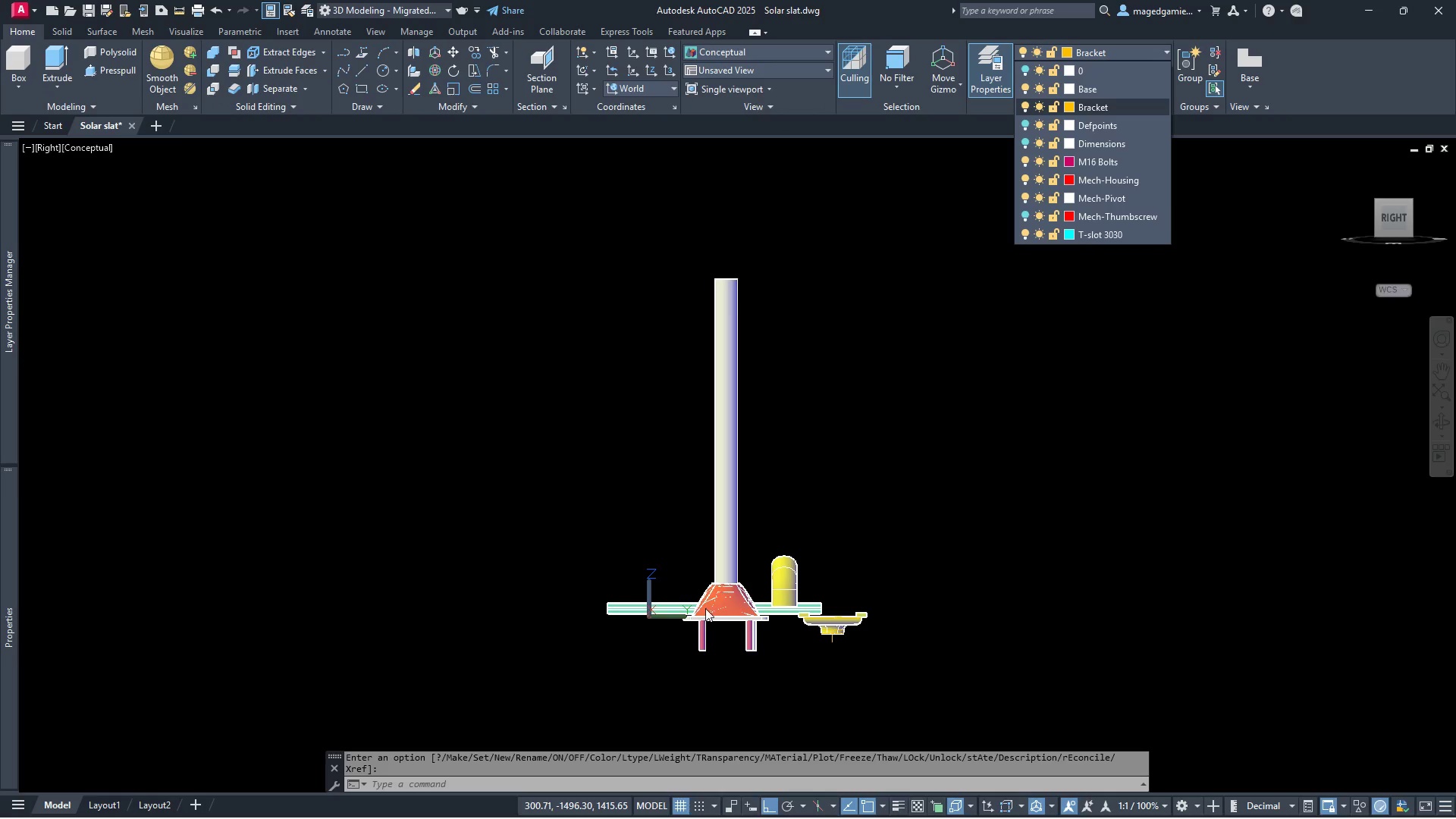 
scroll: coordinate [698, 613], scroll_direction: up, amount: 2.0
 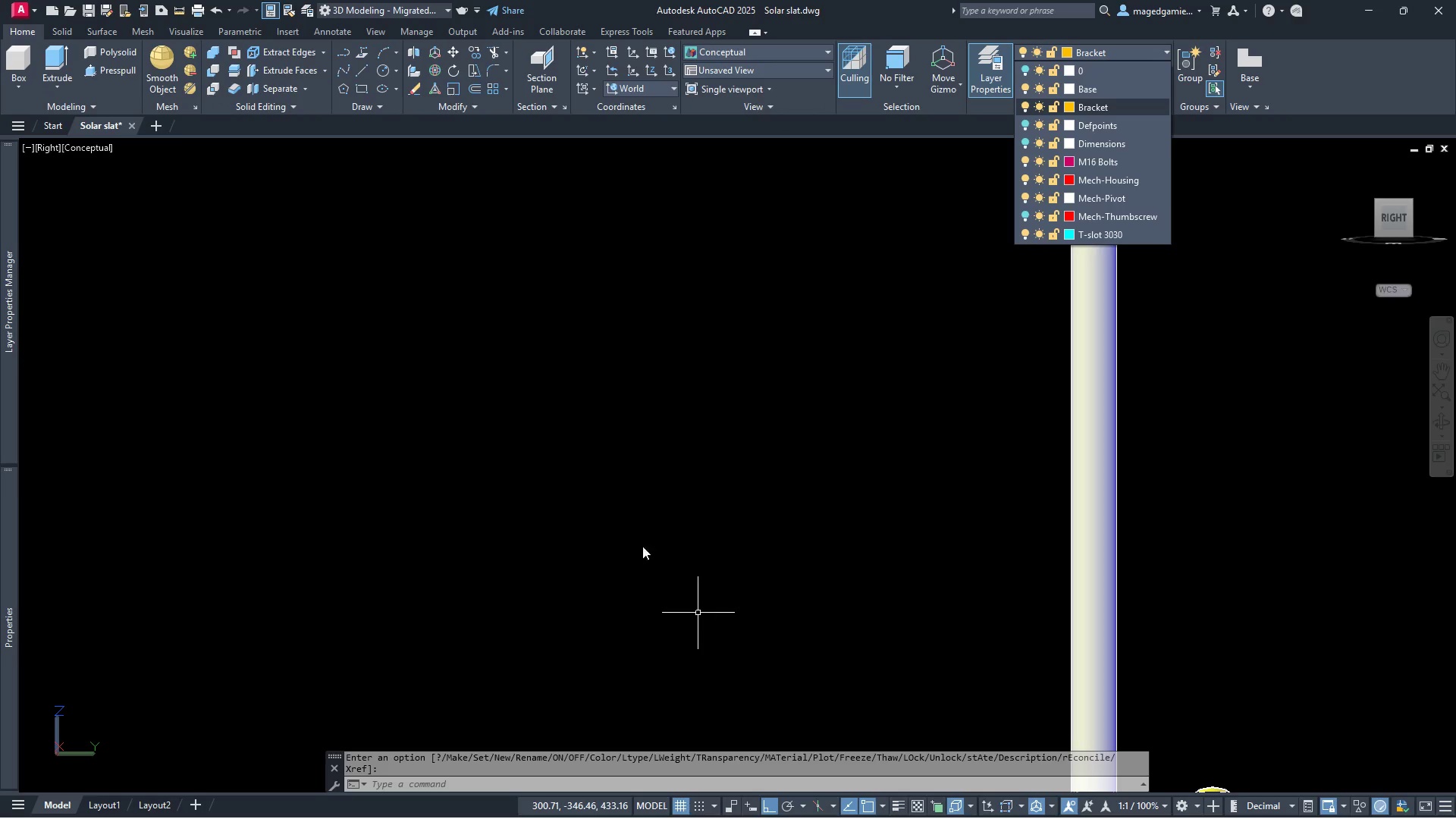 
scroll: coordinate [816, 507], scroll_direction: down, amount: 2.0
 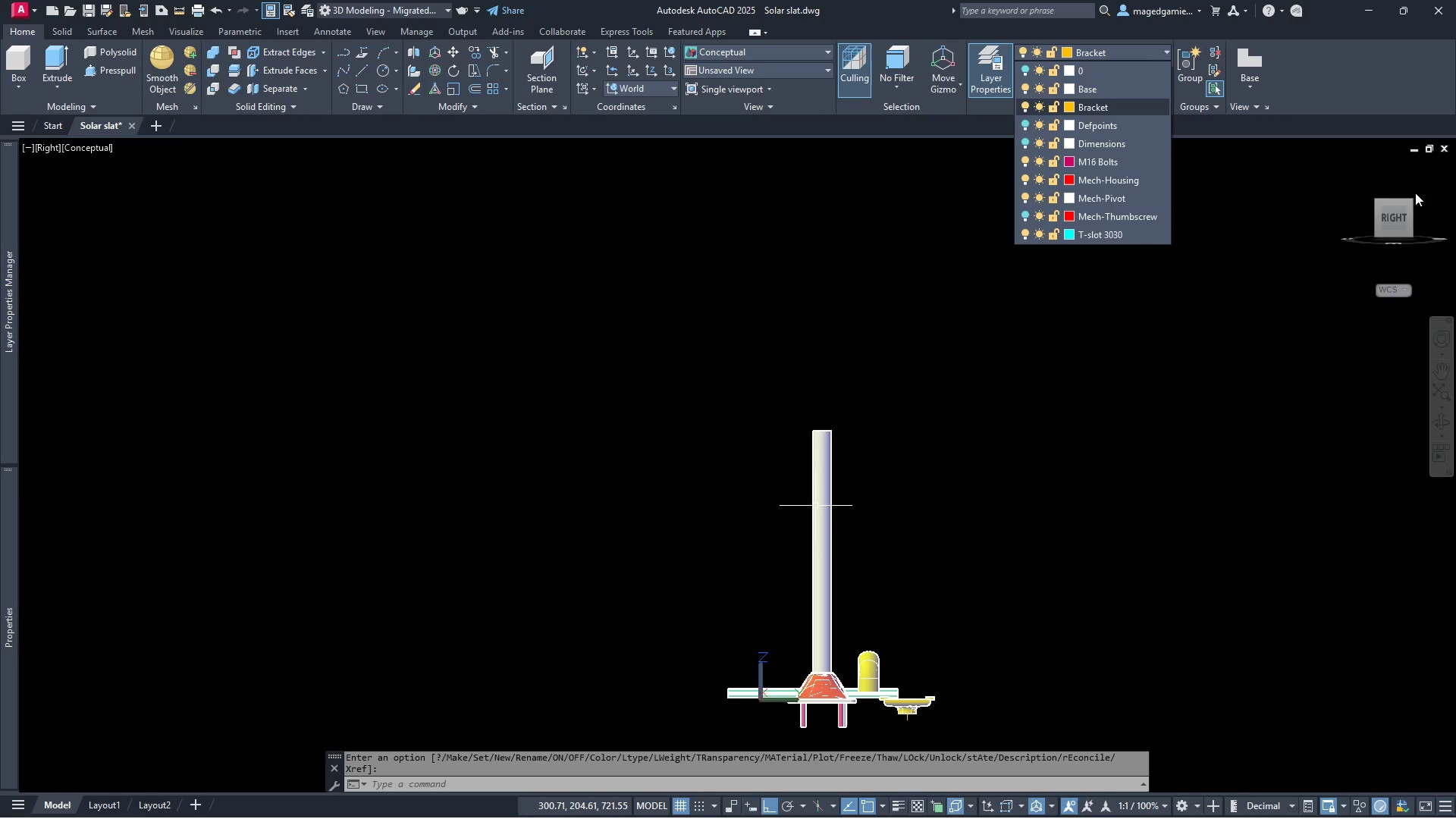 
left_click([1394, 223])
 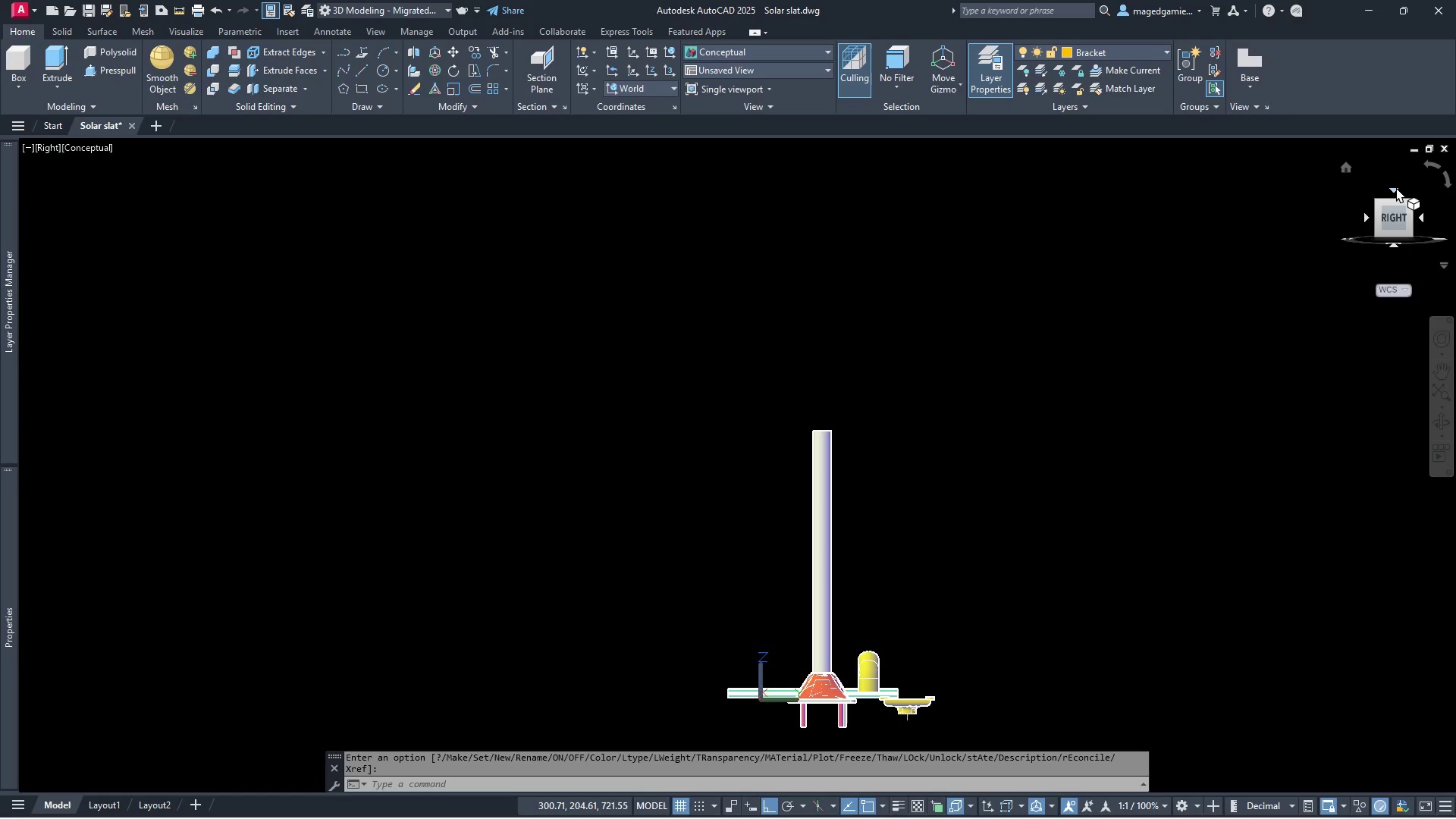 
left_click([1396, 187])
 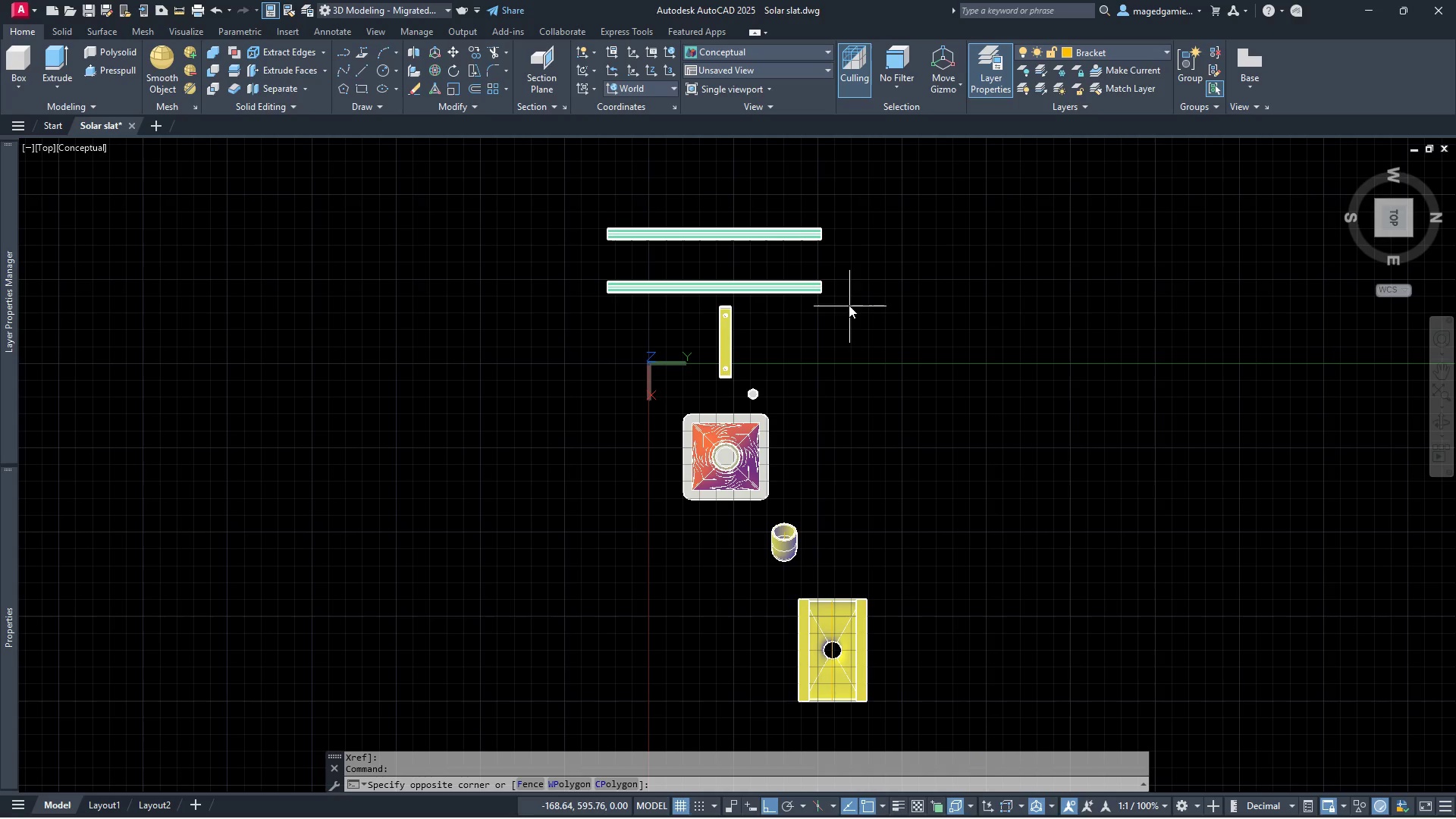 
left_click([765, 201])
 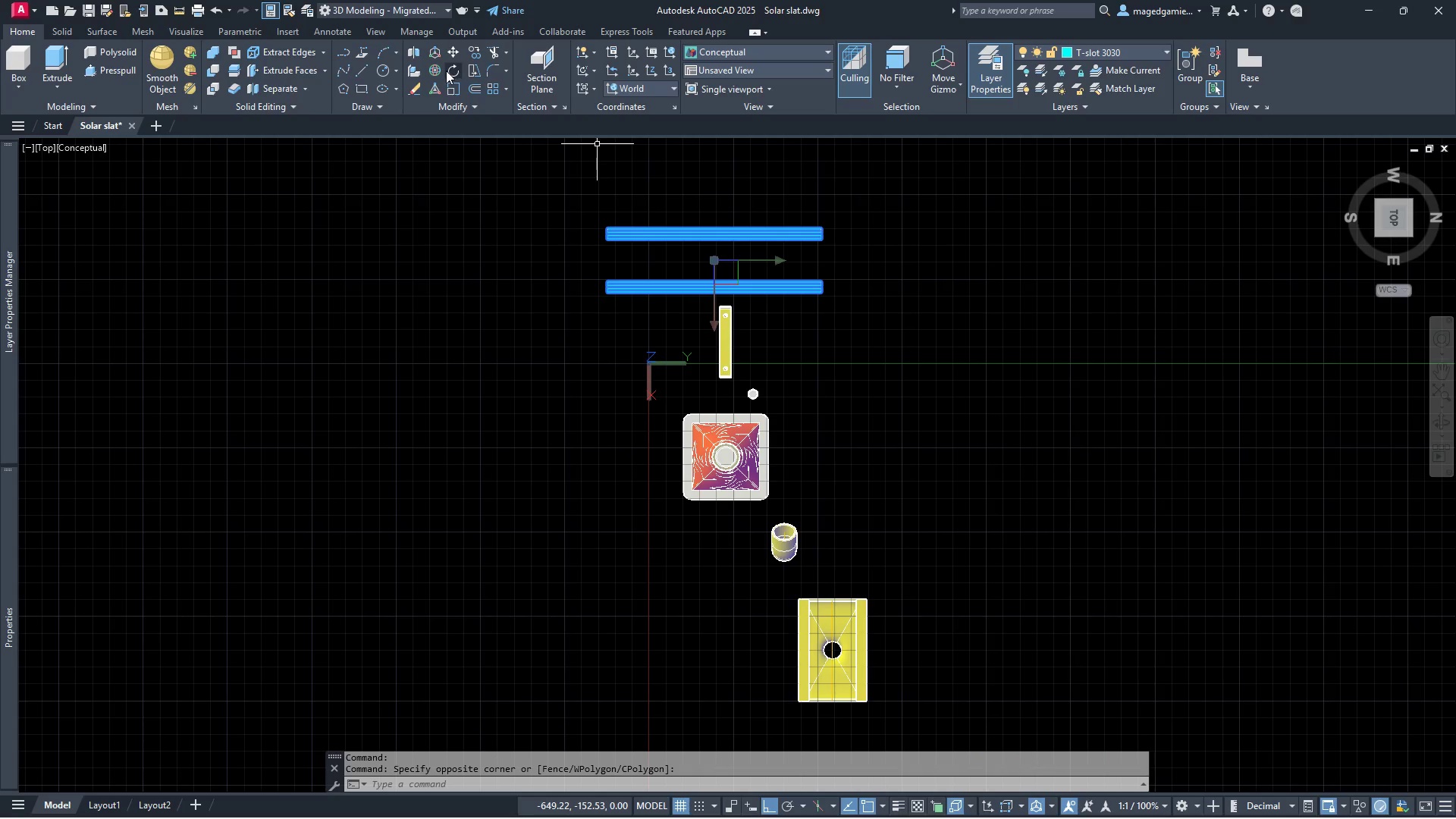 
left_click([452, 73])
 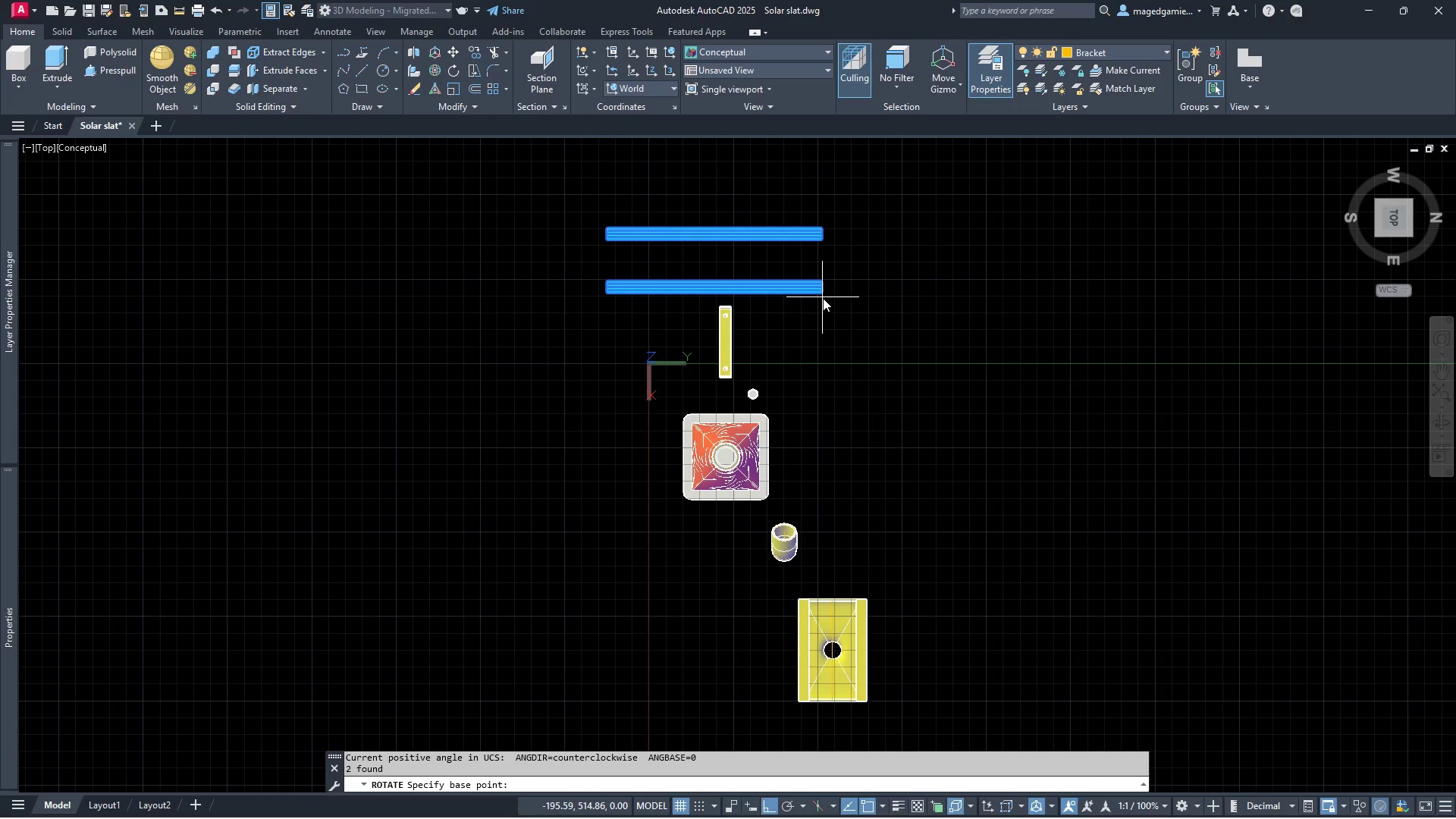 
left_click([857, 335])
 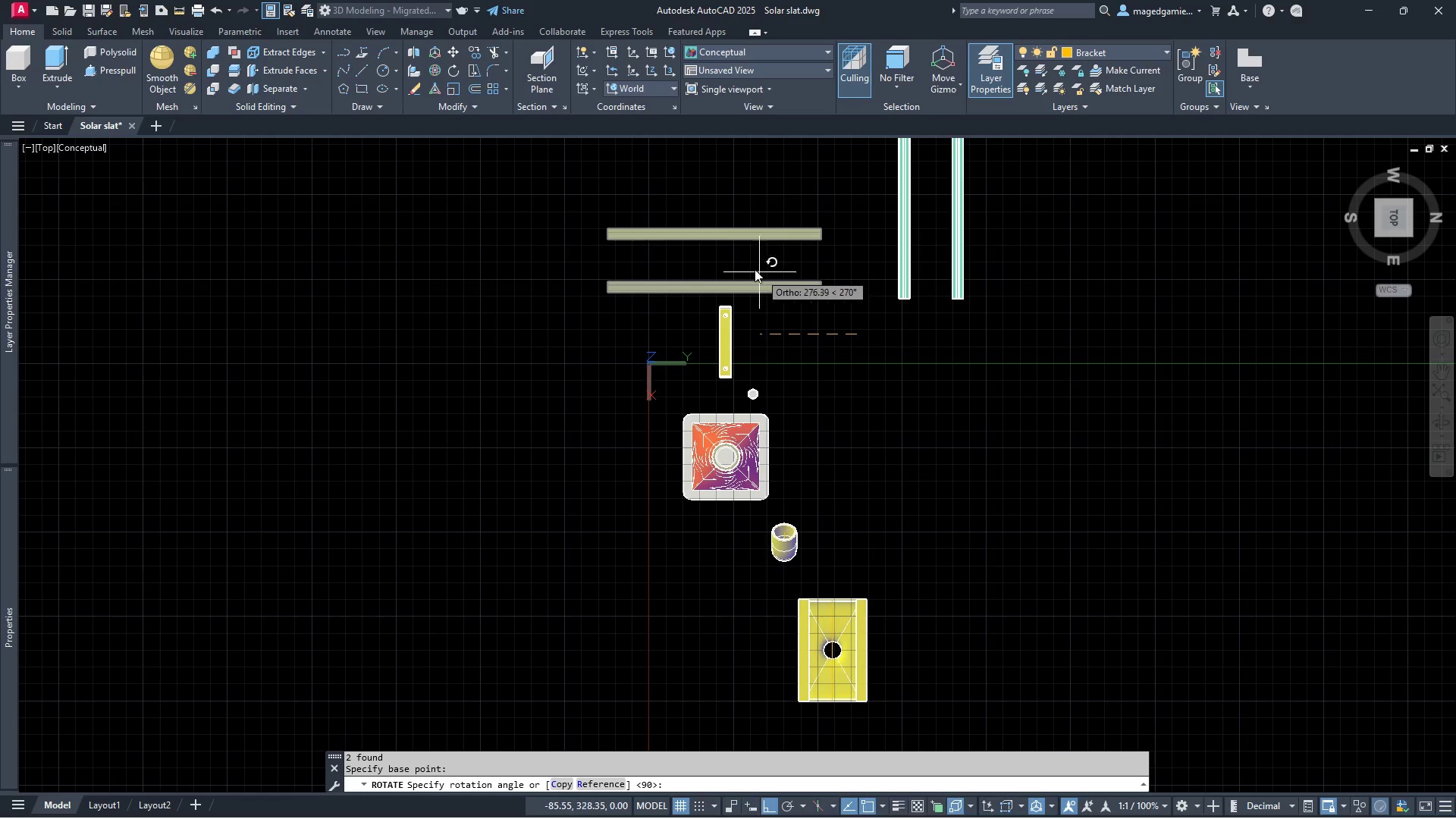 
left_click([425, 240])
 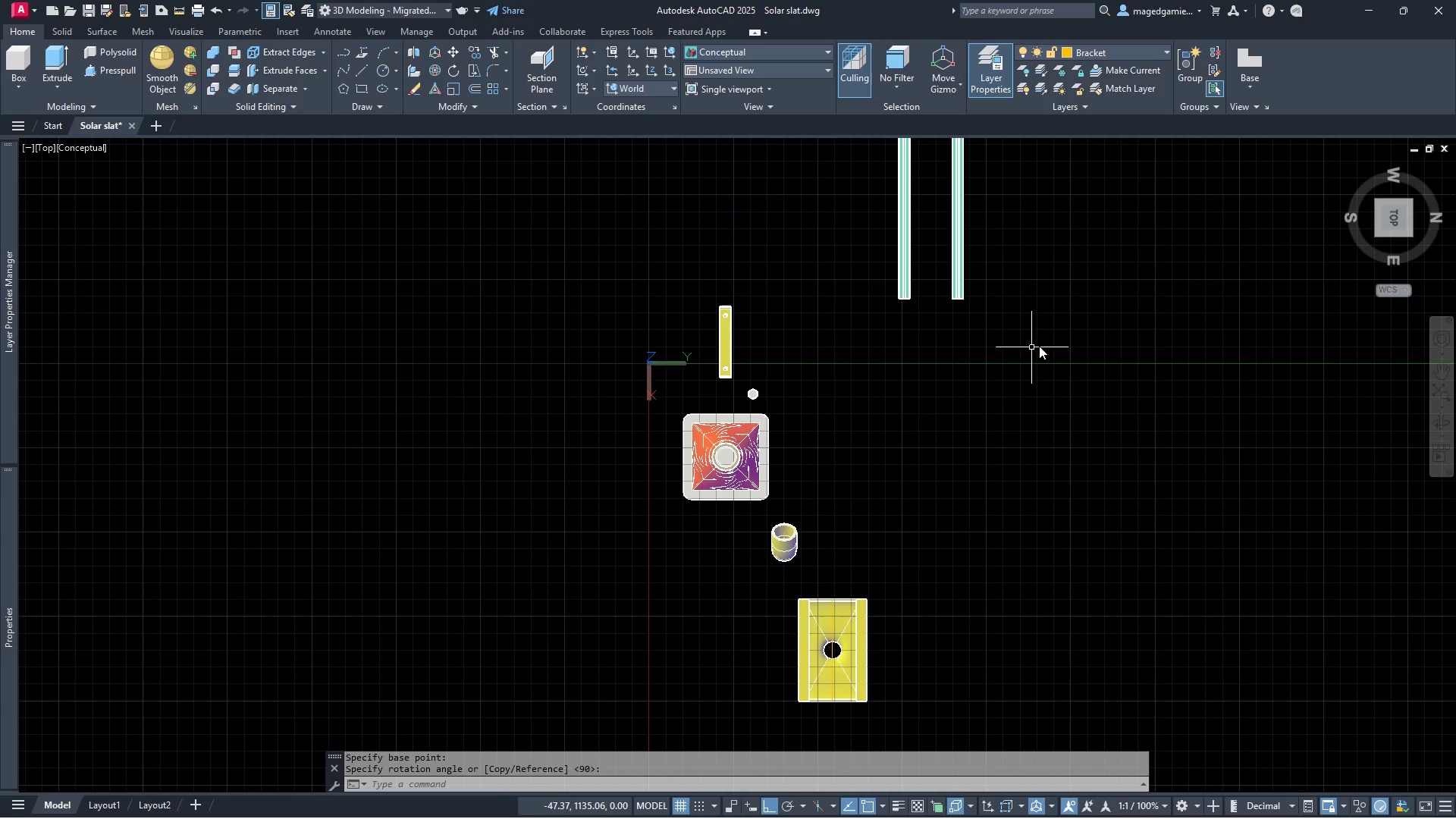 
left_click([1041, 344])
 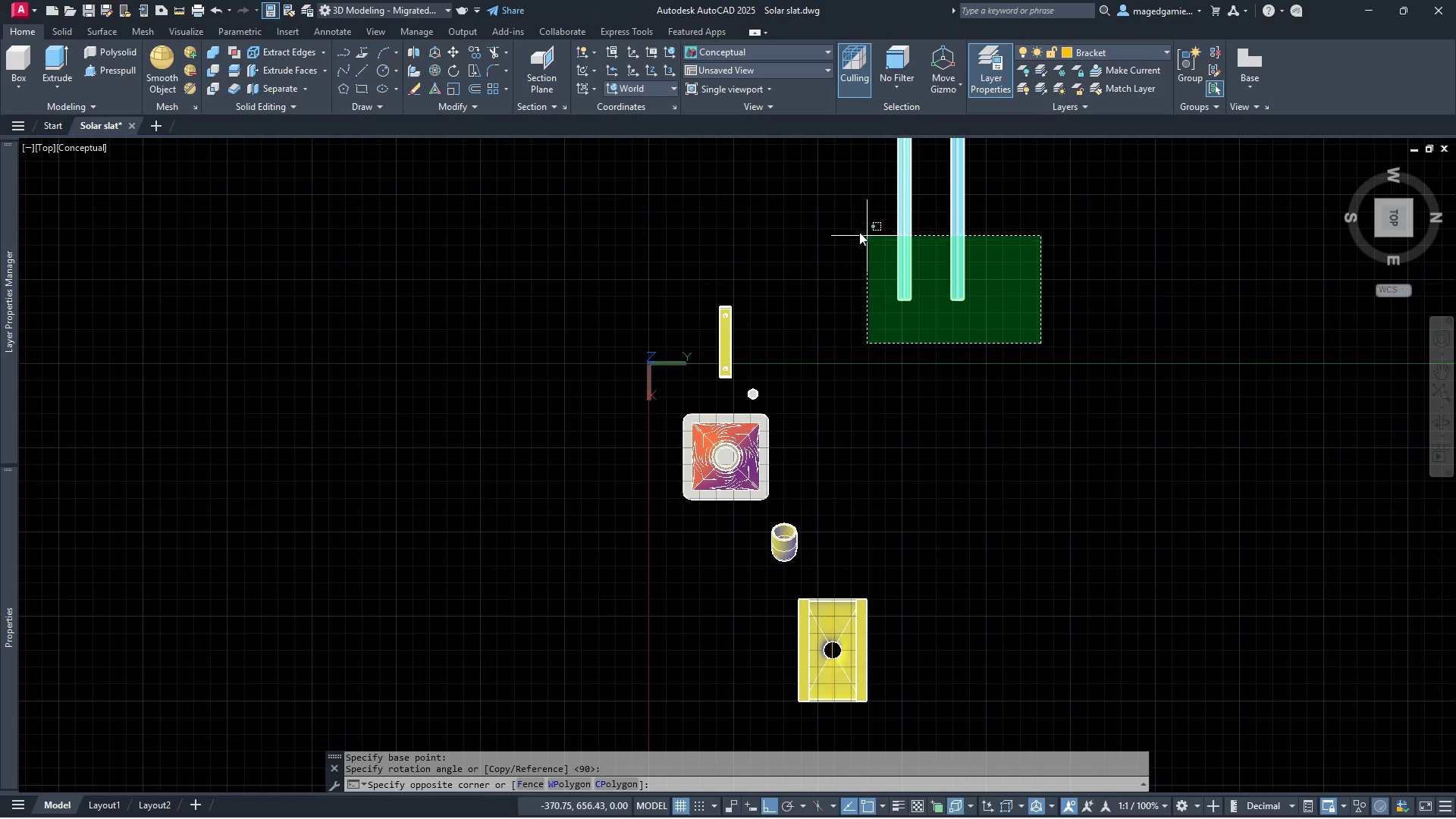 
left_click([854, 230])
 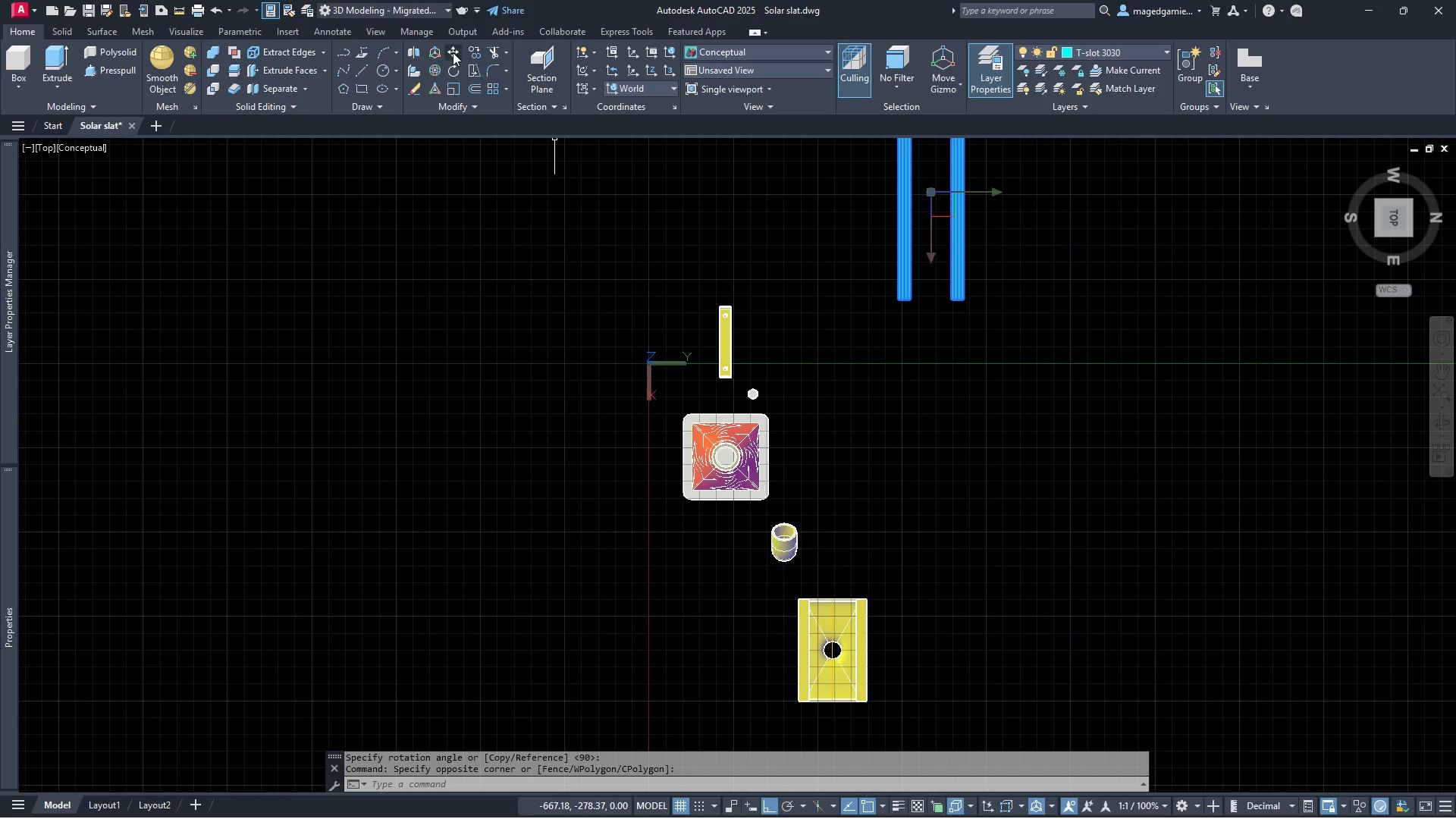 
left_click([453, 51])
 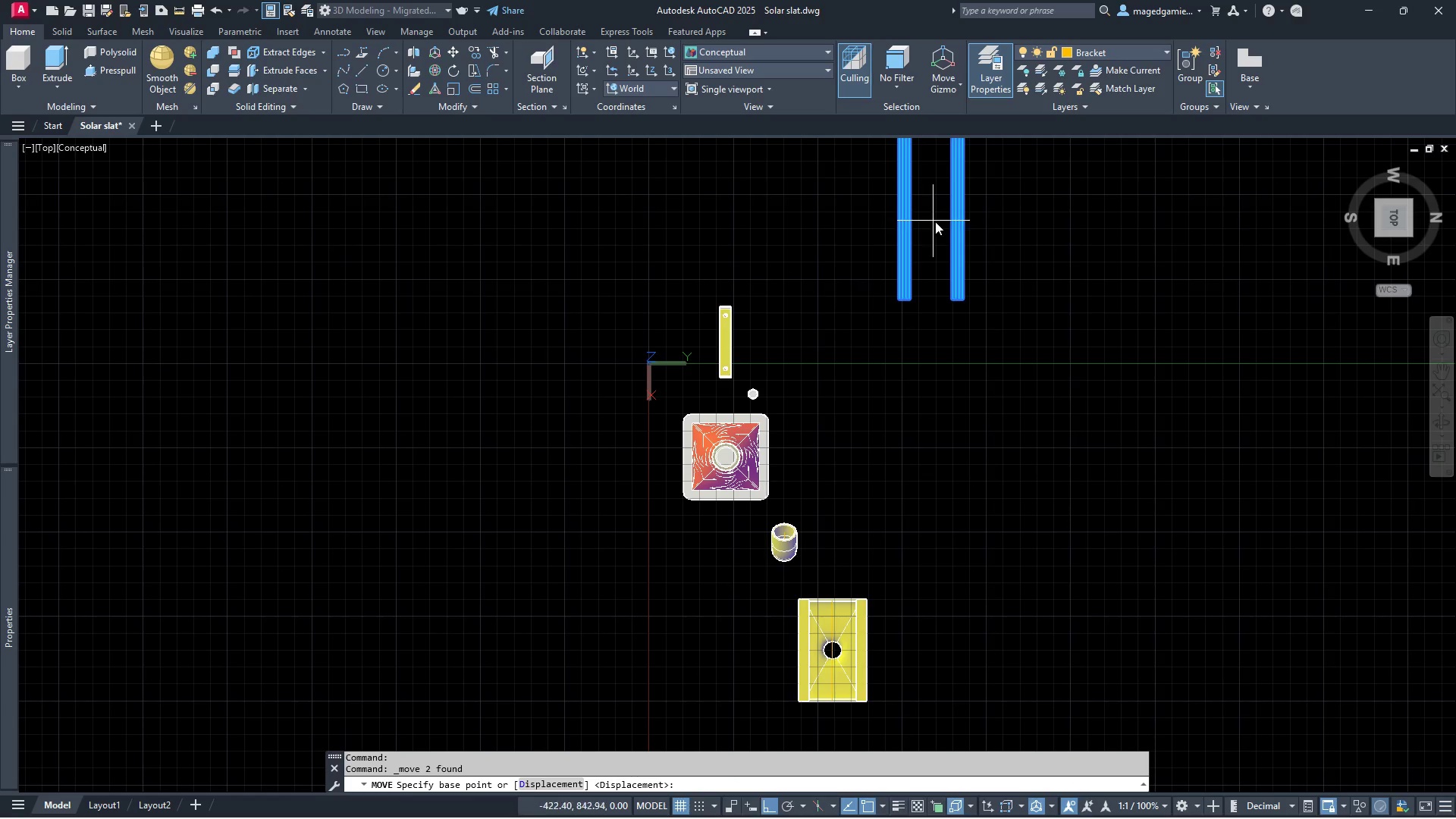 
left_click([935, 221])
 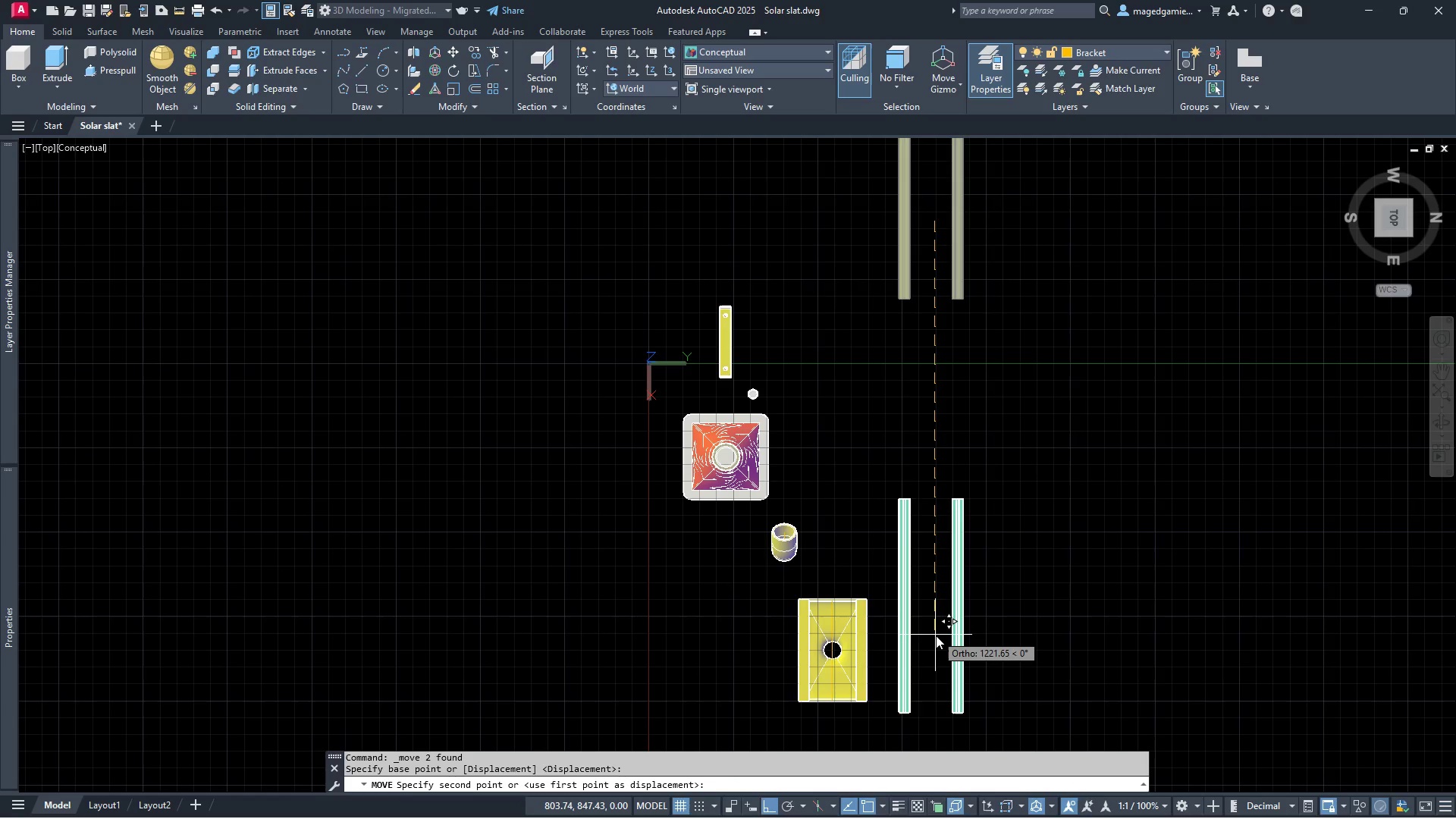 
left_click([936, 635])
 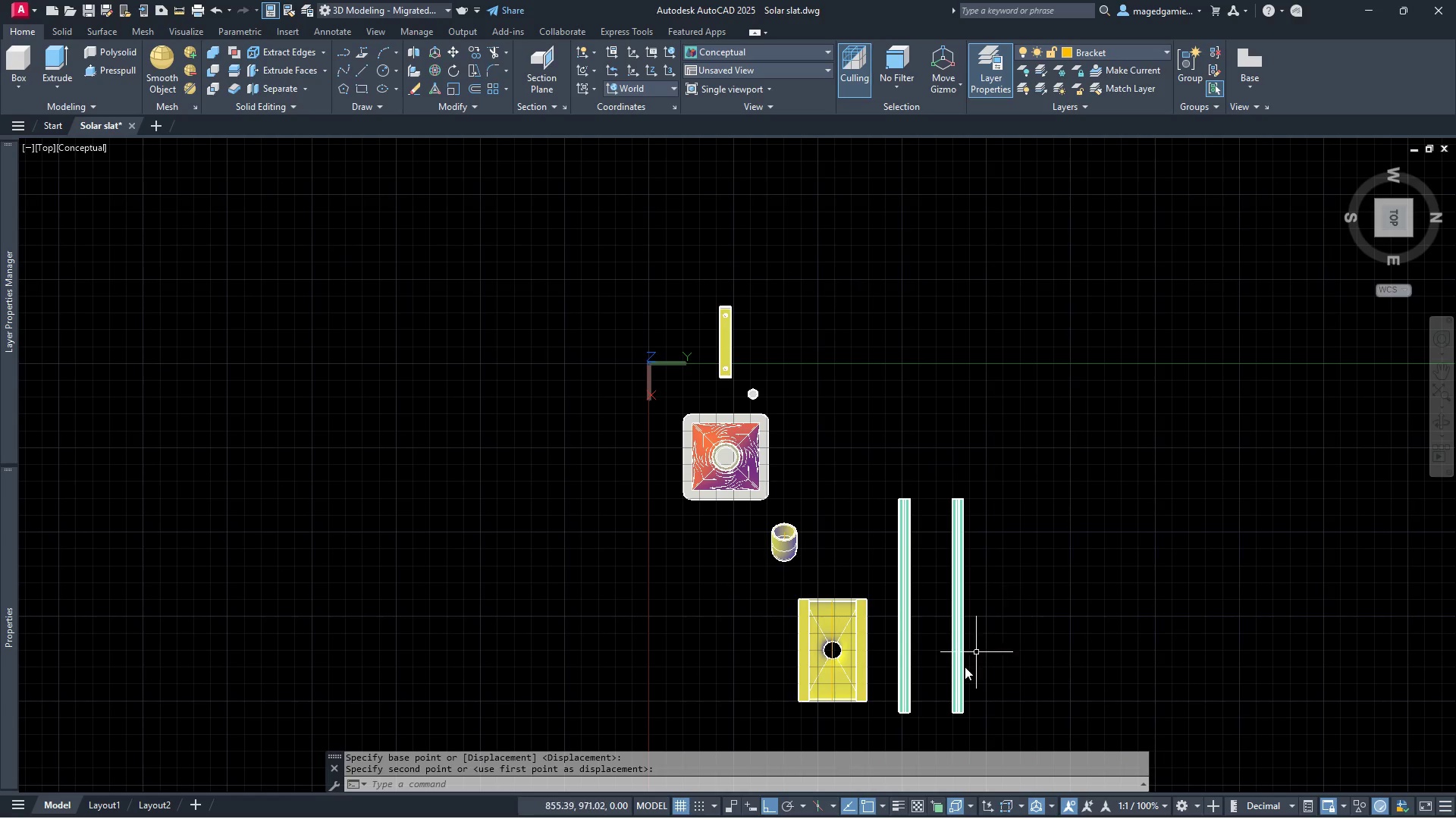 
scroll: coordinate [927, 720], scroll_direction: up, amount: 5.0
 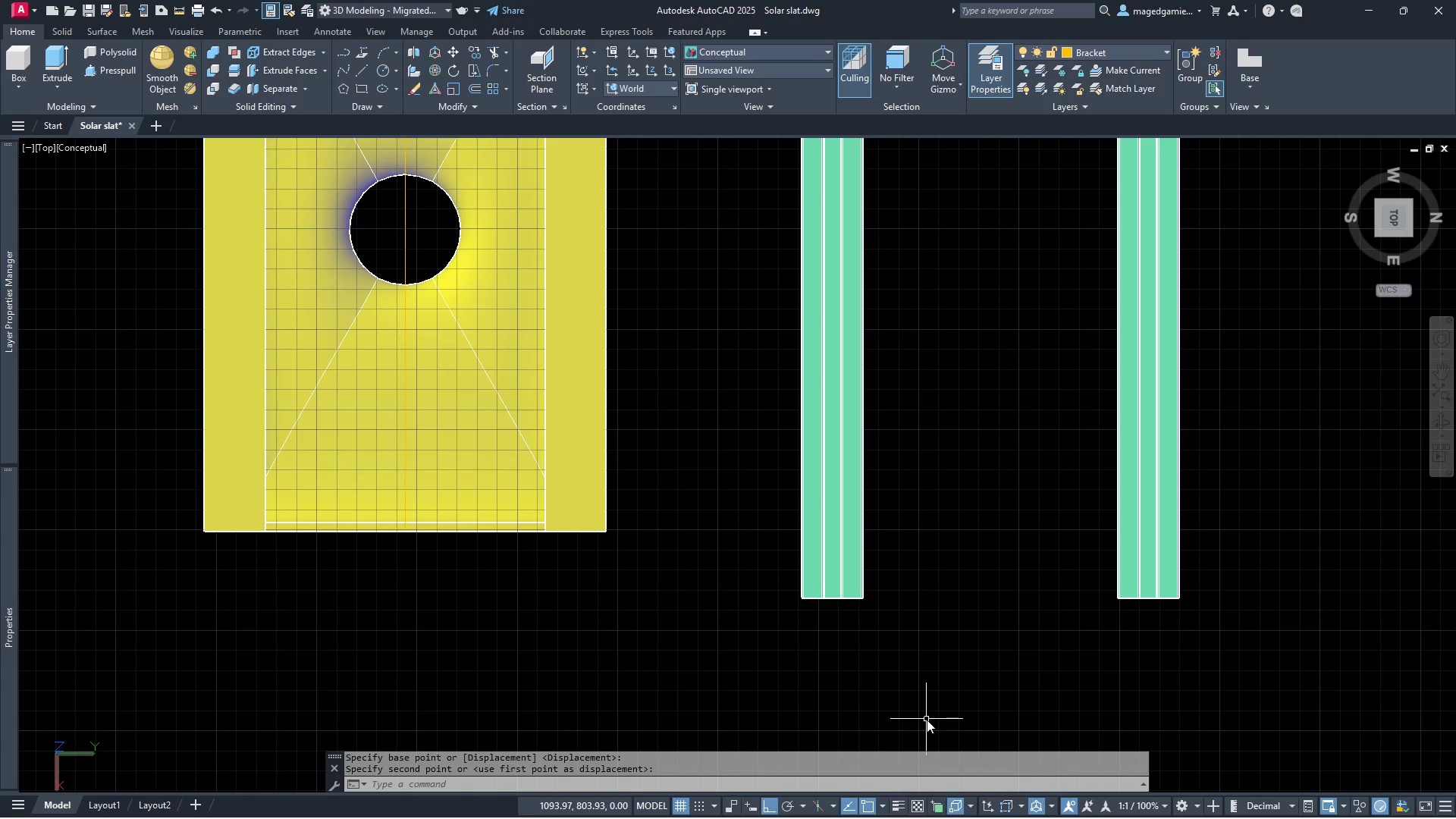 
key(Escape)
 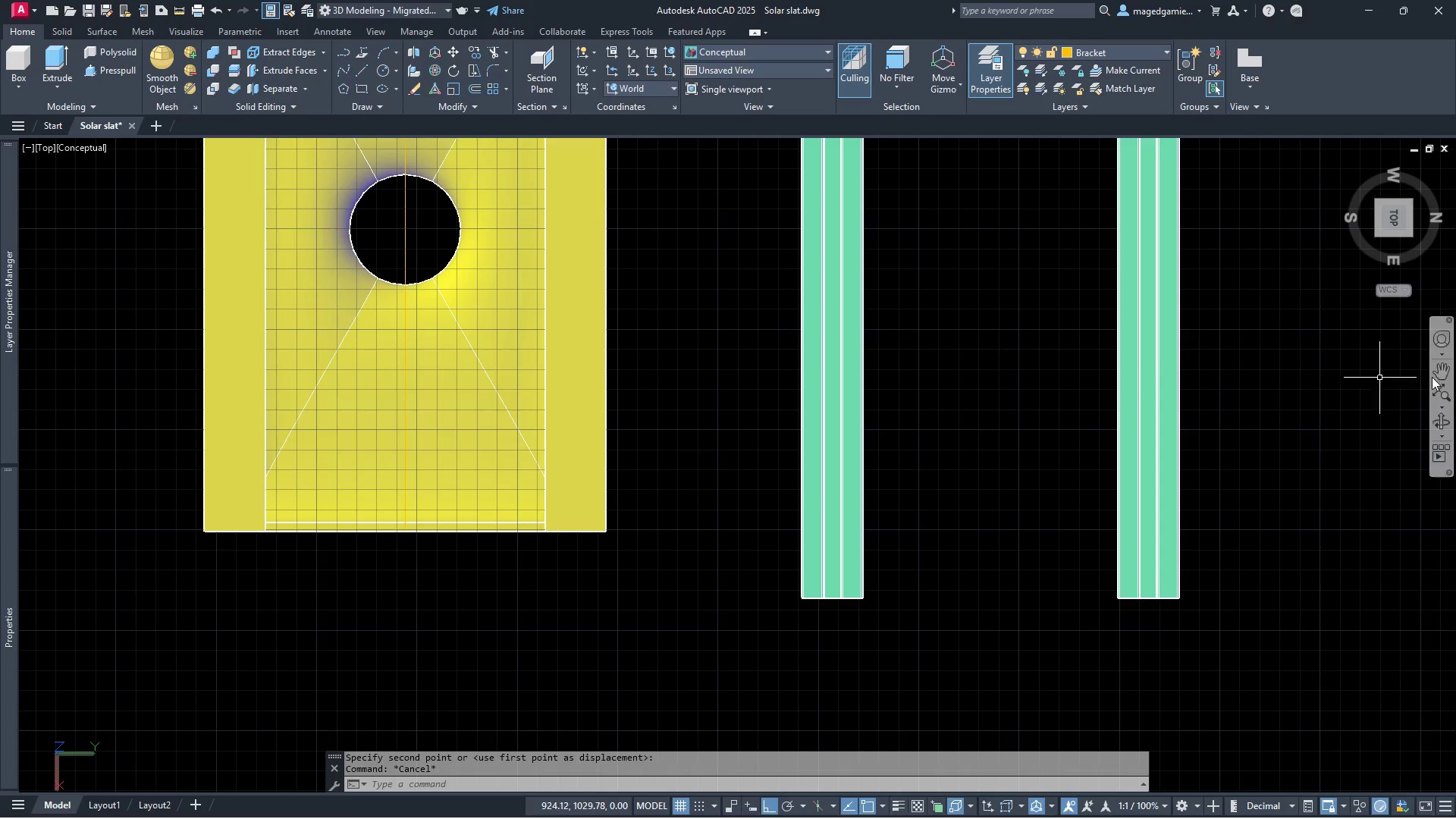 
wait(5.72)
 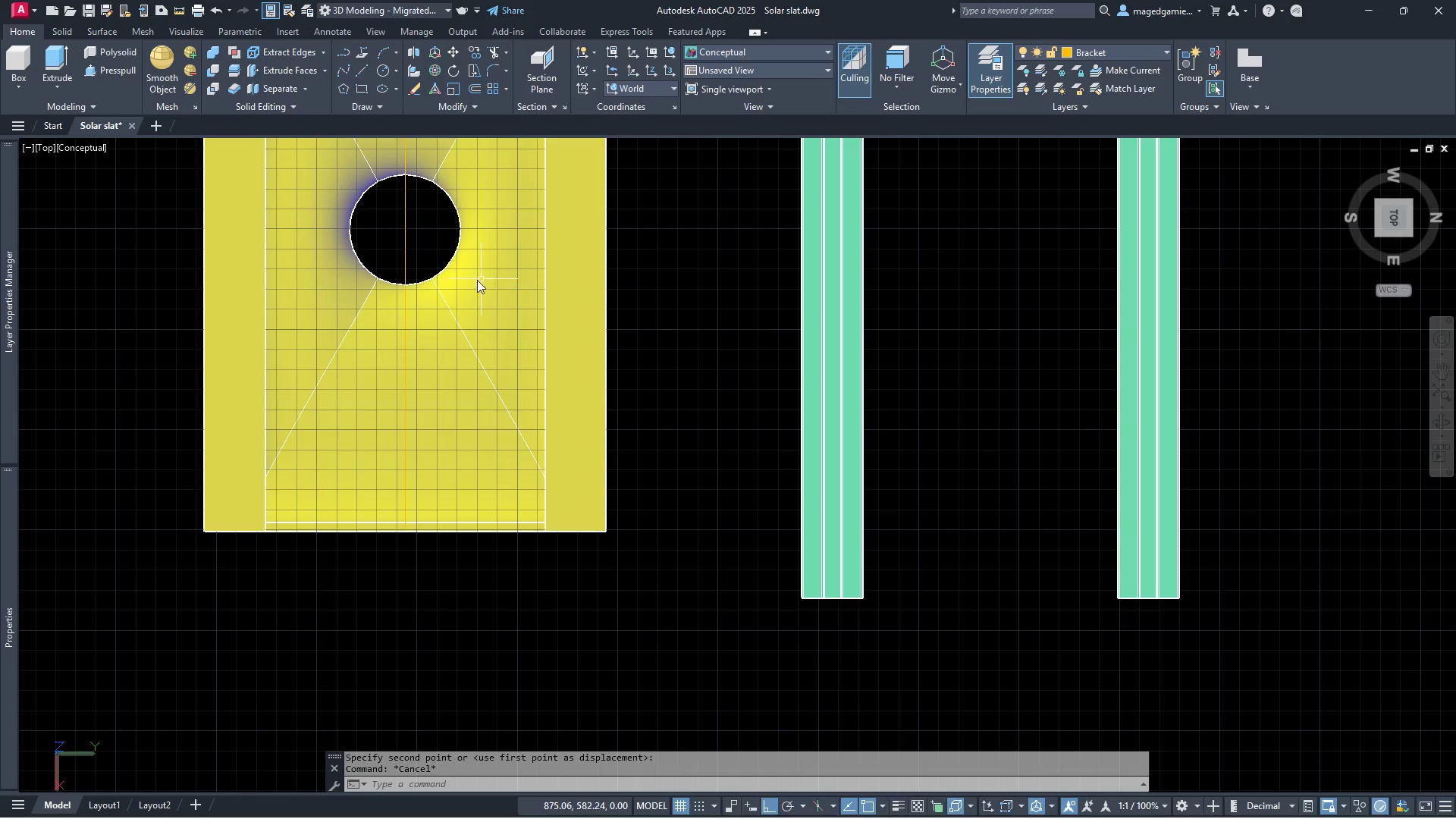 
left_click([1443, 425])
 